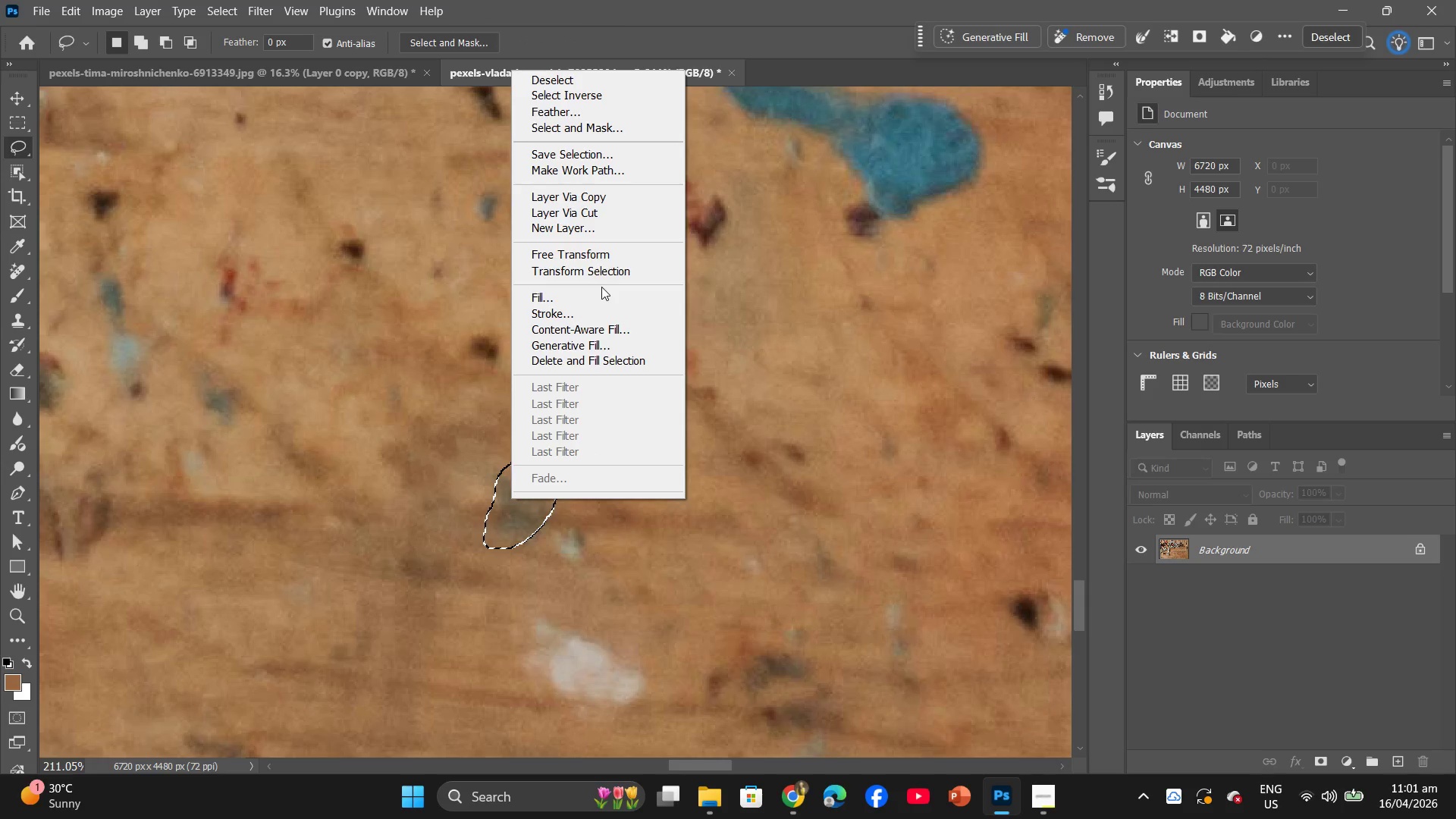 
left_click([598, 294])
 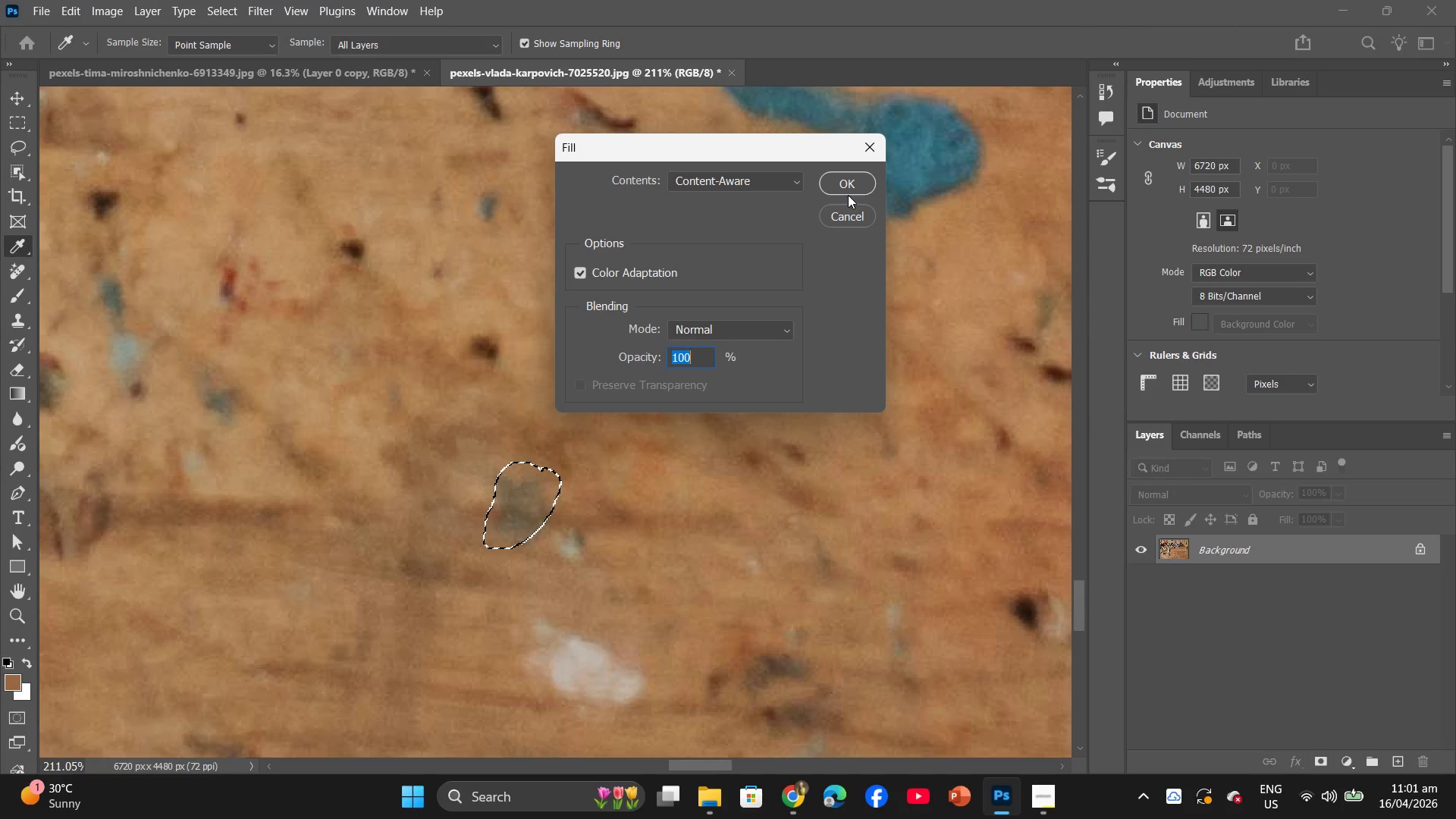 
left_click([857, 183])
 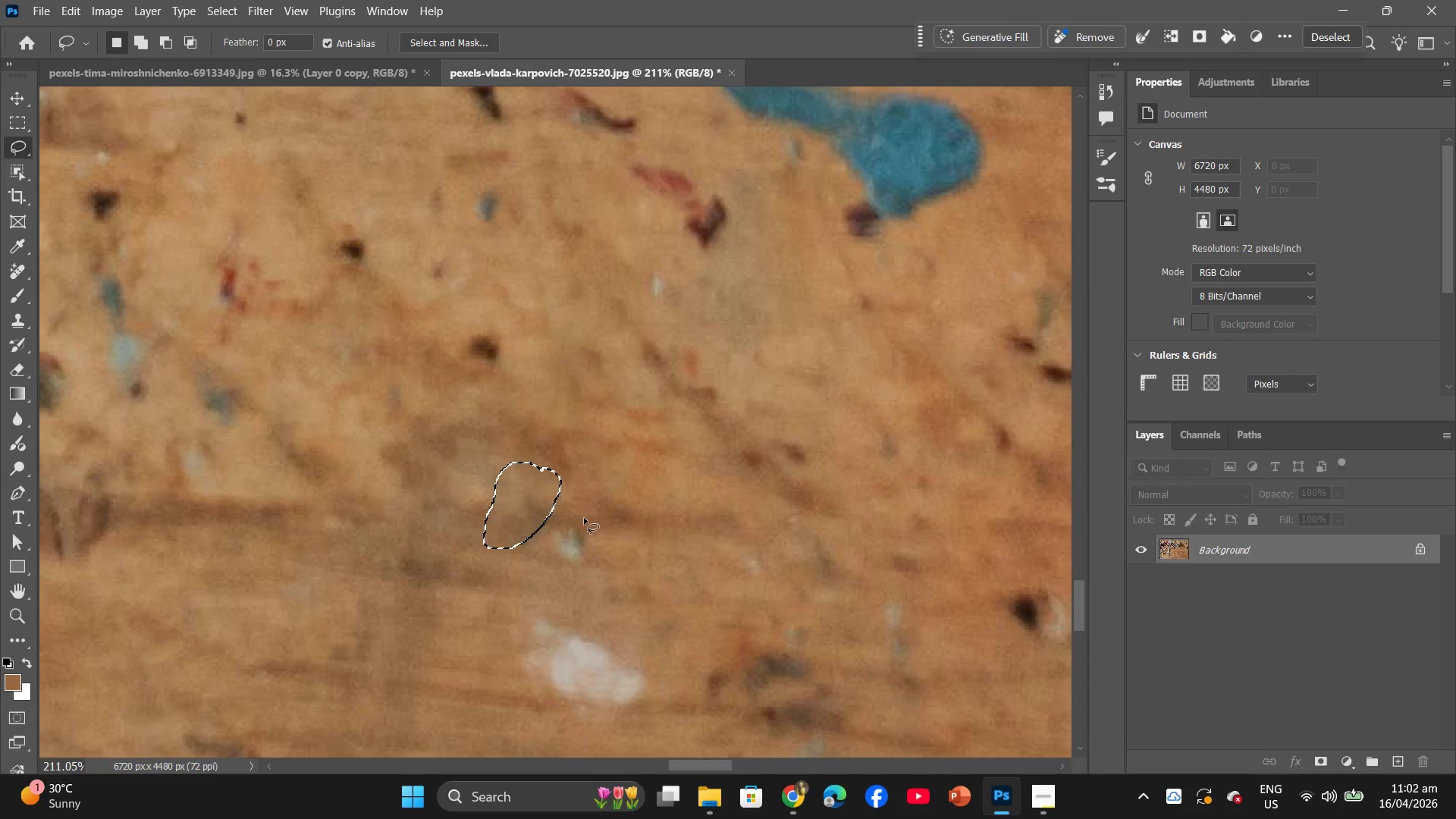 
left_click_drag(start_coordinate=[583, 517], to_coordinate=[577, 506])
 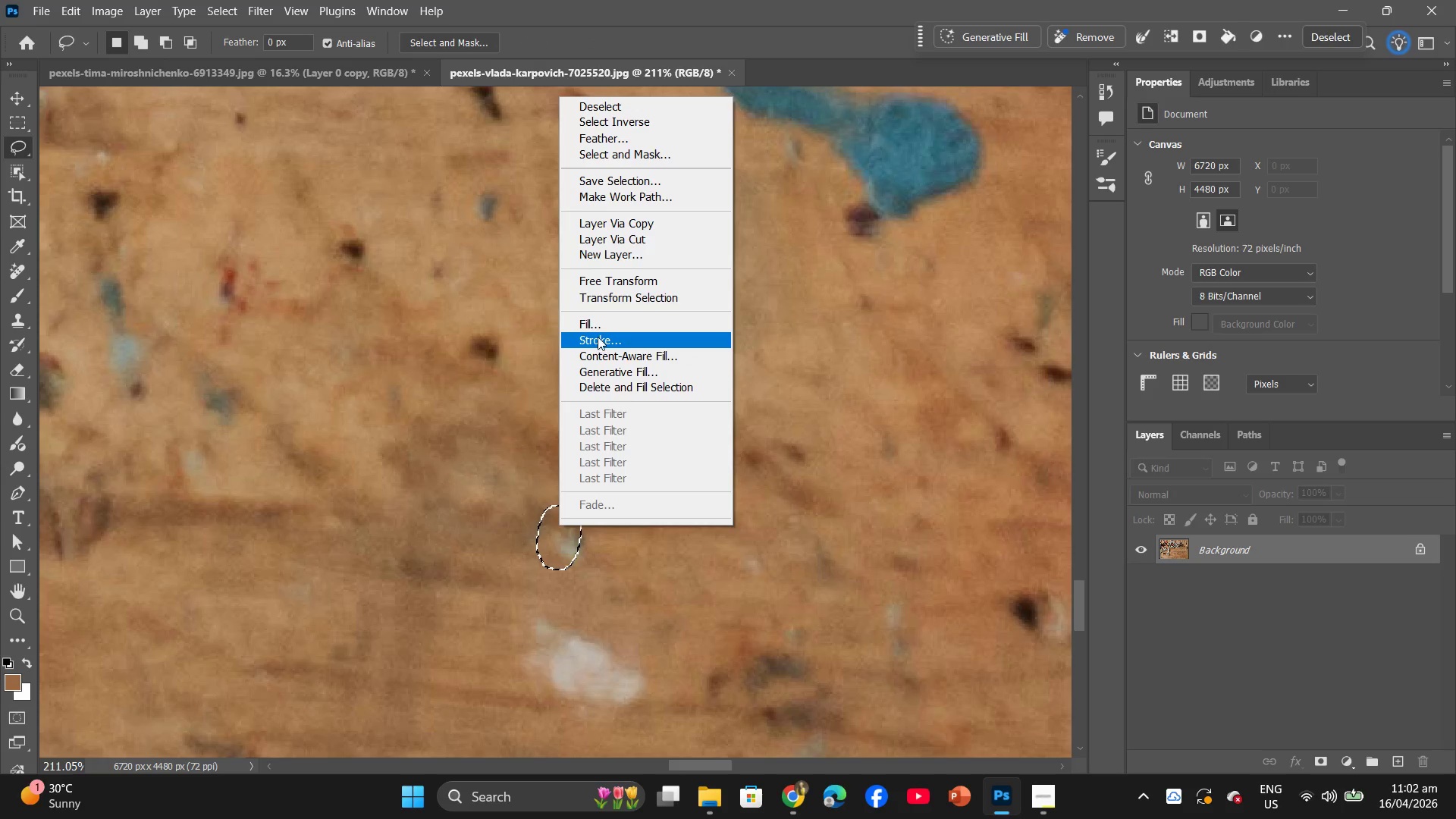 
left_click([601, 323])
 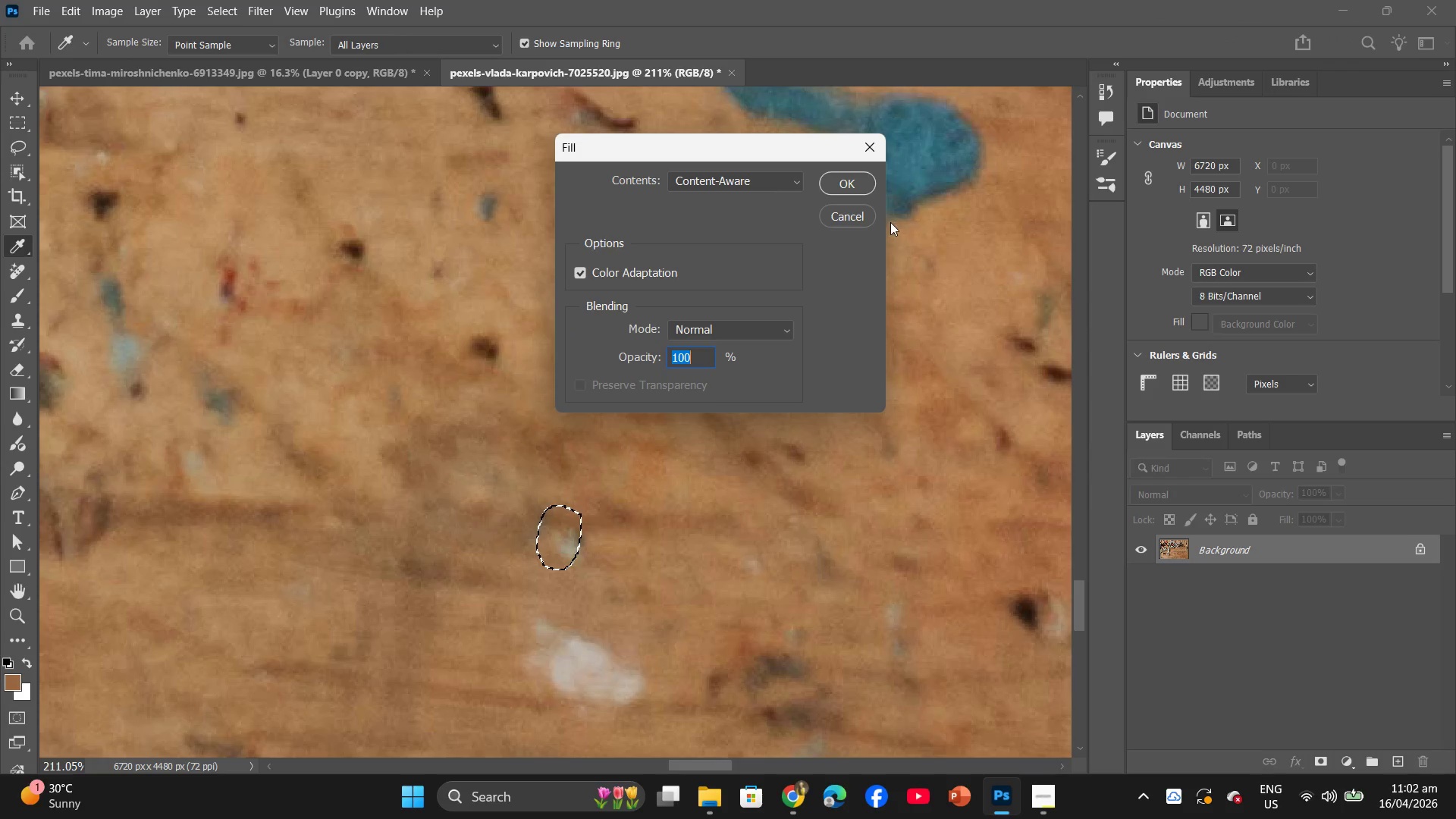 
left_click([859, 183])
 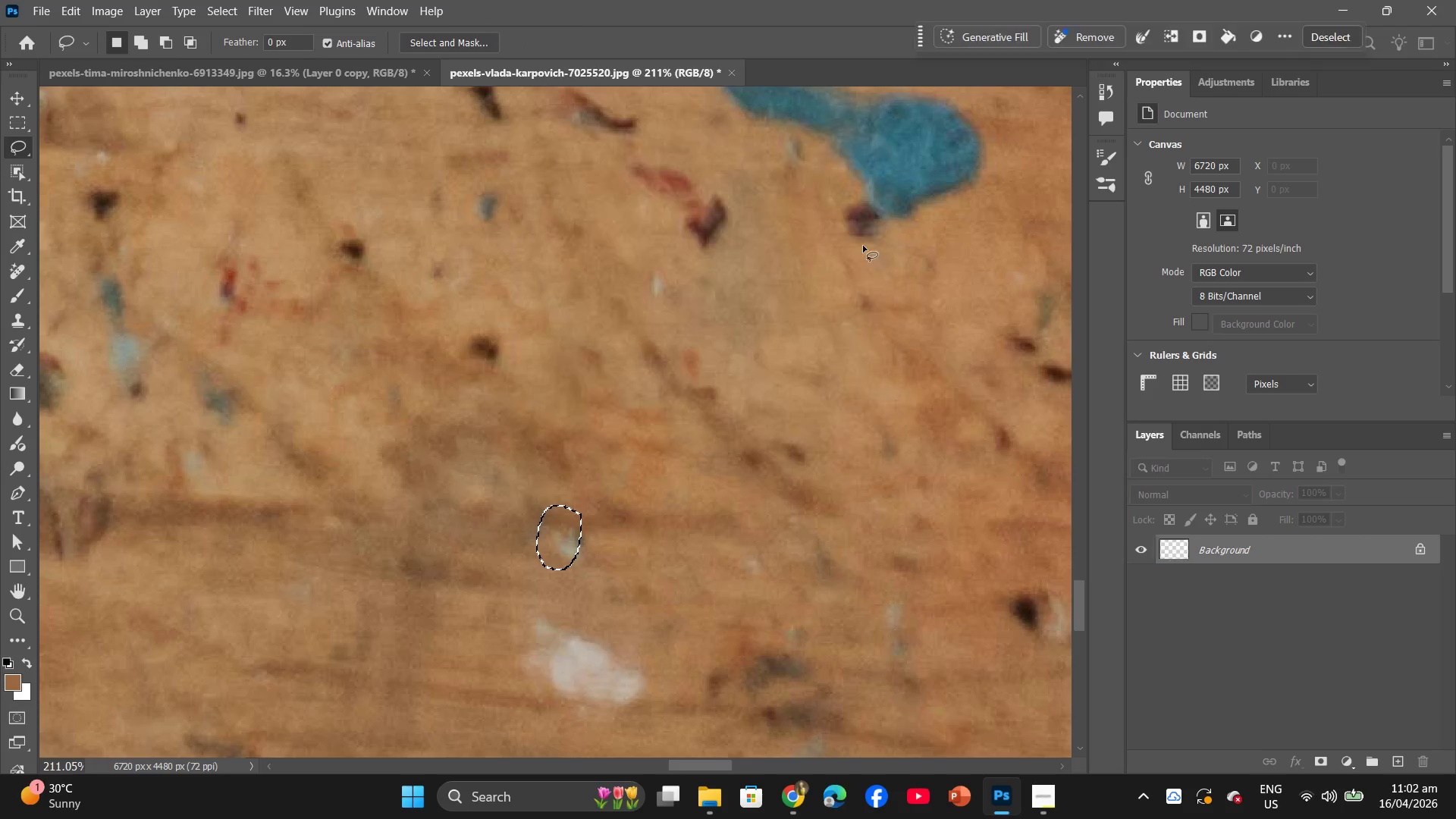 
hold_key(key=AltLeft, duration=0.81)
scroll: coordinate [850, 273], scroll_direction: up, amount: 7.0
 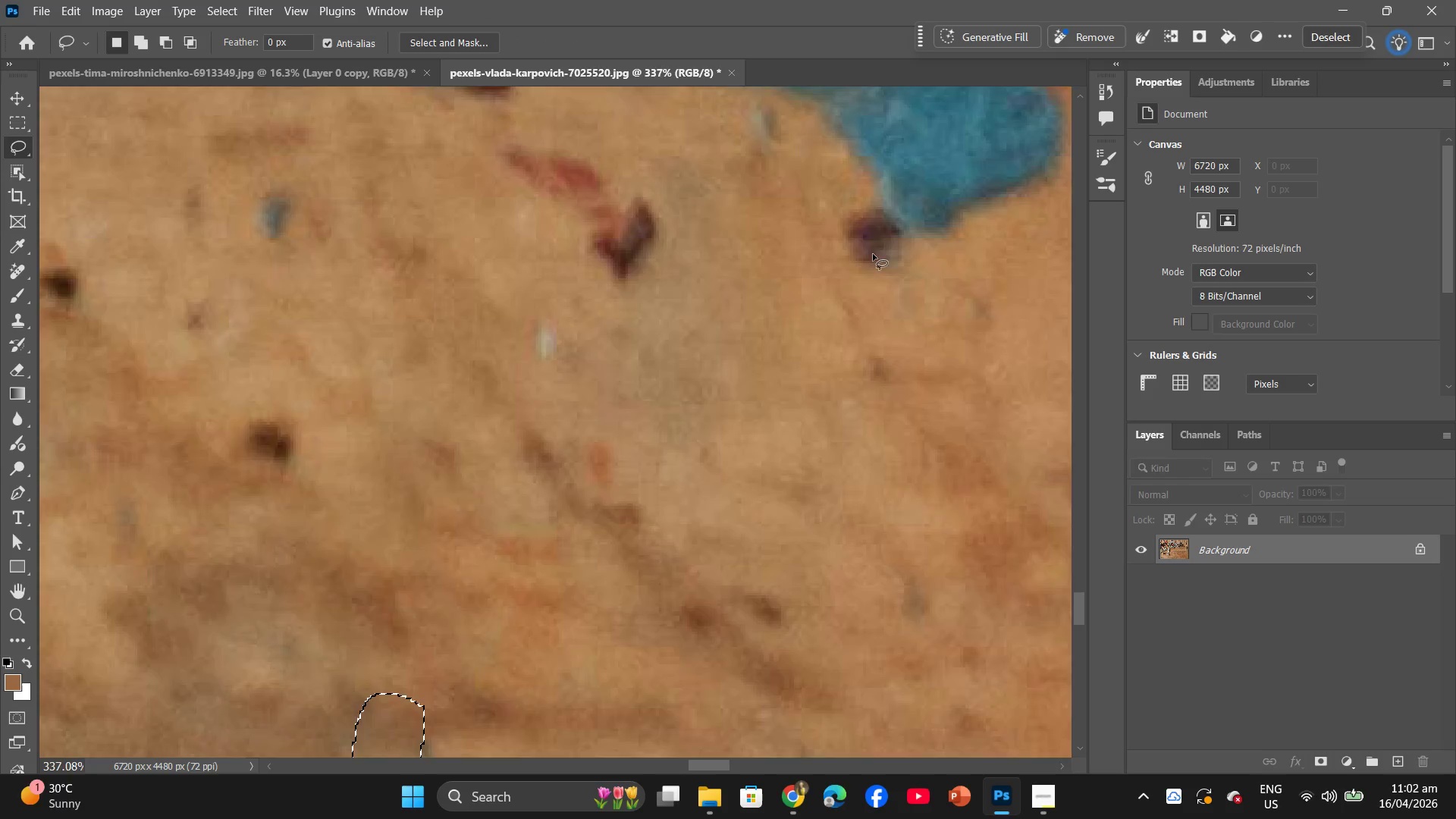 
hold_key(key=AltLeft, duration=1.08)
scroll: coordinate [871, 255], scroll_direction: down, amount: 17.0
 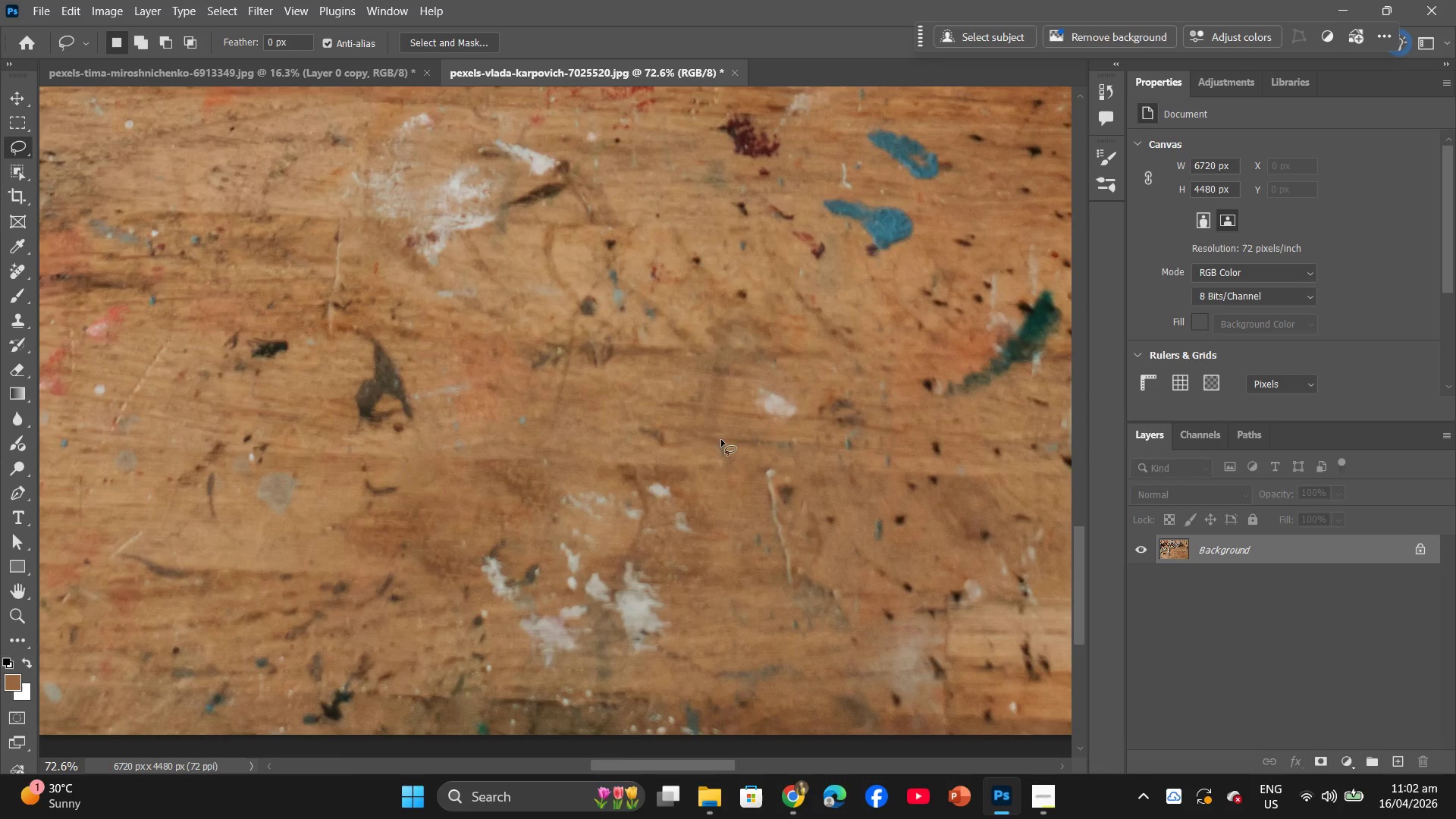 
hold_key(key=AltLeft, duration=0.78)
scroll: coordinate [946, 442], scroll_direction: down, amount: 6.0
 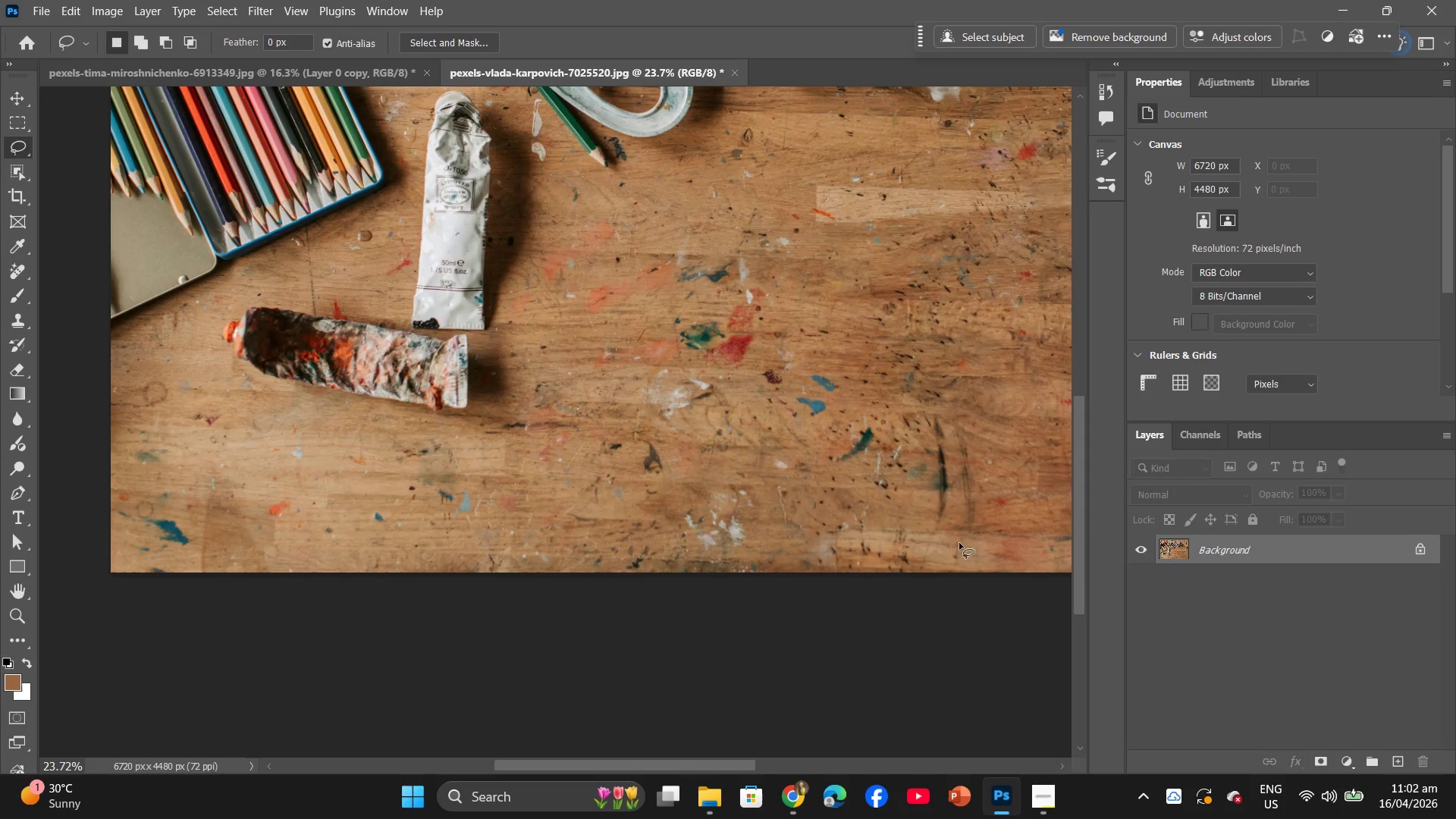 
hold_key(key=Space, duration=0.67)
 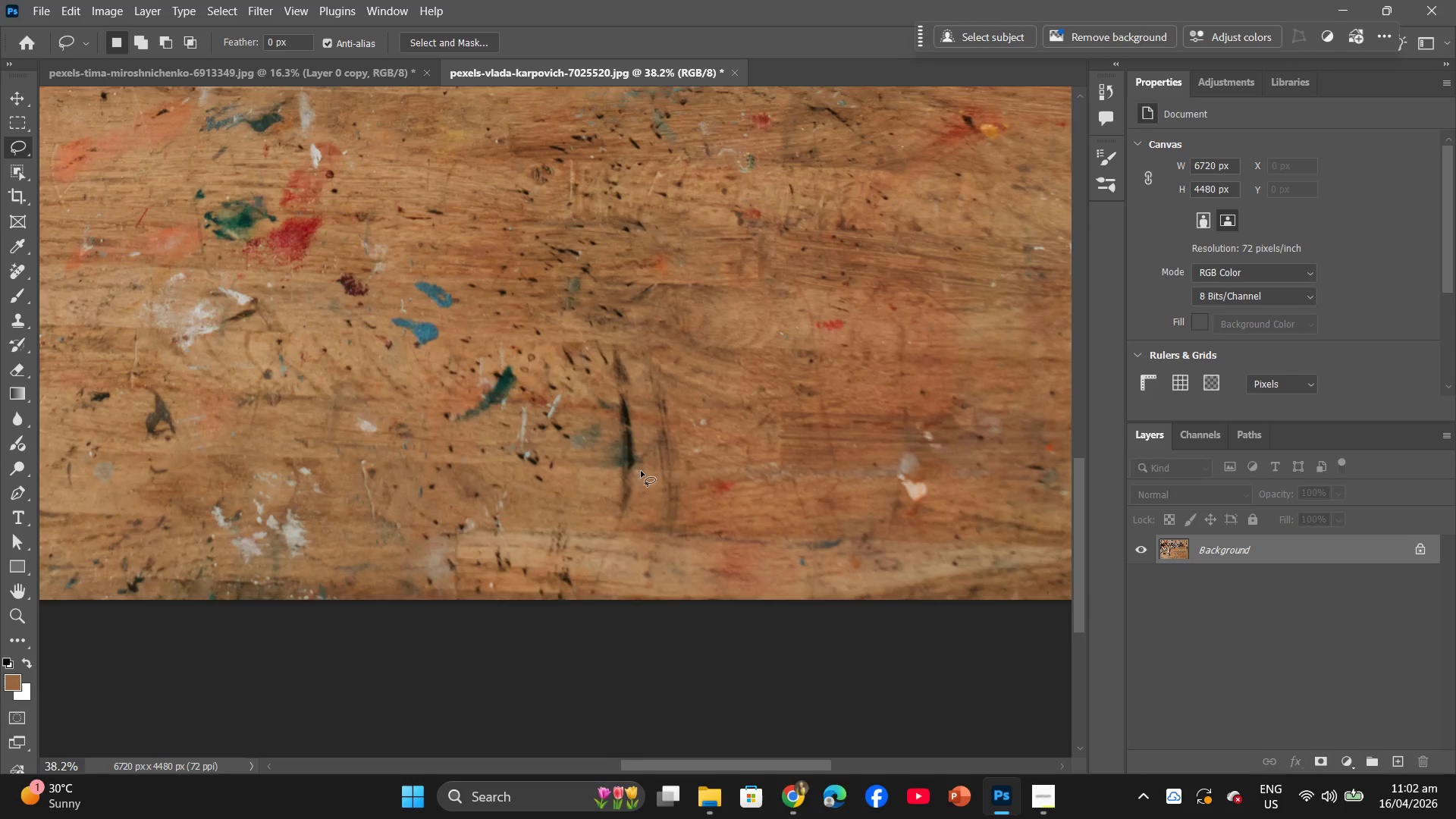 
left_click_drag(start_coordinate=[918, 499], to_coordinate=[607, 478])
 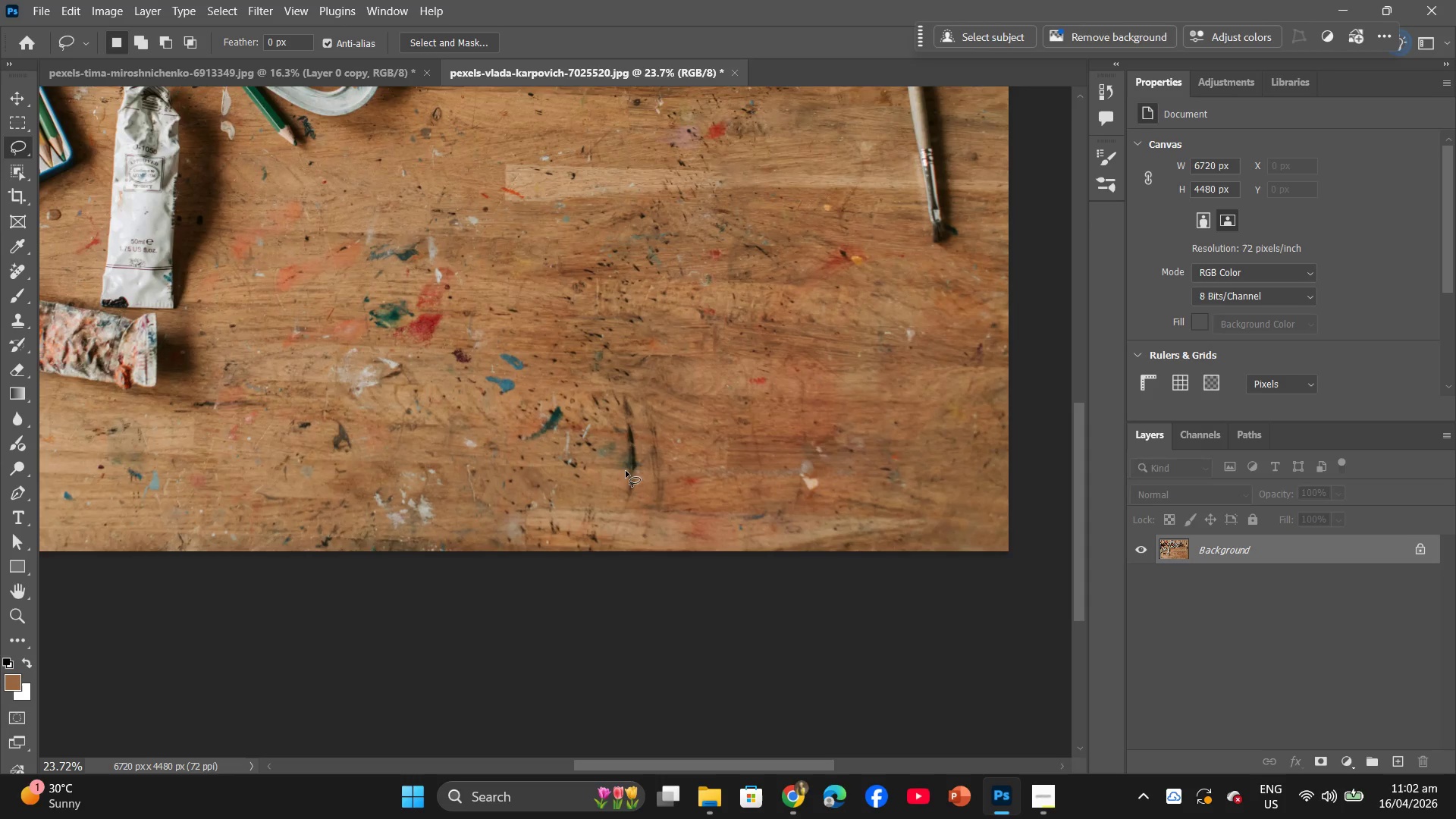 
hold_key(key=AltLeft, duration=1.27)
scroll: coordinate [684, 449], scroll_direction: up, amount: 14.0
 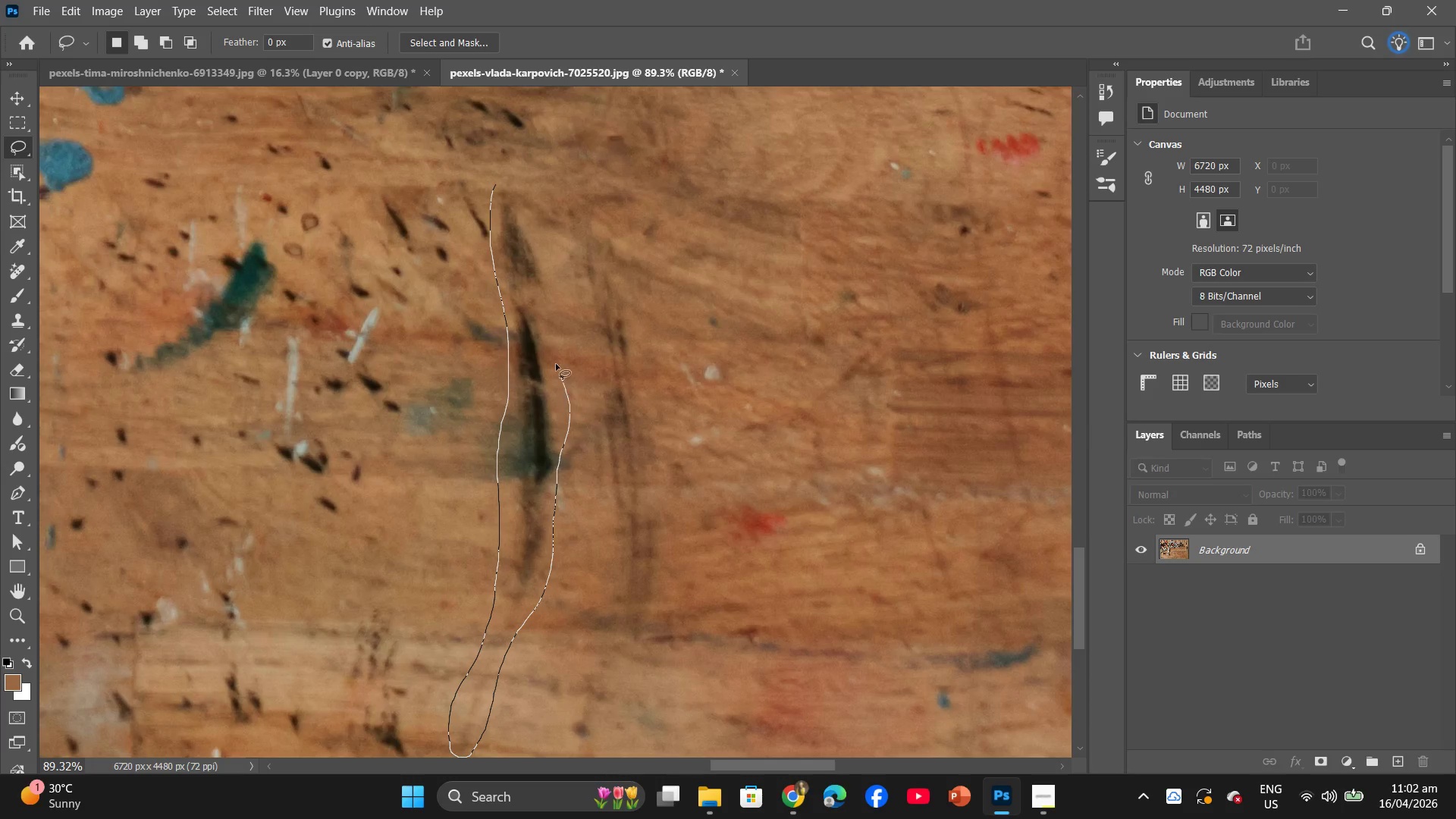 
wait(5.26)
 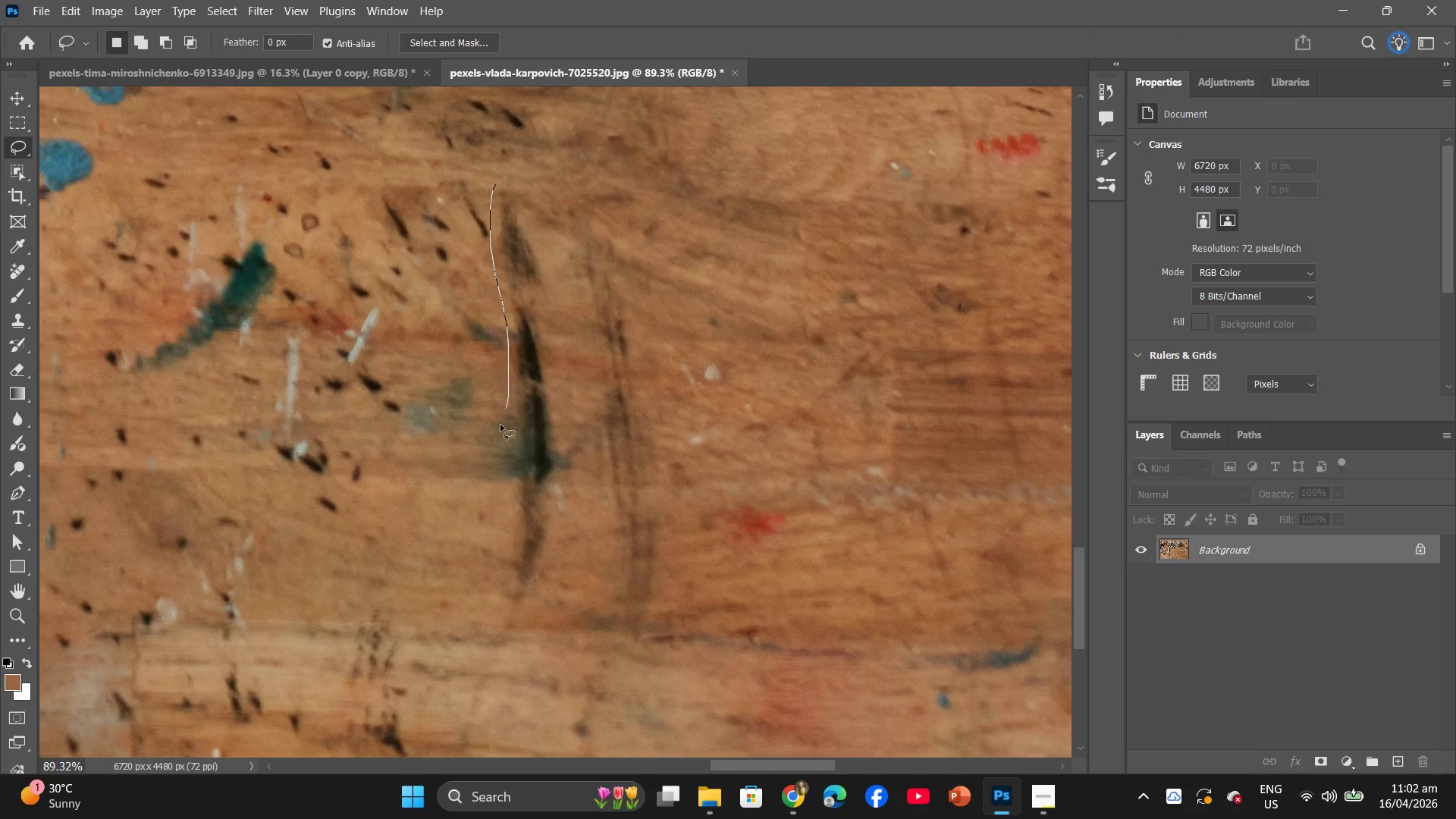 
right_click([500, 261])
 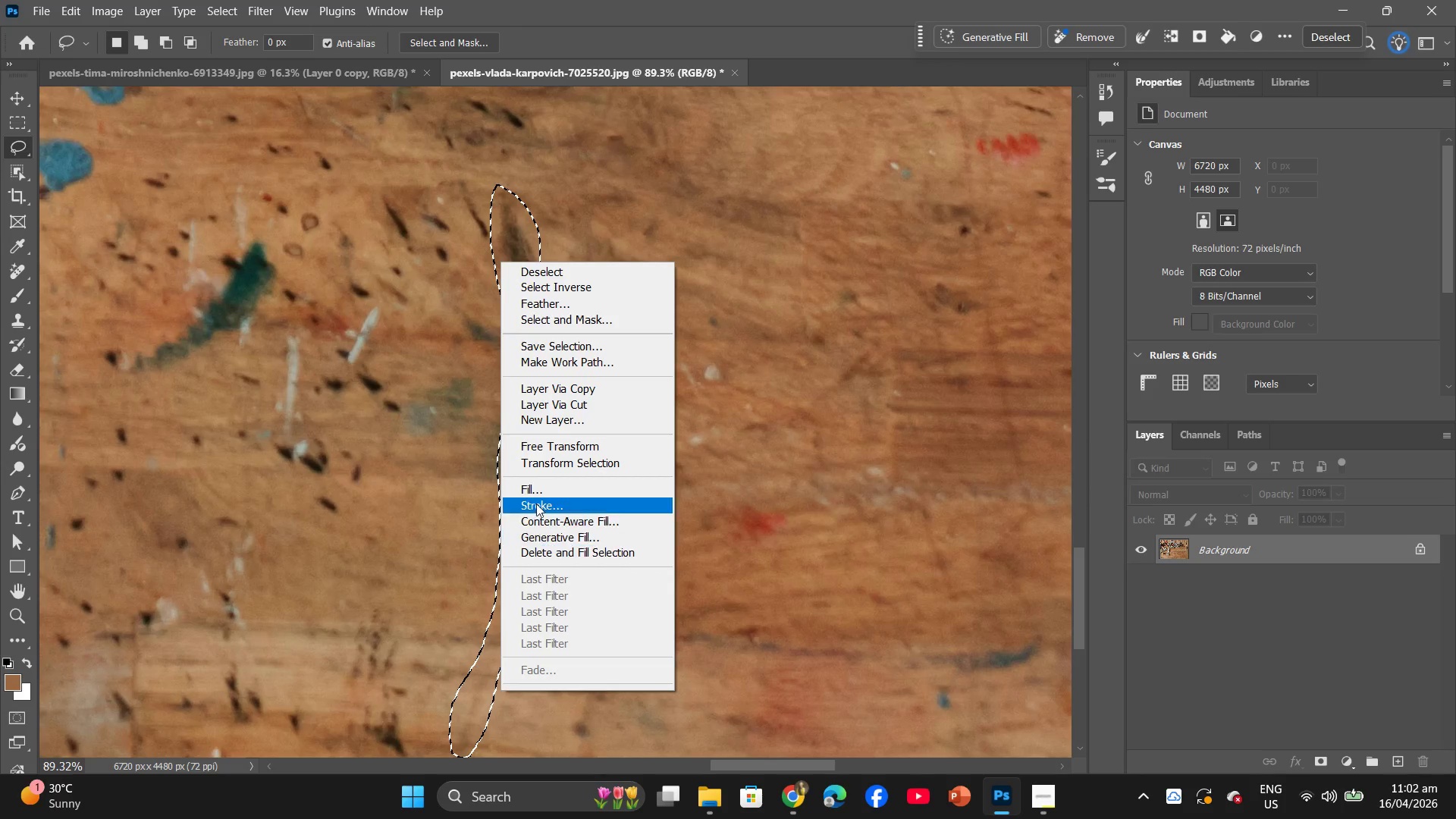 
left_click([535, 496])
 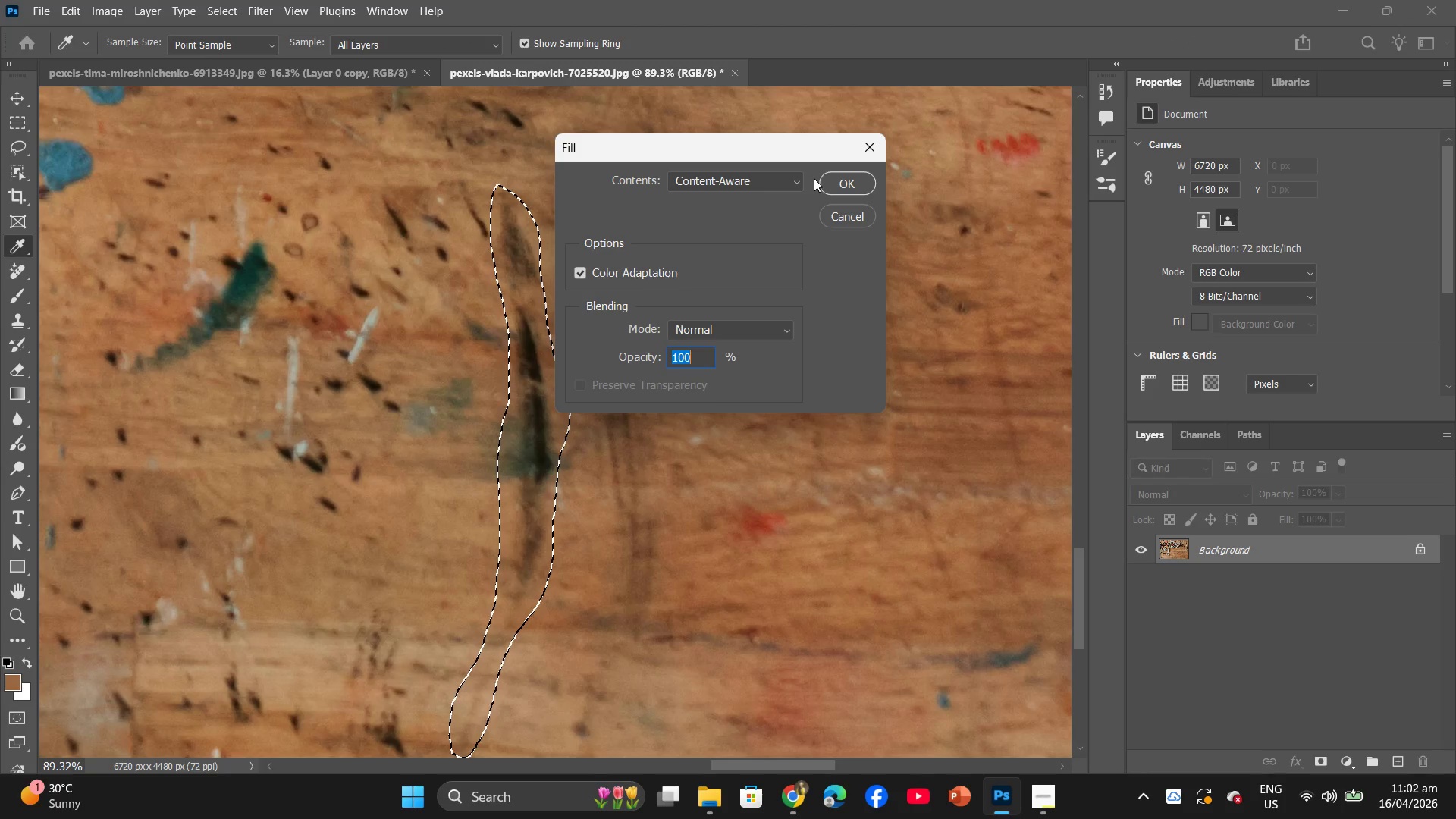 
left_click([820, 180])
 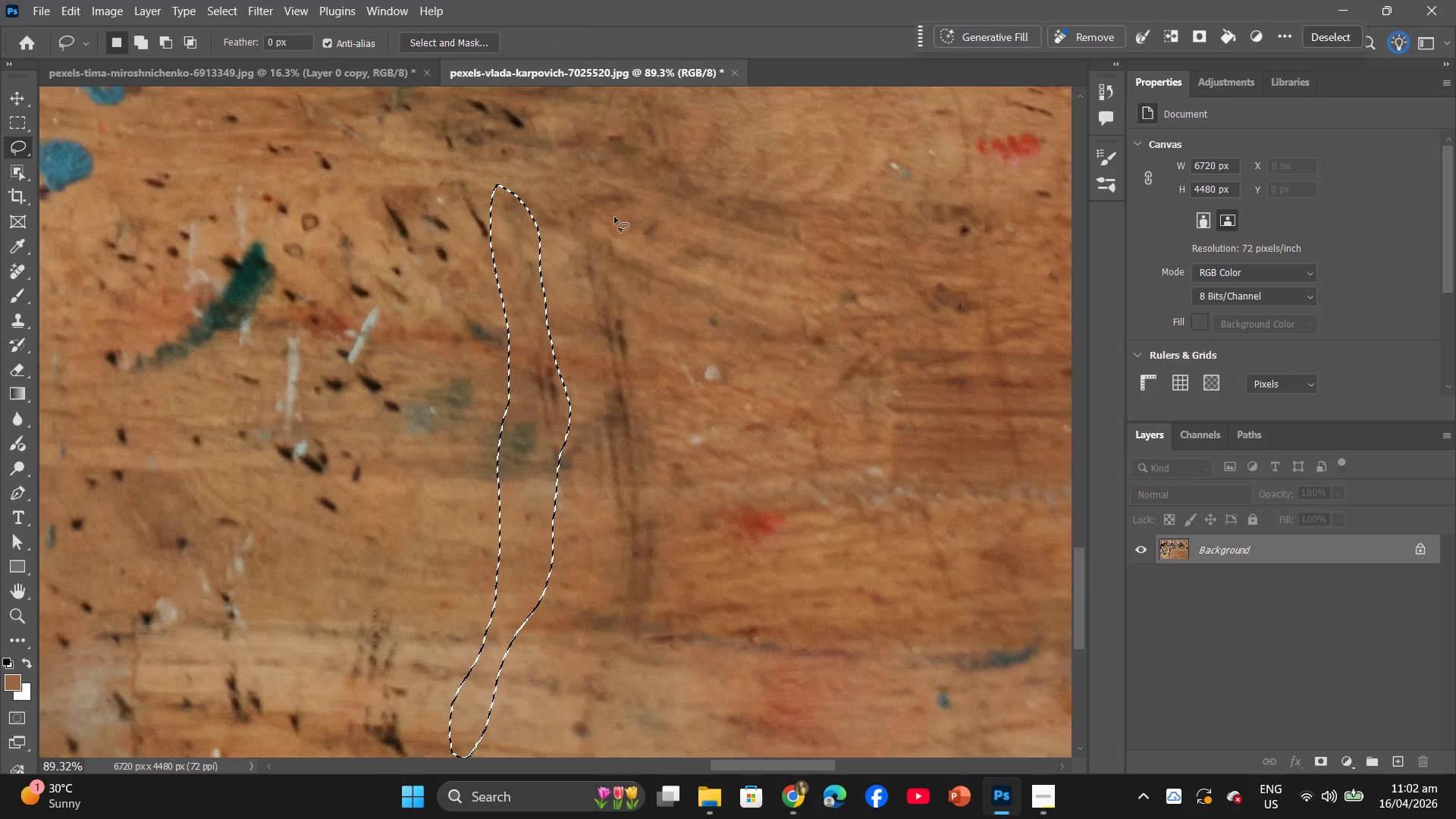 
left_click_drag(start_coordinate=[607, 206], to_coordinate=[604, 194])
 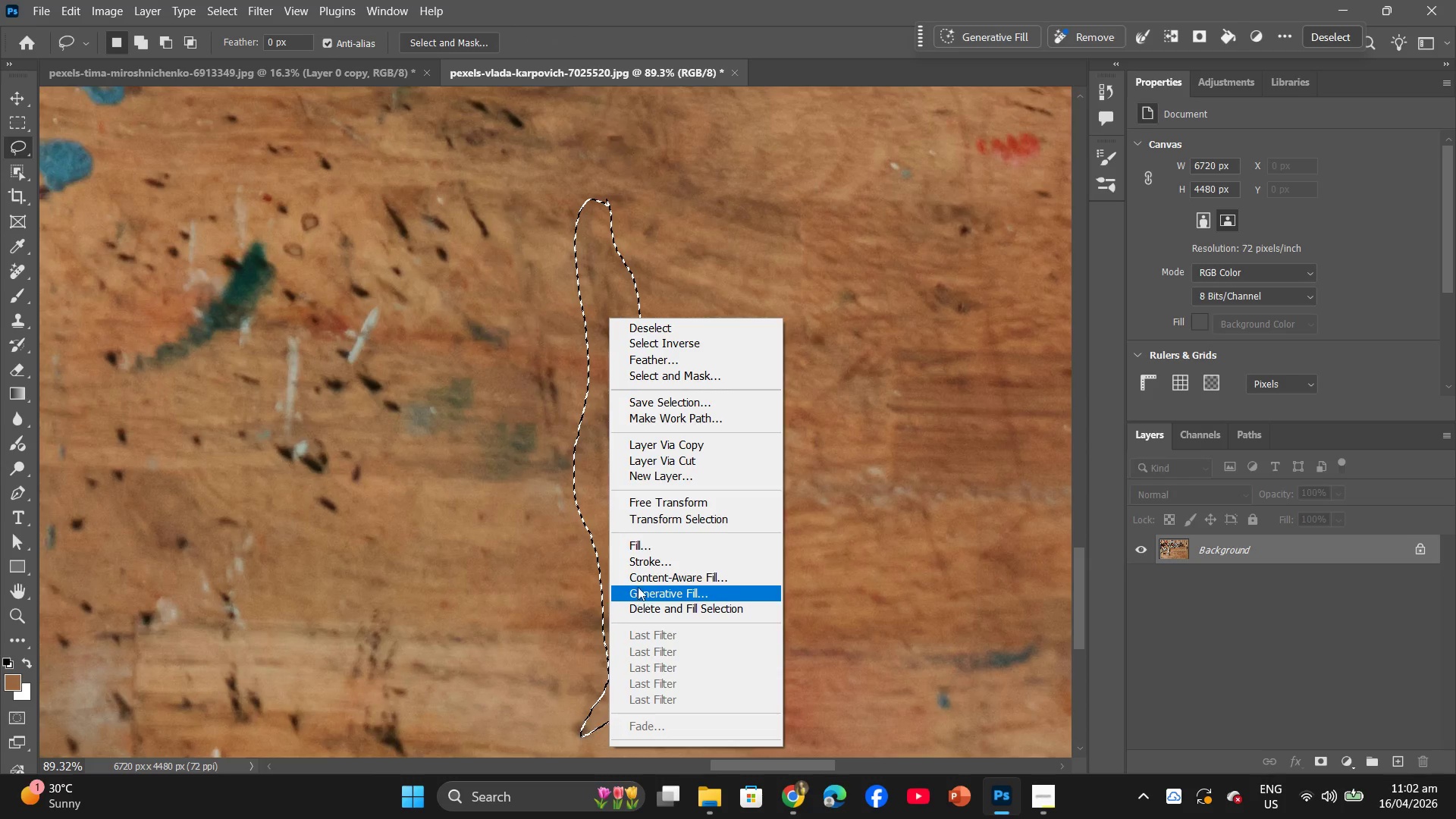 
left_click([639, 543])
 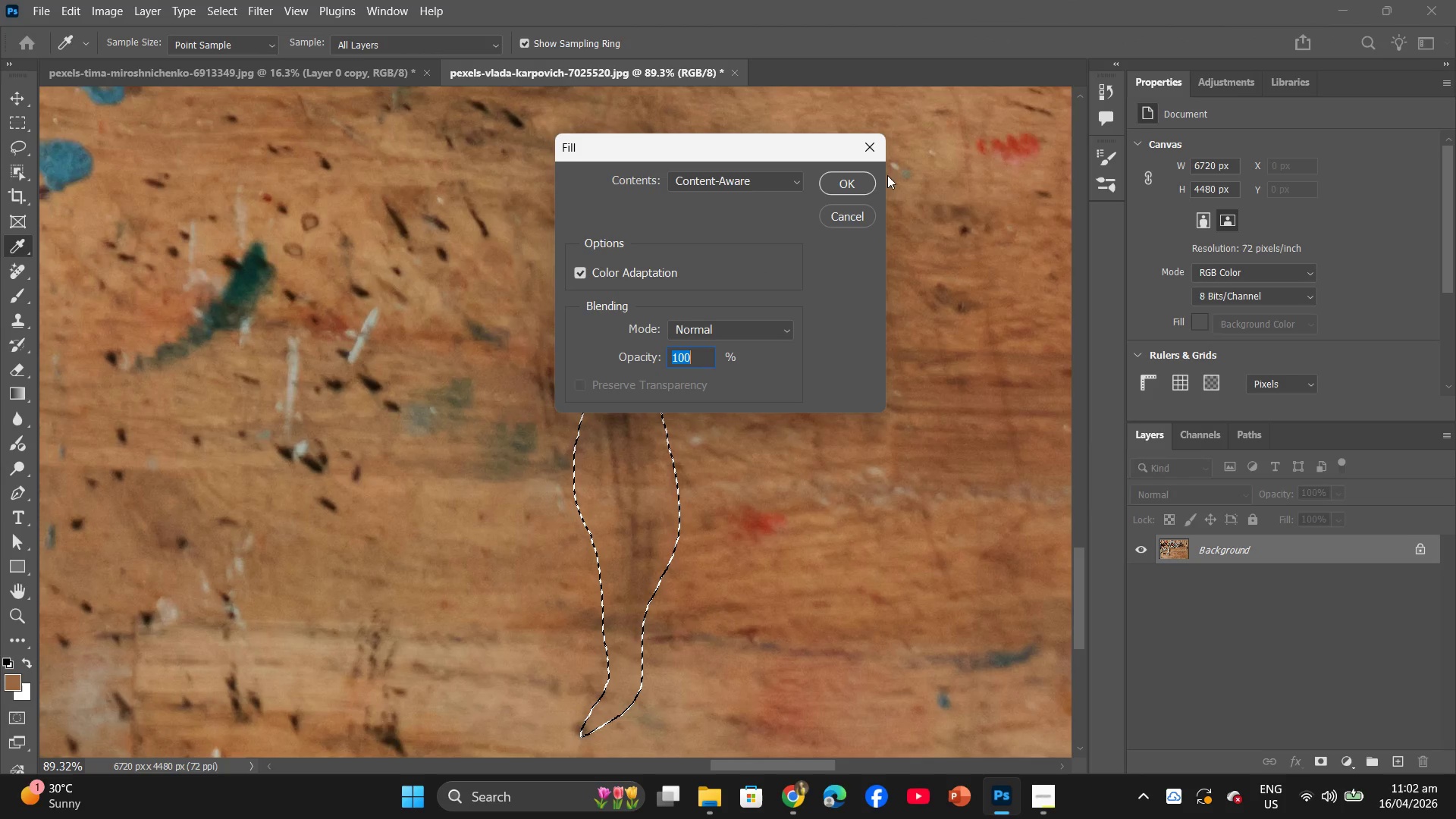 
left_click([849, 177])
 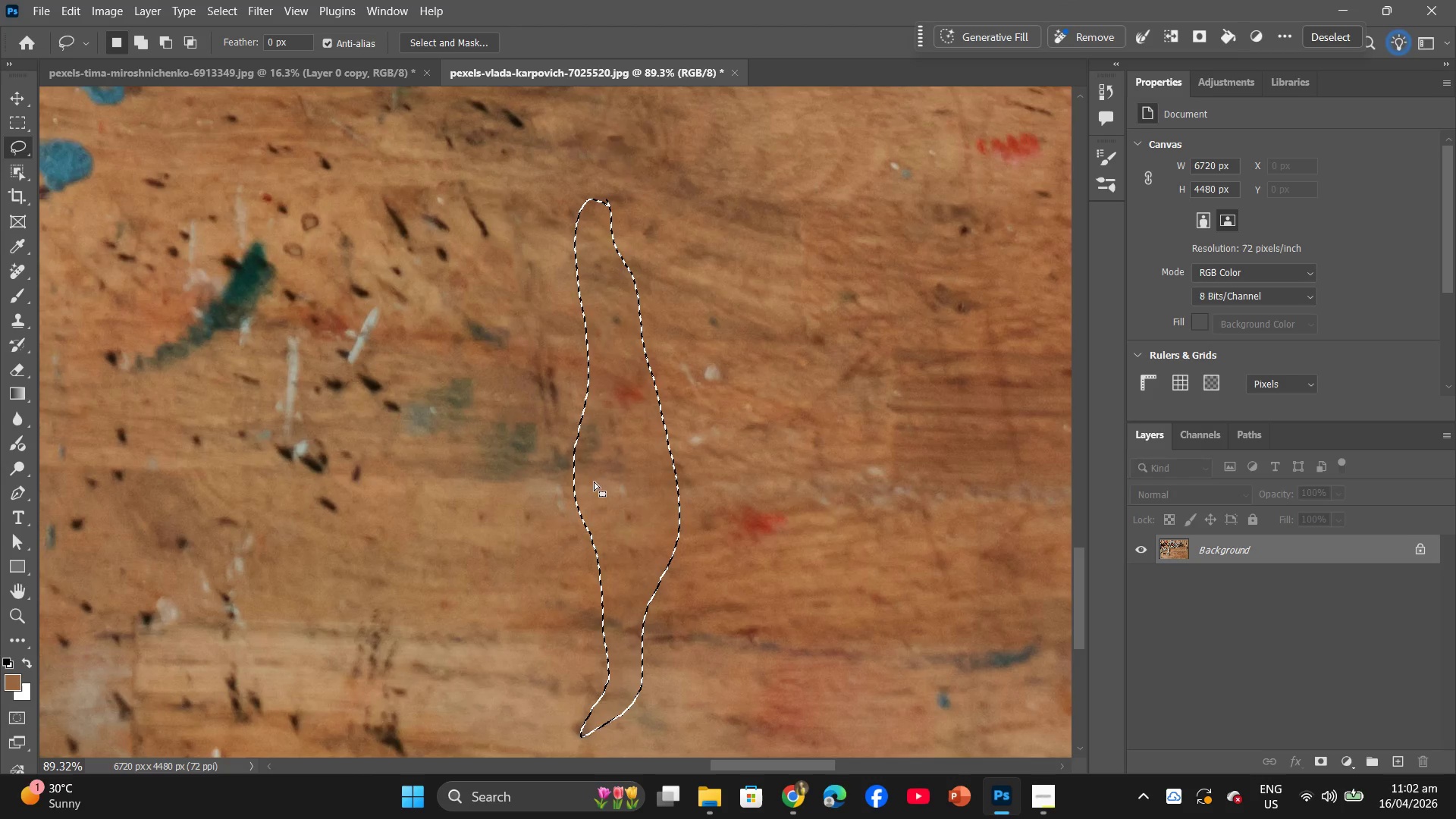 
left_click([593, 384])
 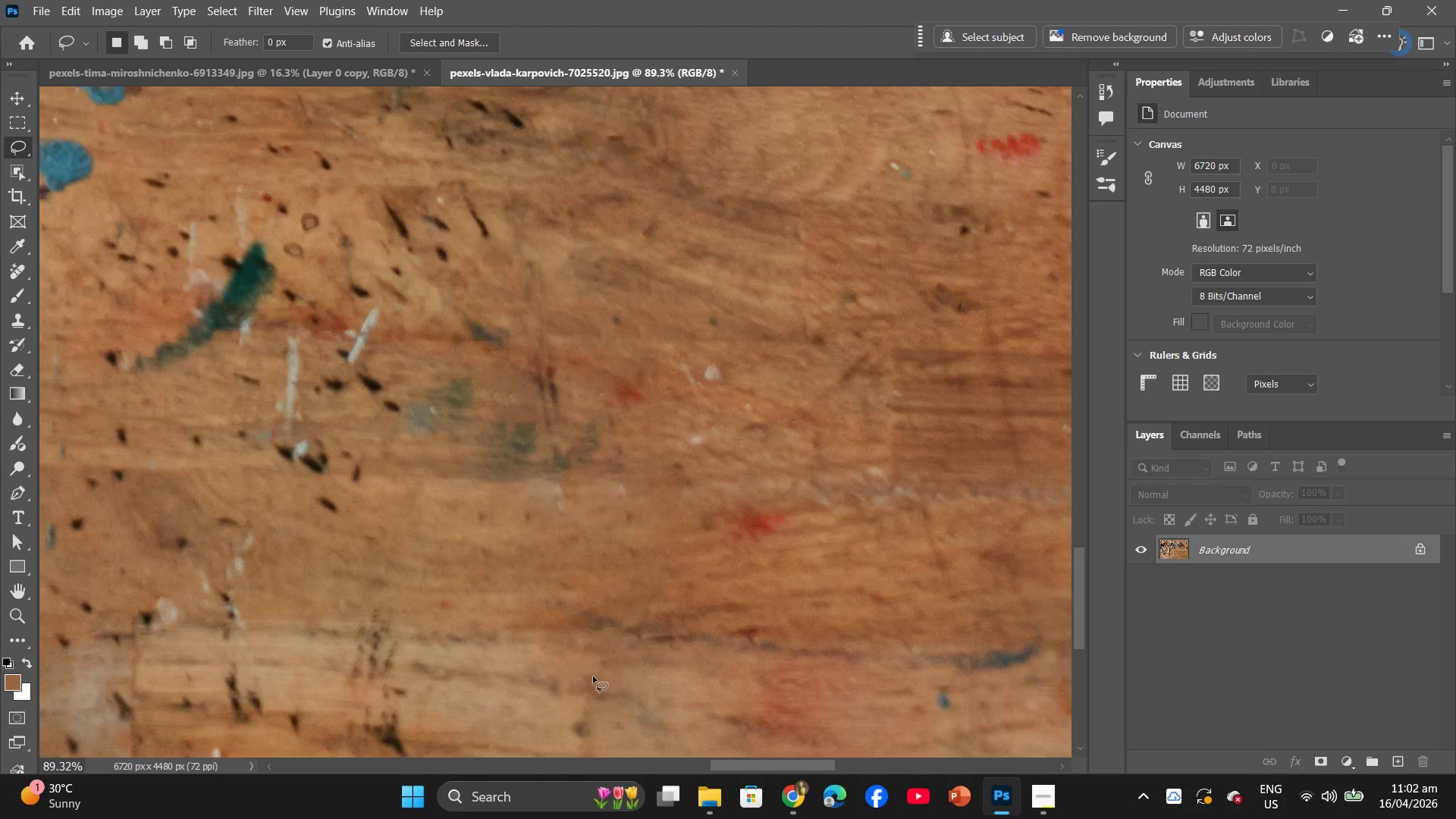 
left_click_drag(start_coordinate=[591, 689], to_coordinate=[588, 700])
 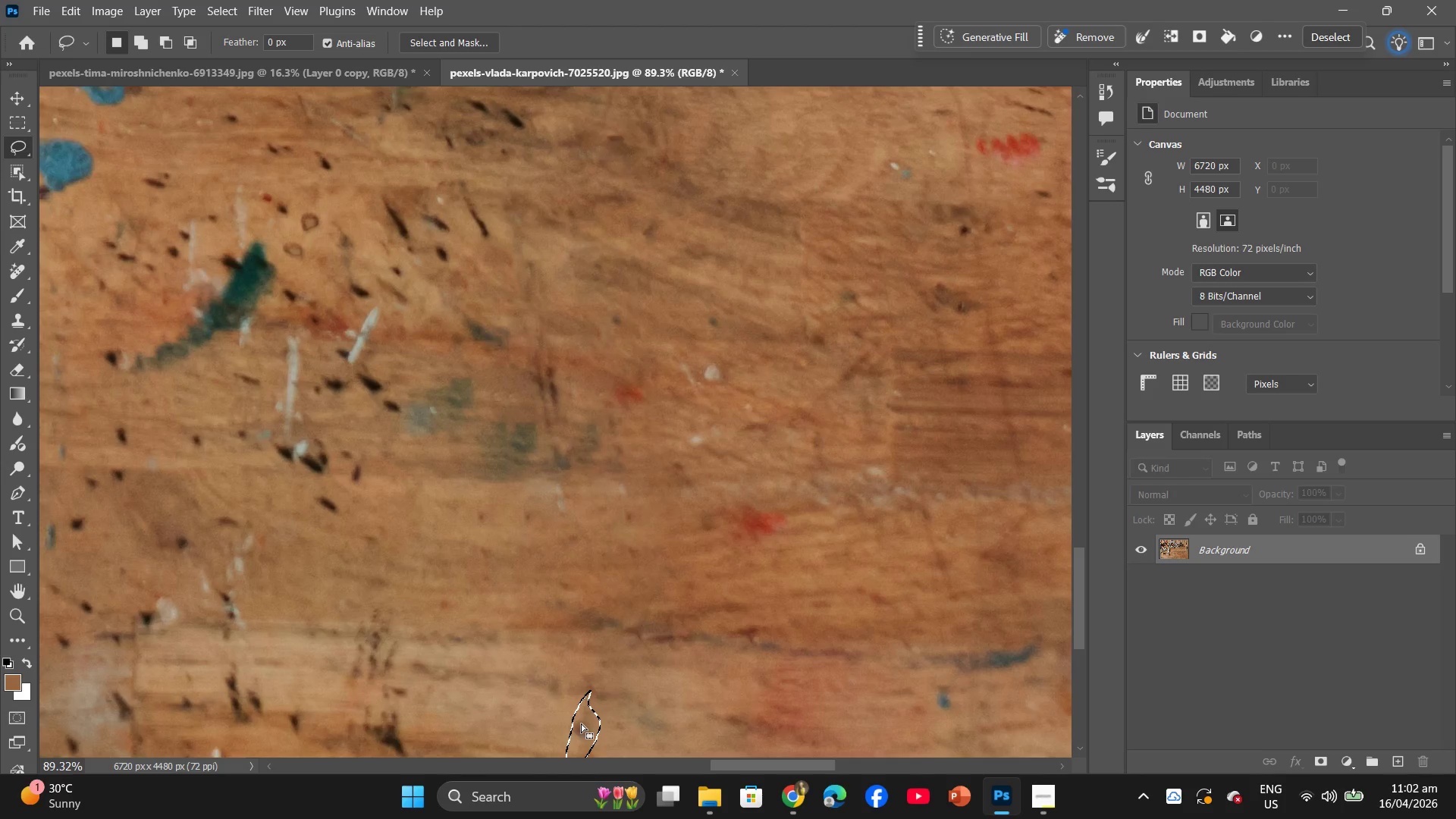 
right_click([581, 723])
 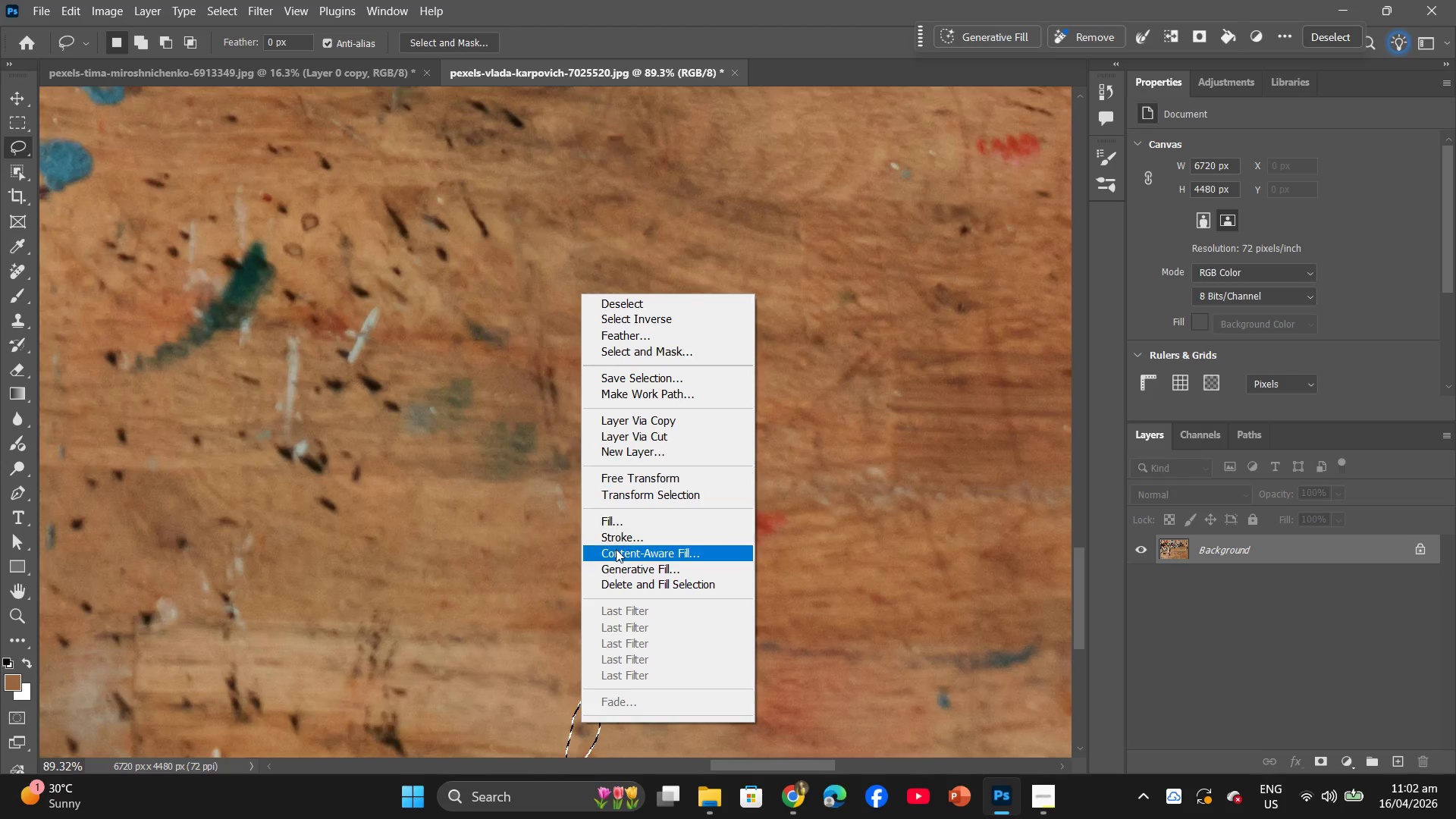 
left_click([617, 519])
 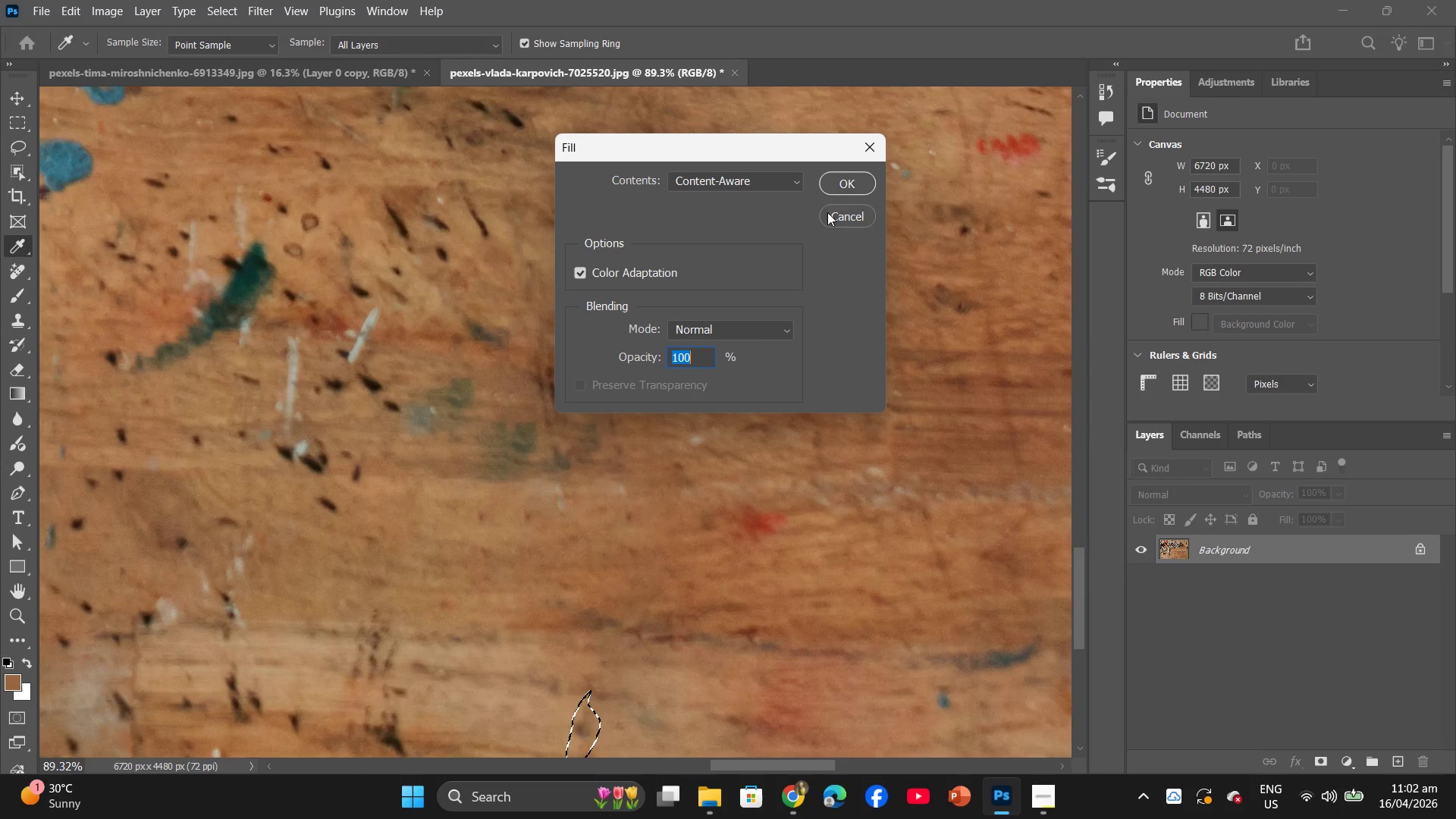 
left_click([836, 189])
 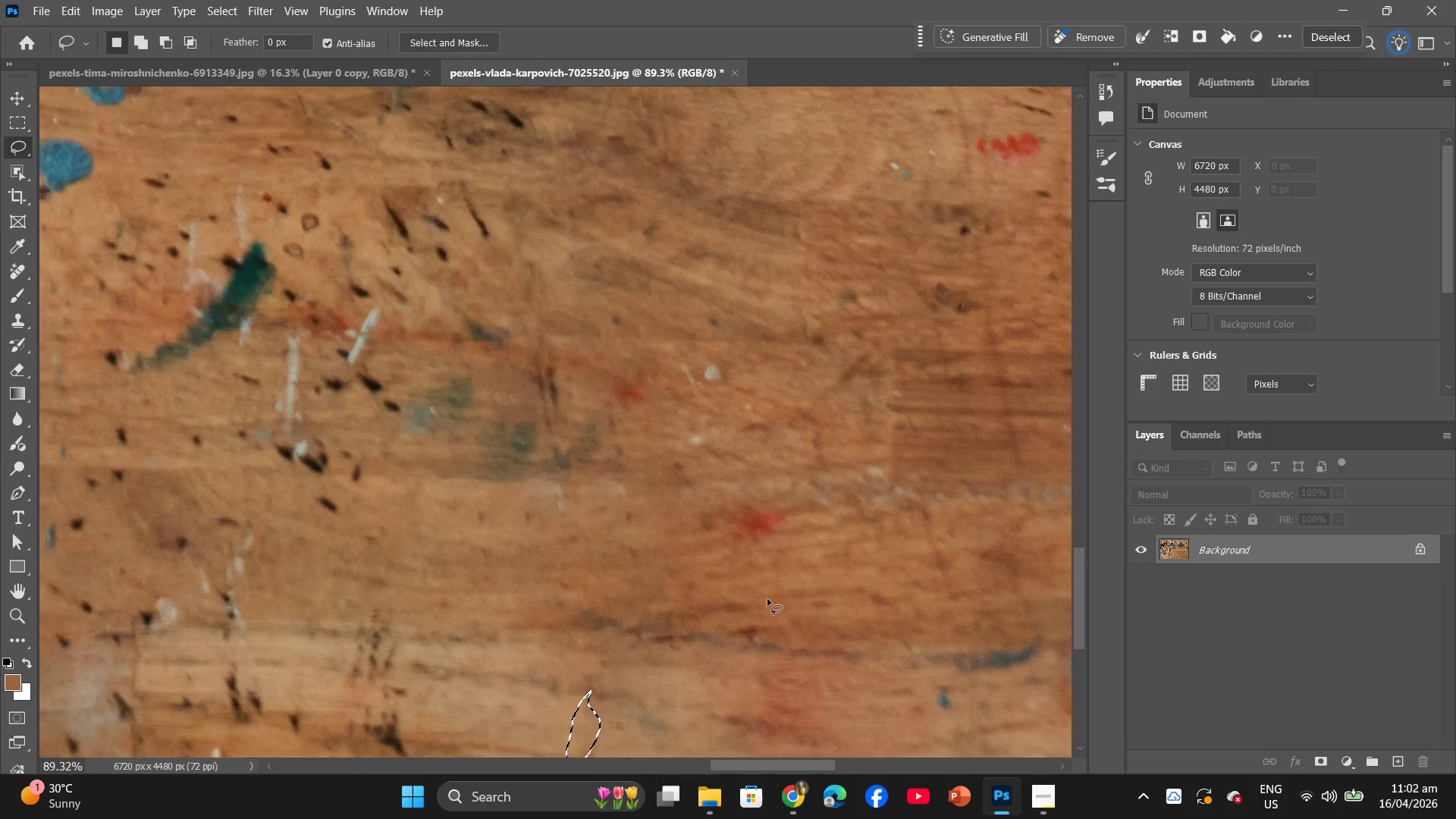 
left_click_drag(start_coordinate=[783, 499], to_coordinate=[780, 496])
 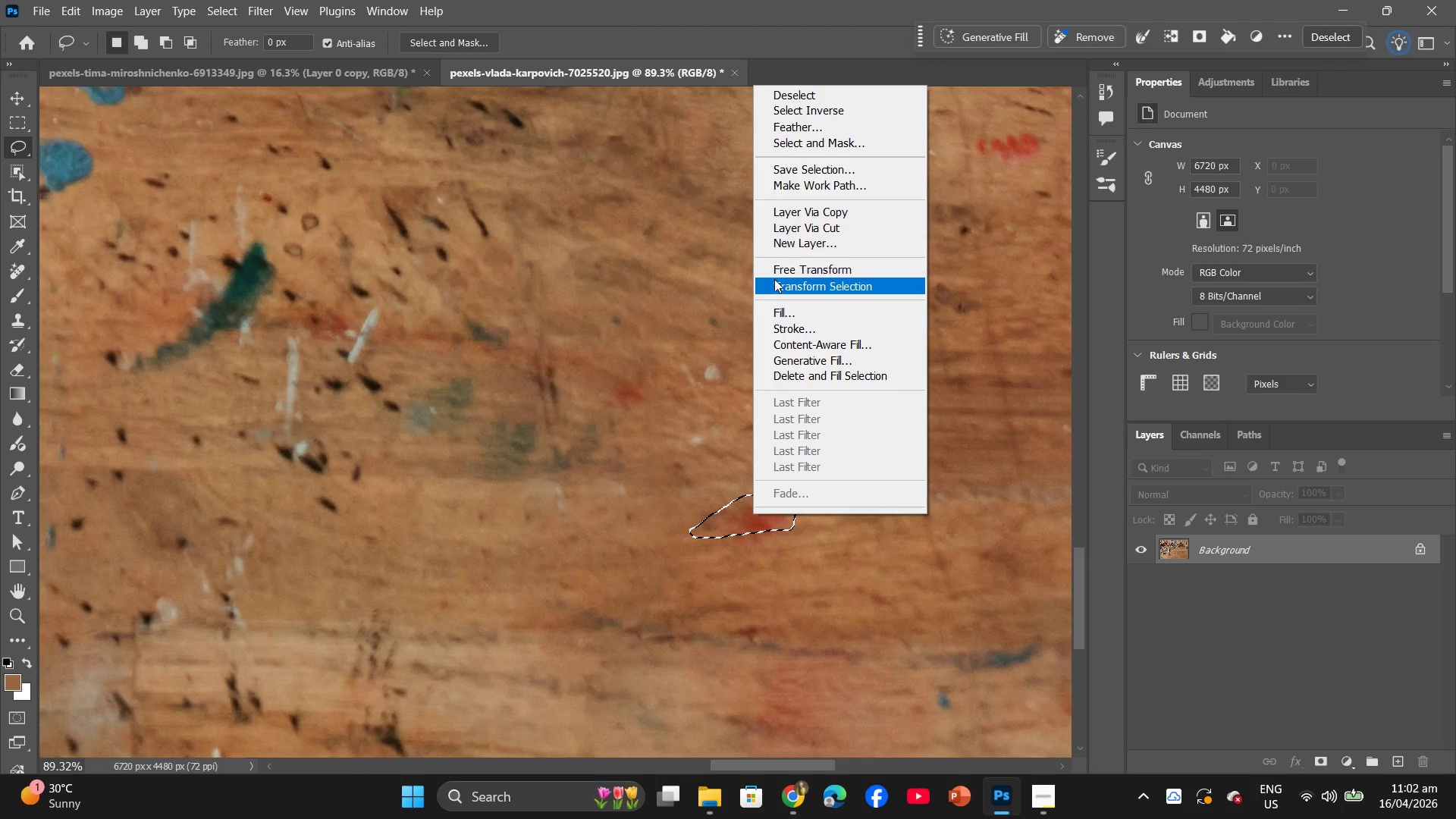 
left_click([777, 314])
 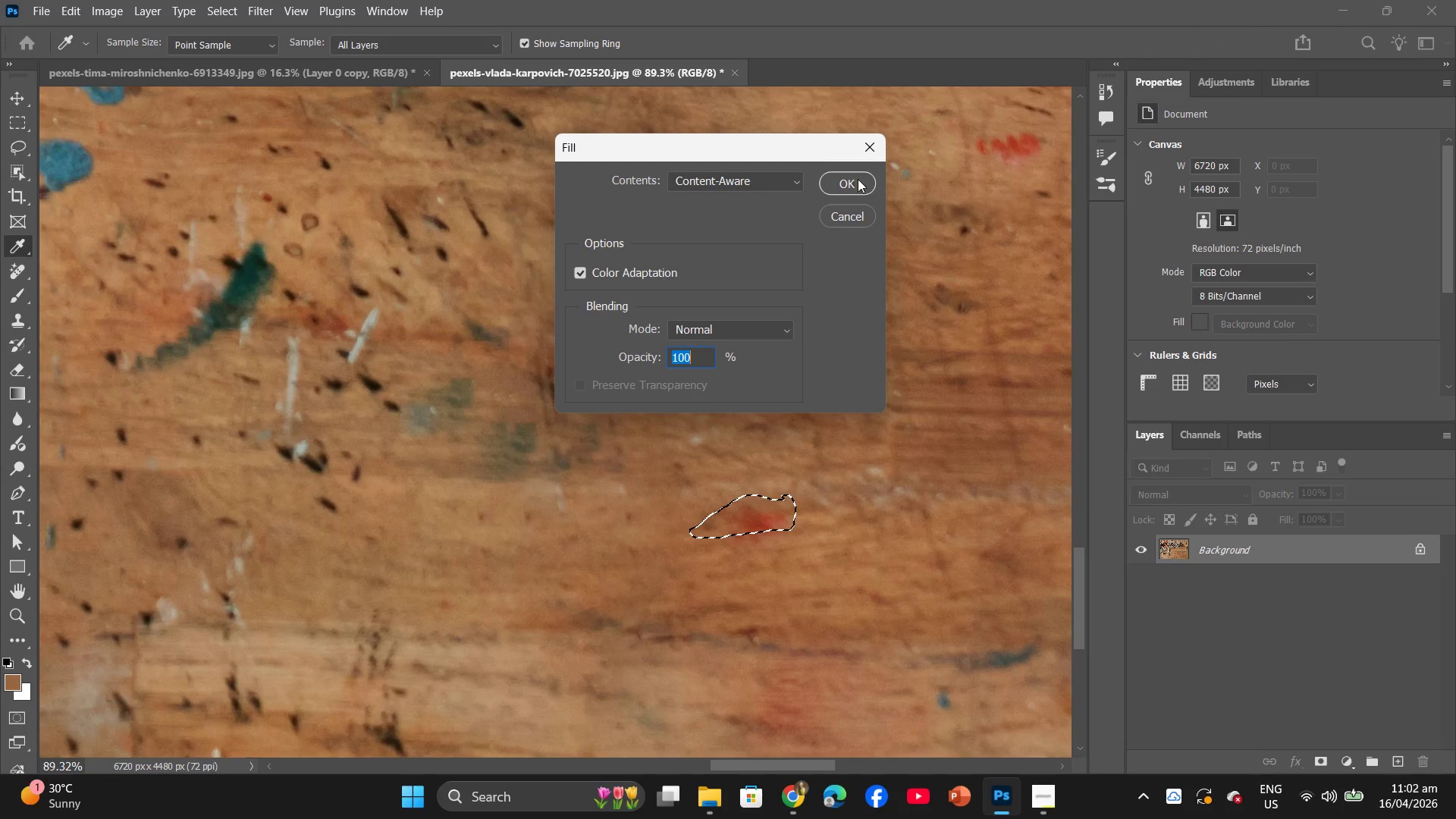 
left_click([858, 181])
 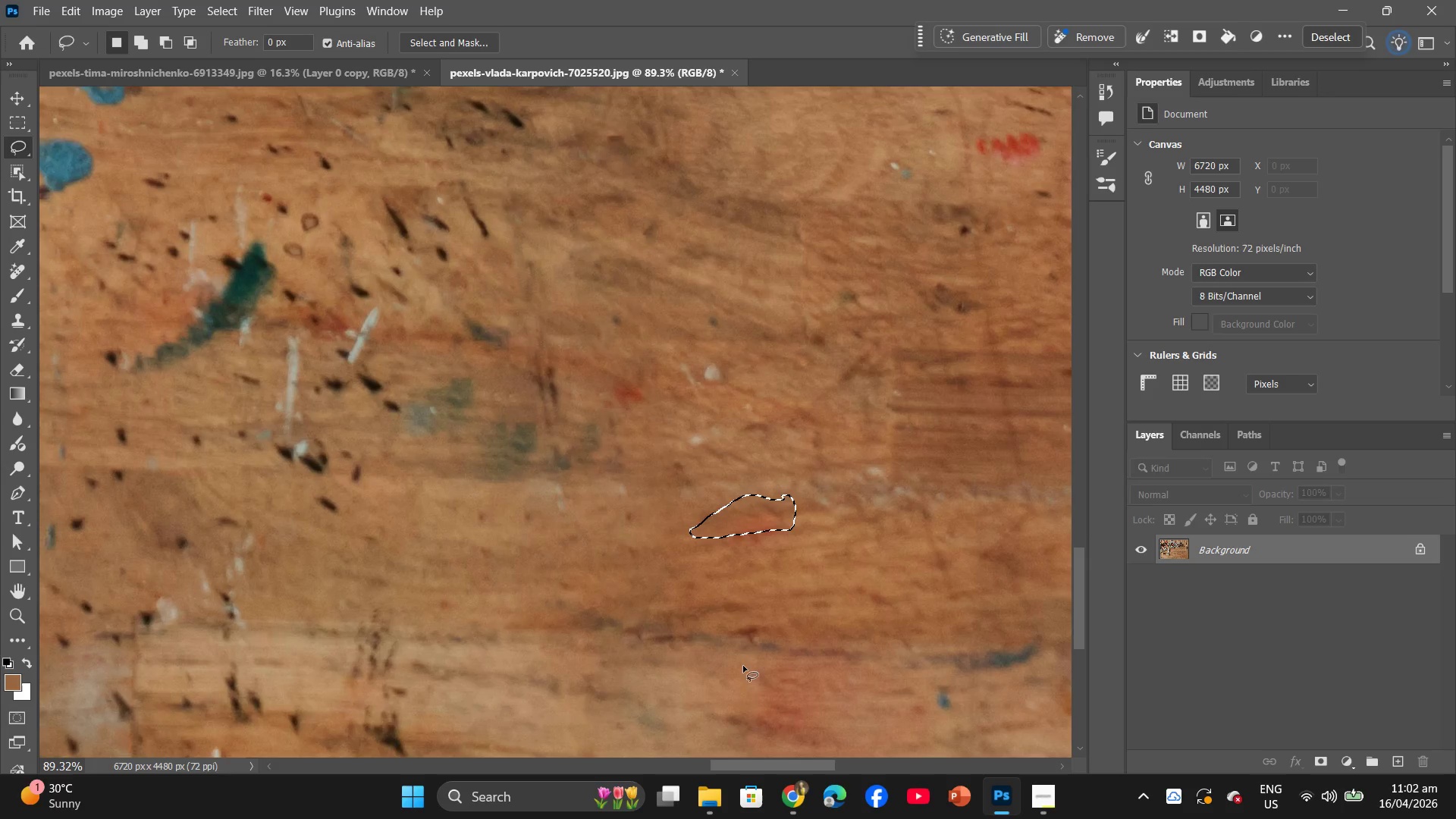 
hold_key(key=AltLeft, duration=0.77)
 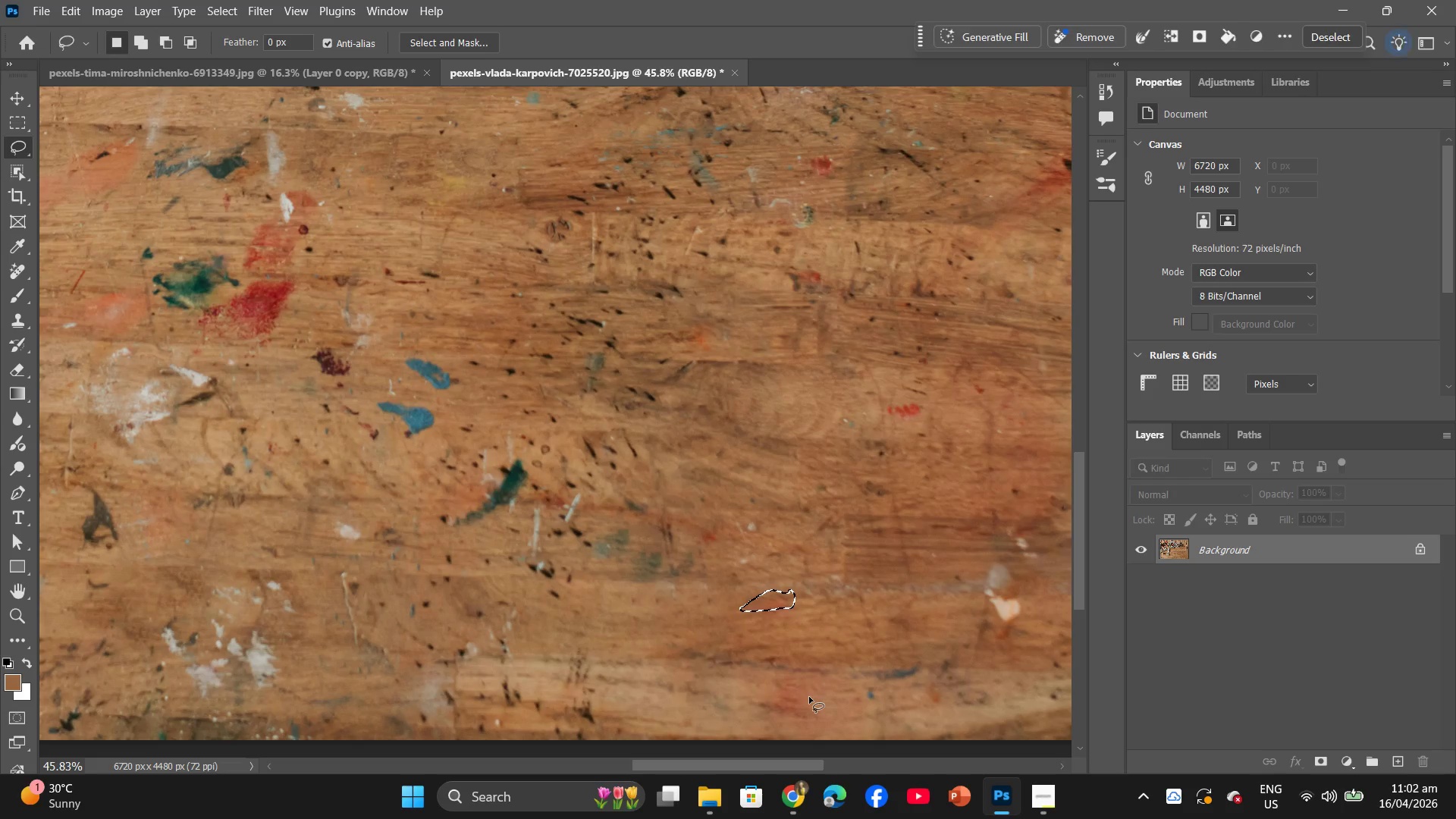 
left_click([809, 697])
 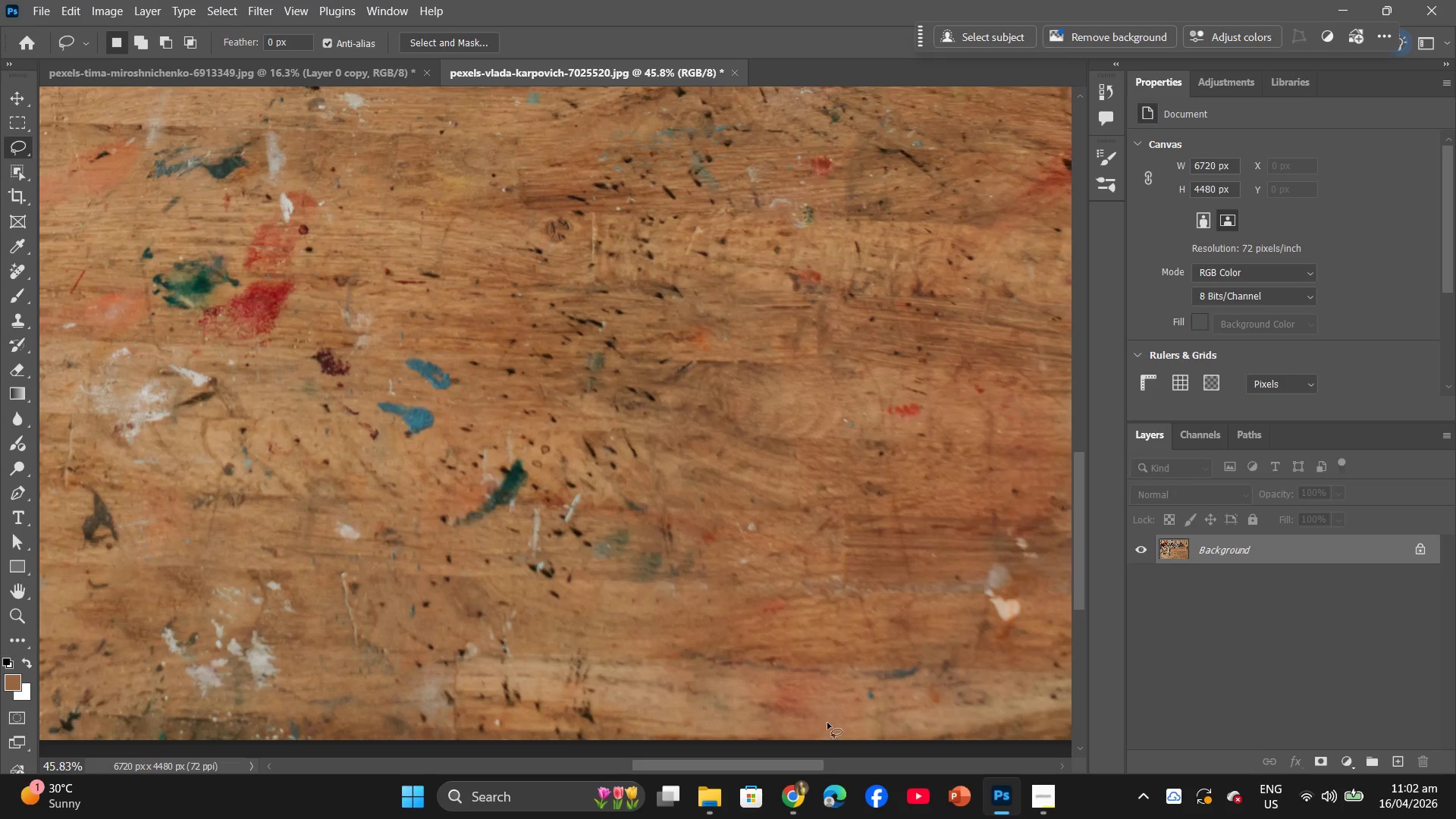 
scroll: coordinate [808, 711], scroll_direction: down, amount: 8.0
 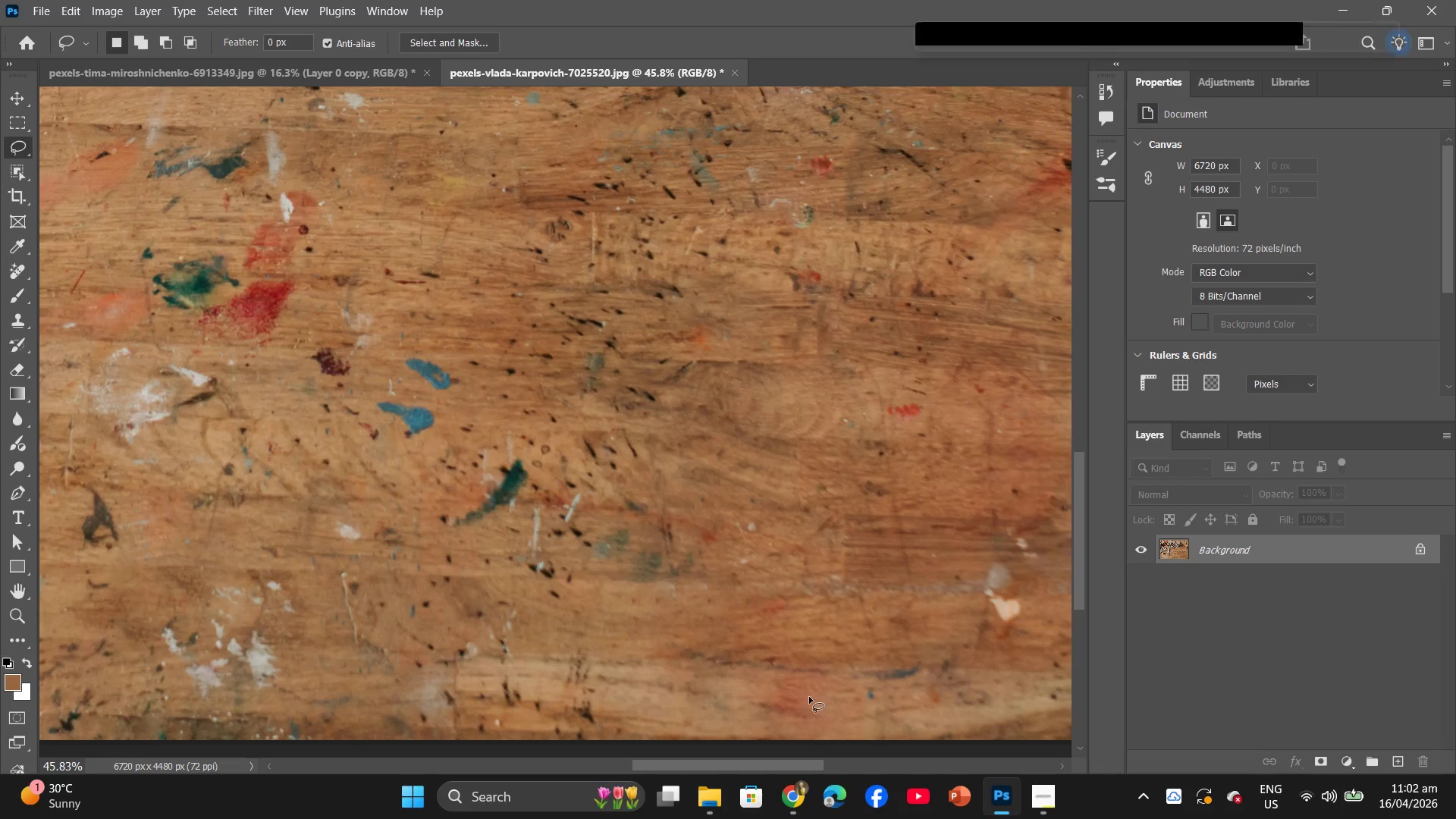 
hold_key(key=AltLeft, duration=2.92)
scroll: coordinate [823, 692], scroll_direction: down, amount: 10.0
 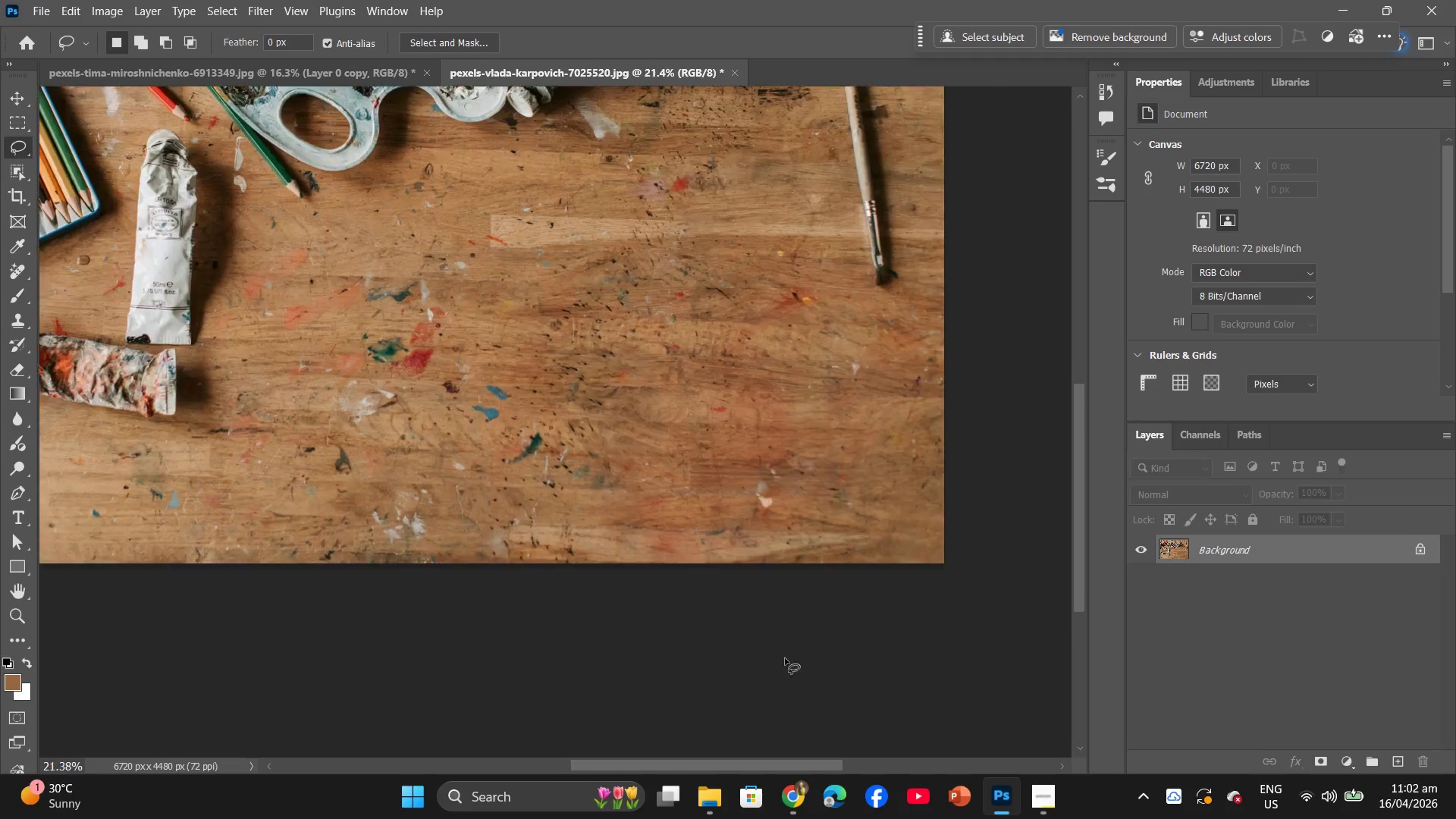 
scroll: coordinate [713, 612], scroll_direction: up, amount: 22.0
 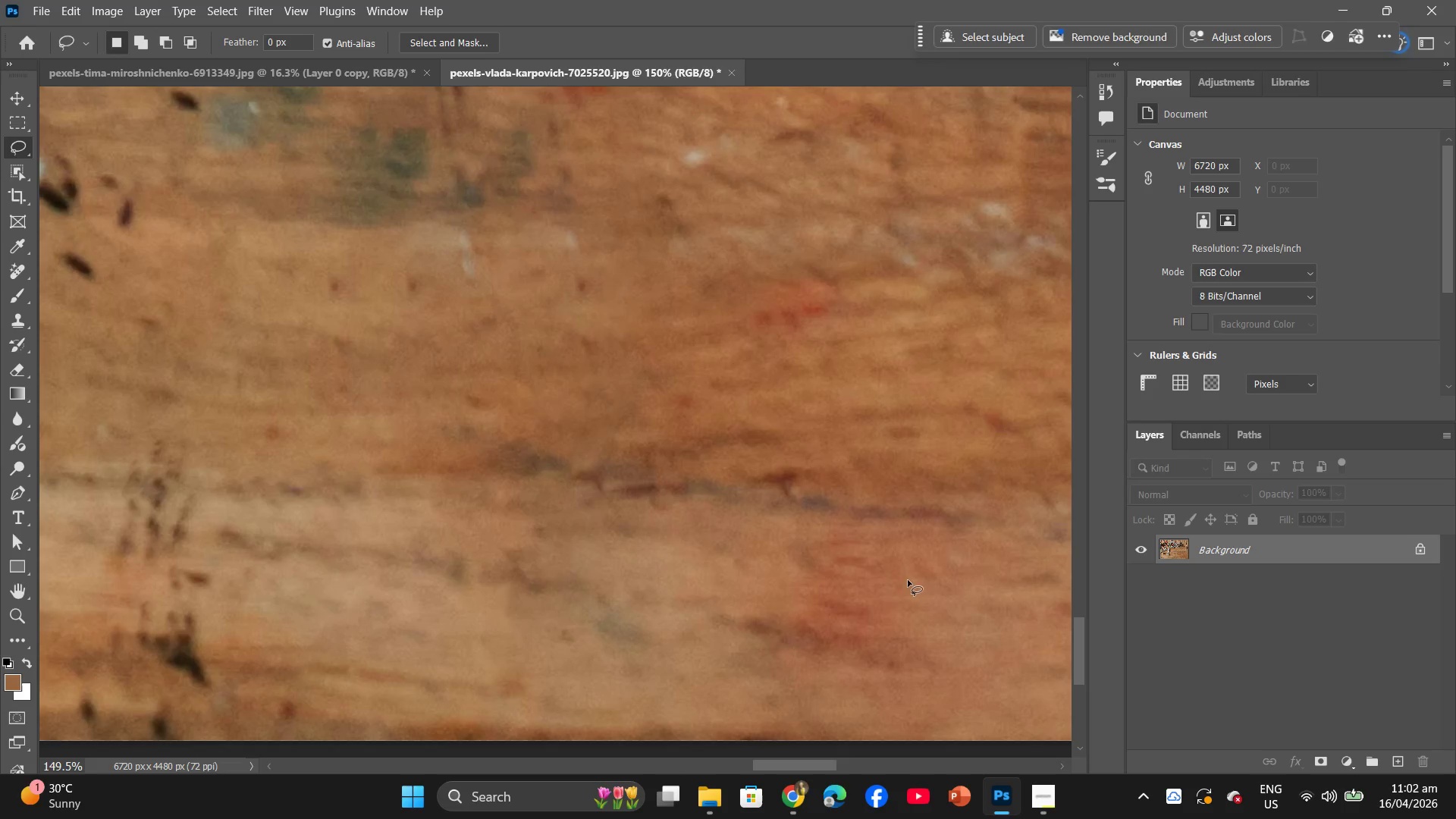 
left_click_drag(start_coordinate=[935, 548], to_coordinate=[912, 539])
 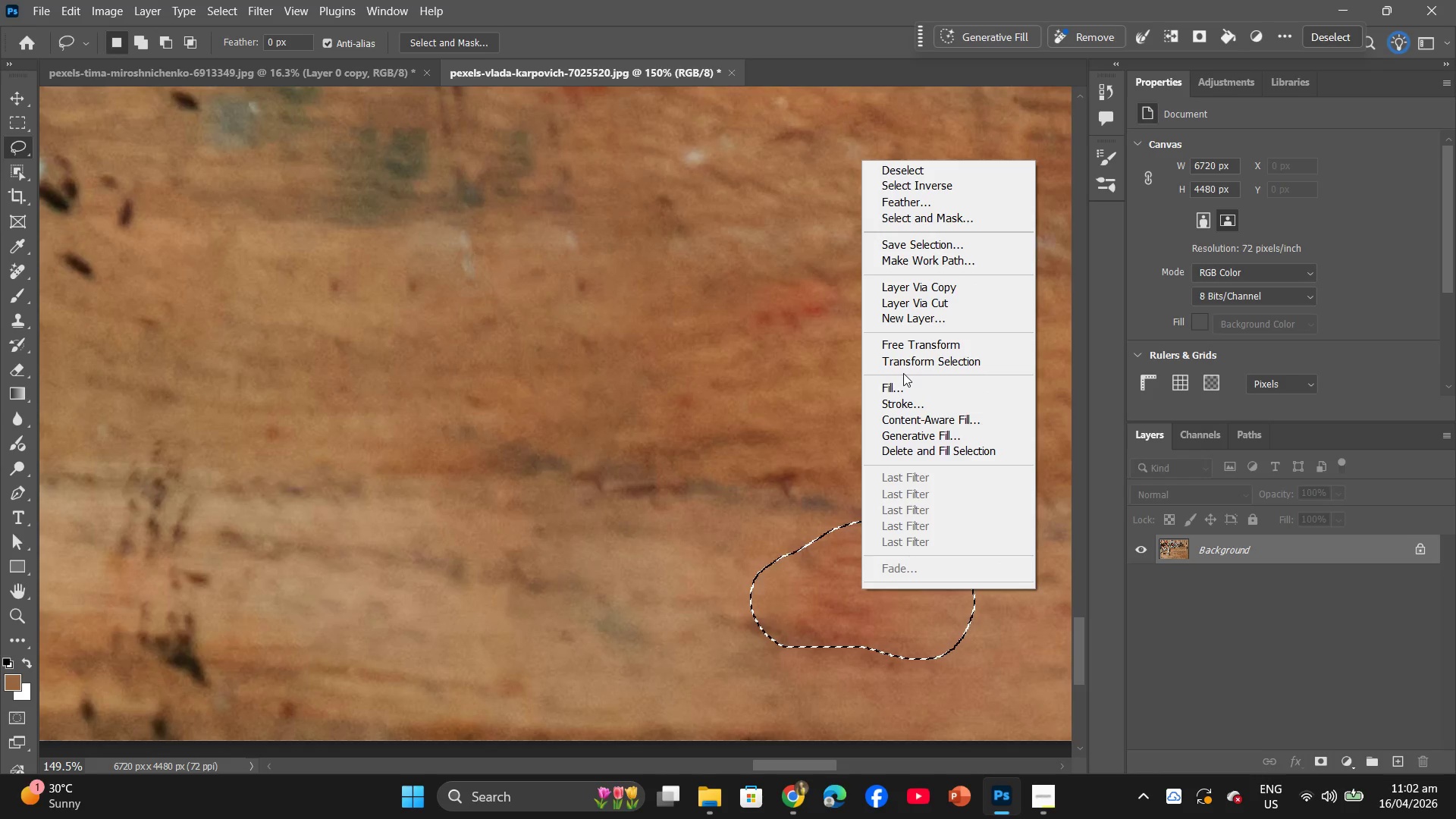 
left_click([904, 386])
 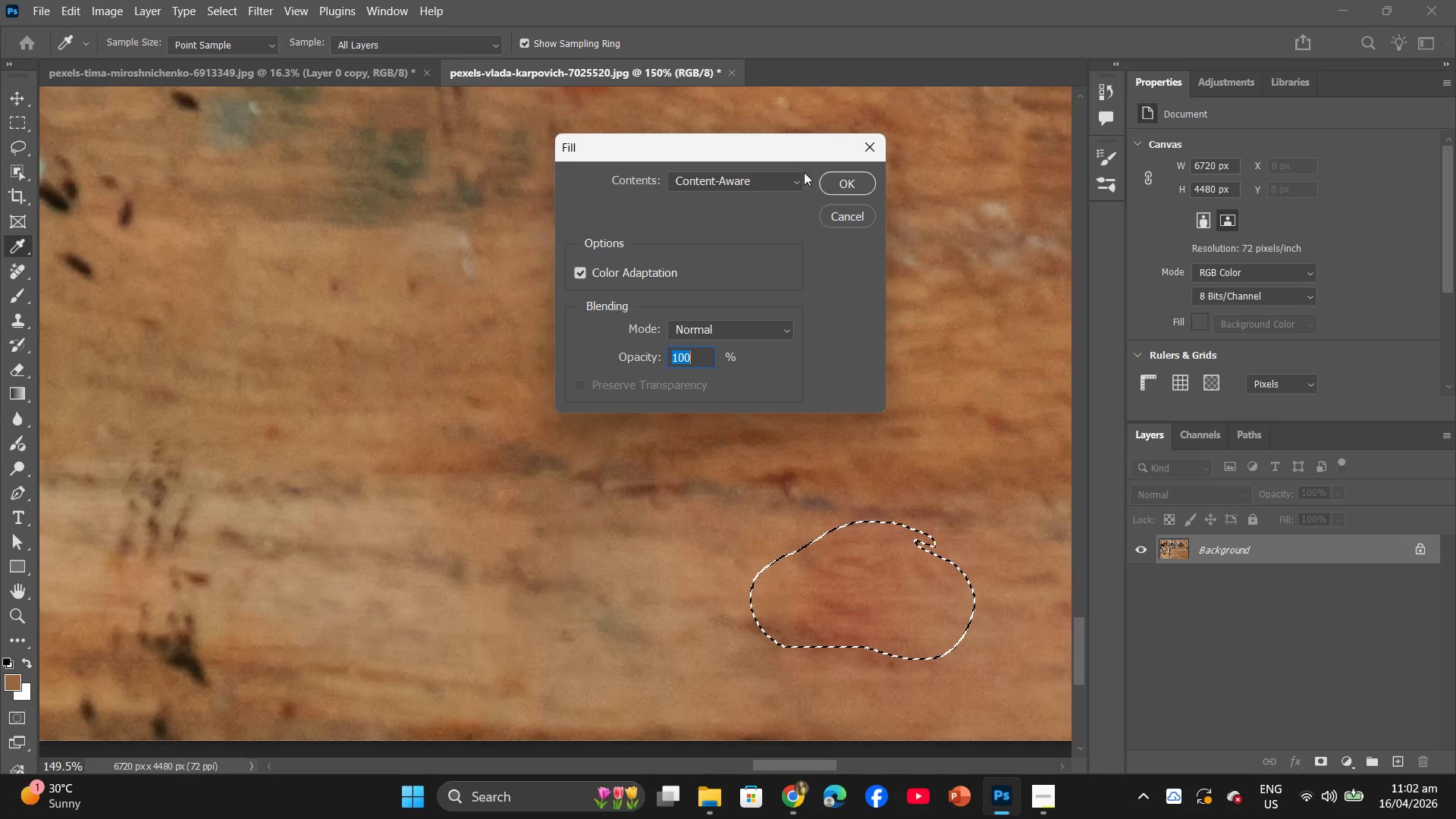 
left_click([838, 186])
 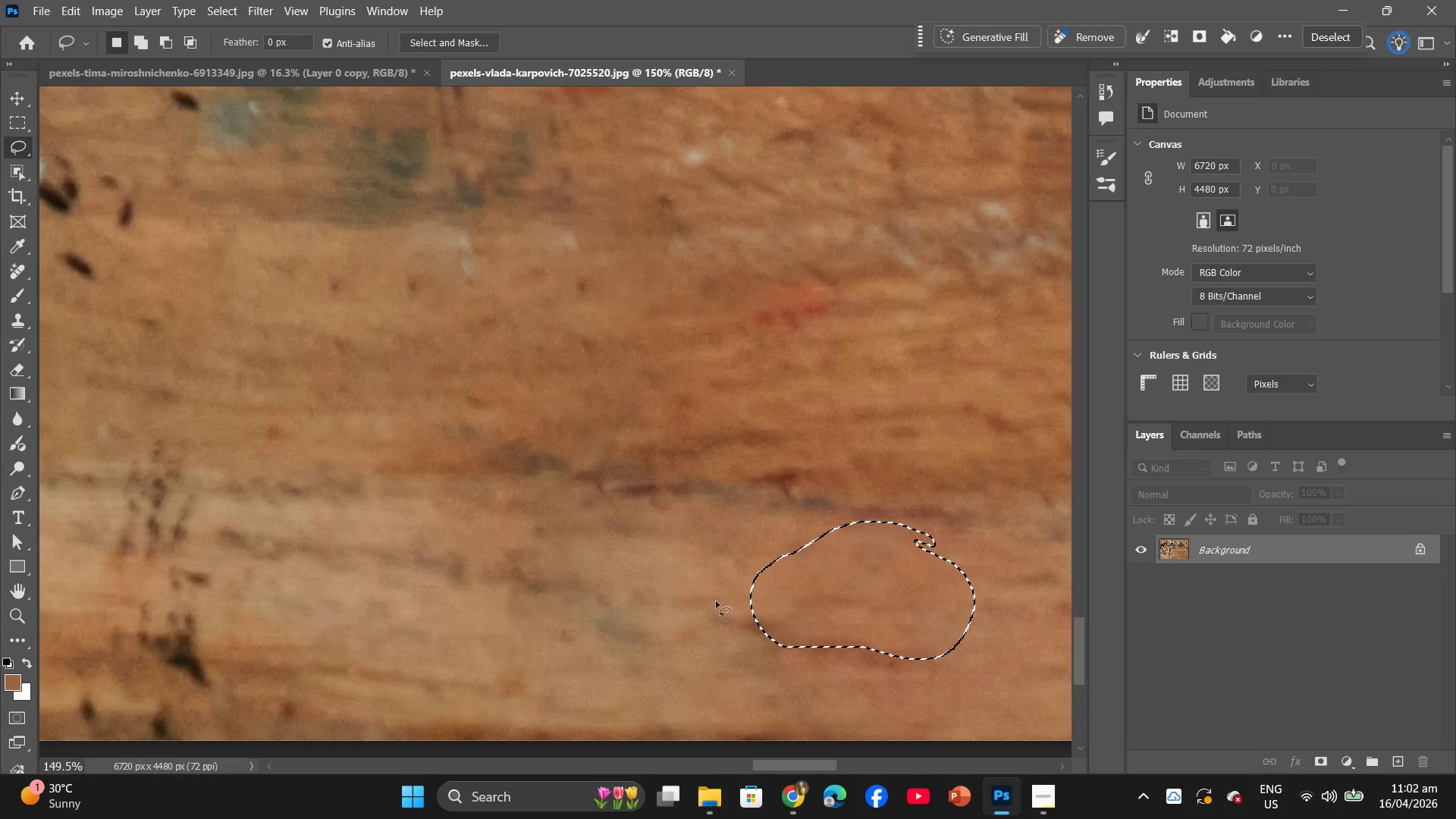 
hold_key(key=AltLeft, duration=0.47)
scroll: coordinate [715, 645], scroll_direction: down, amount: 3.0
 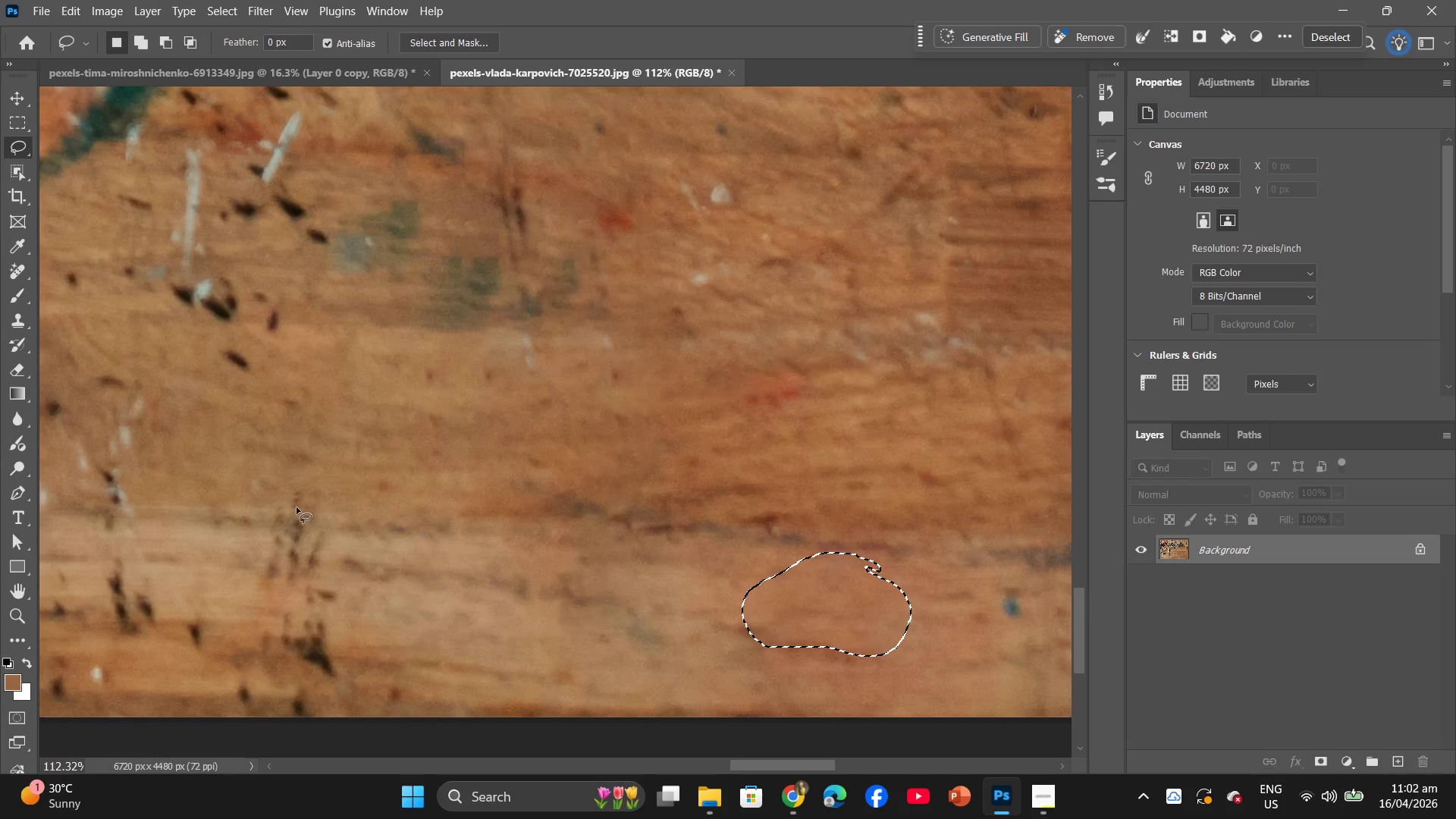 
left_click_drag(start_coordinate=[295, 500], to_coordinate=[289, 495])
 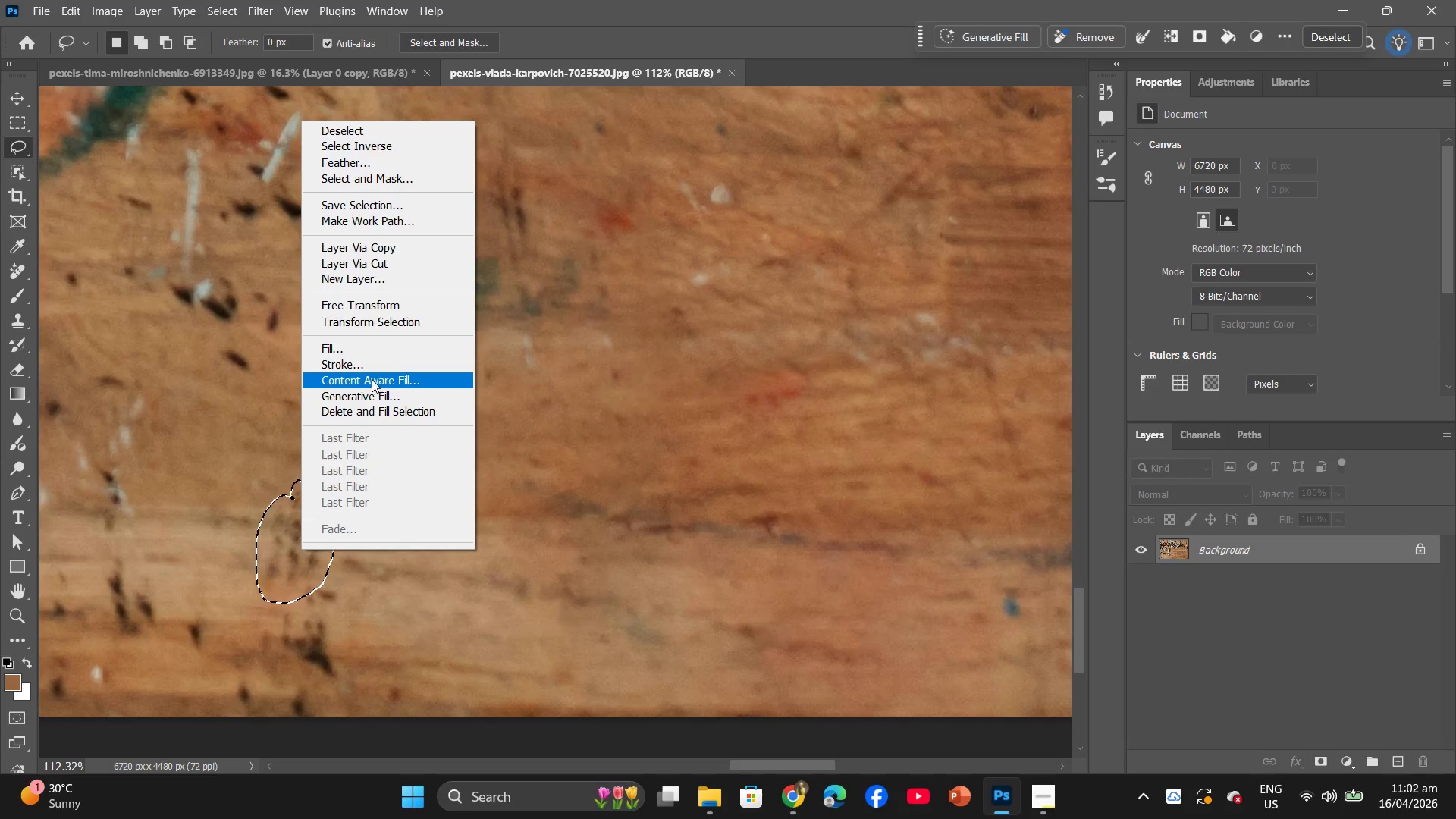 
left_click([357, 342])
 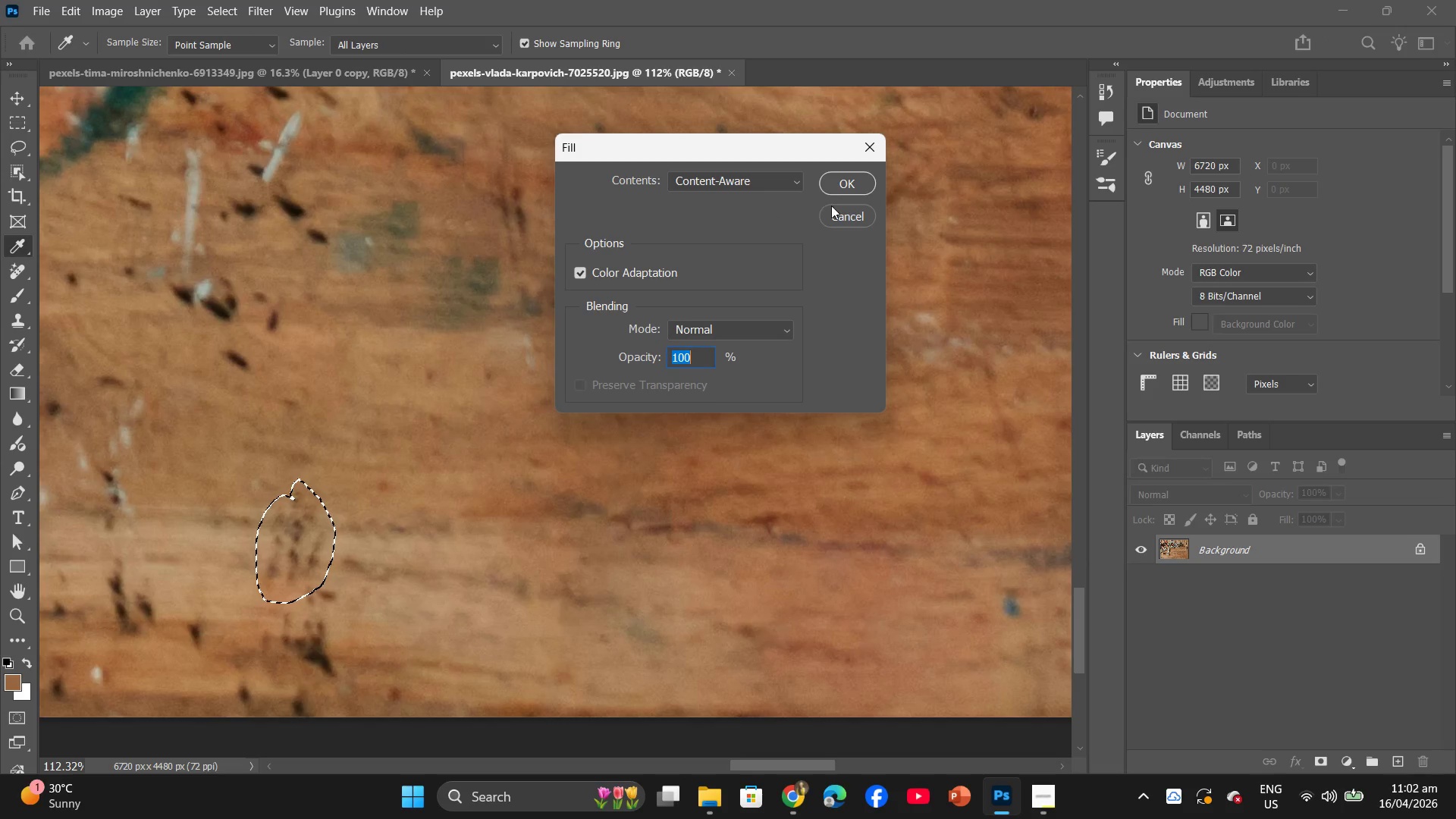 
left_click([863, 192])
 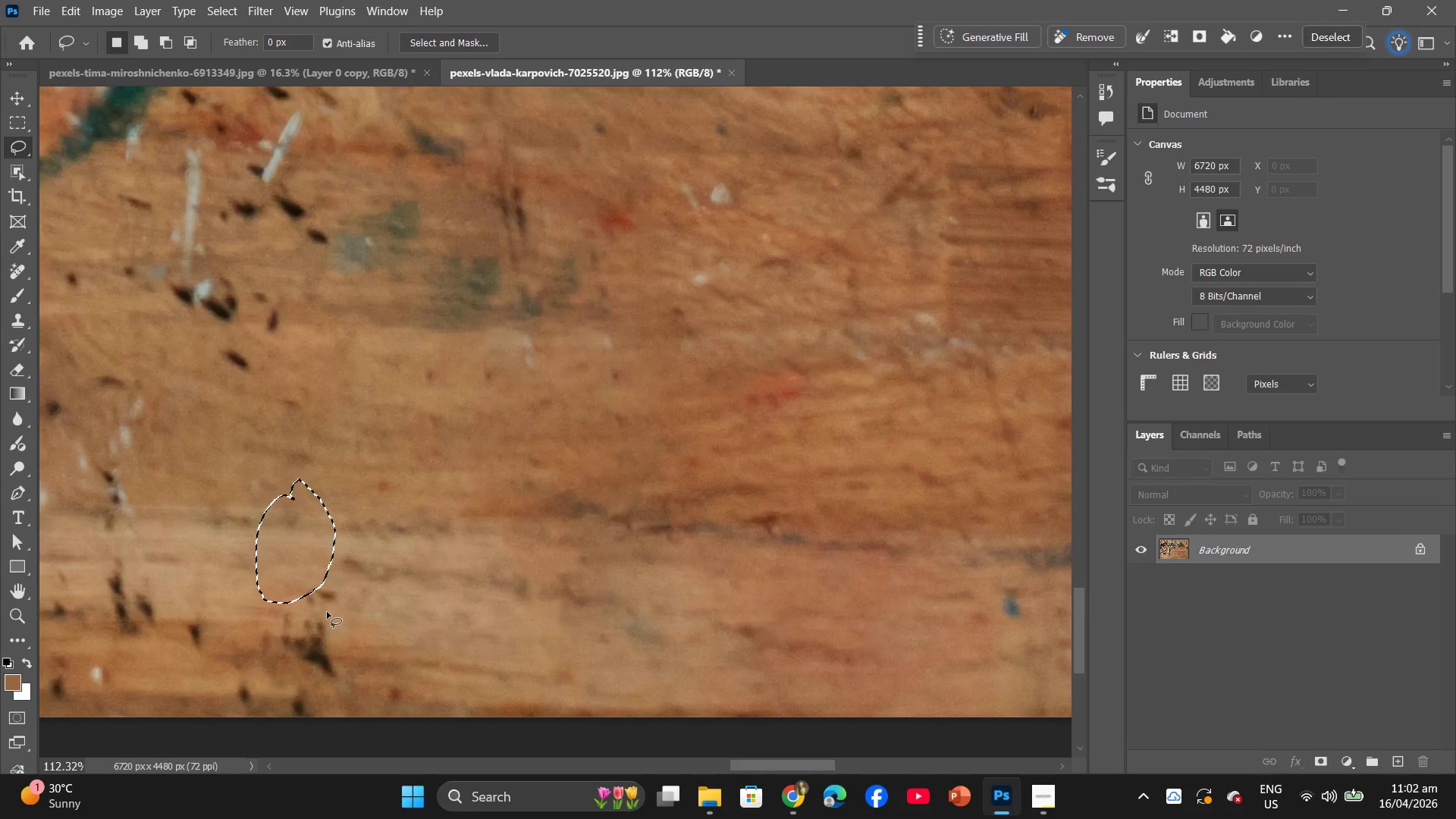 
left_click_drag(start_coordinate=[346, 583], to_coordinate=[350, 582])
 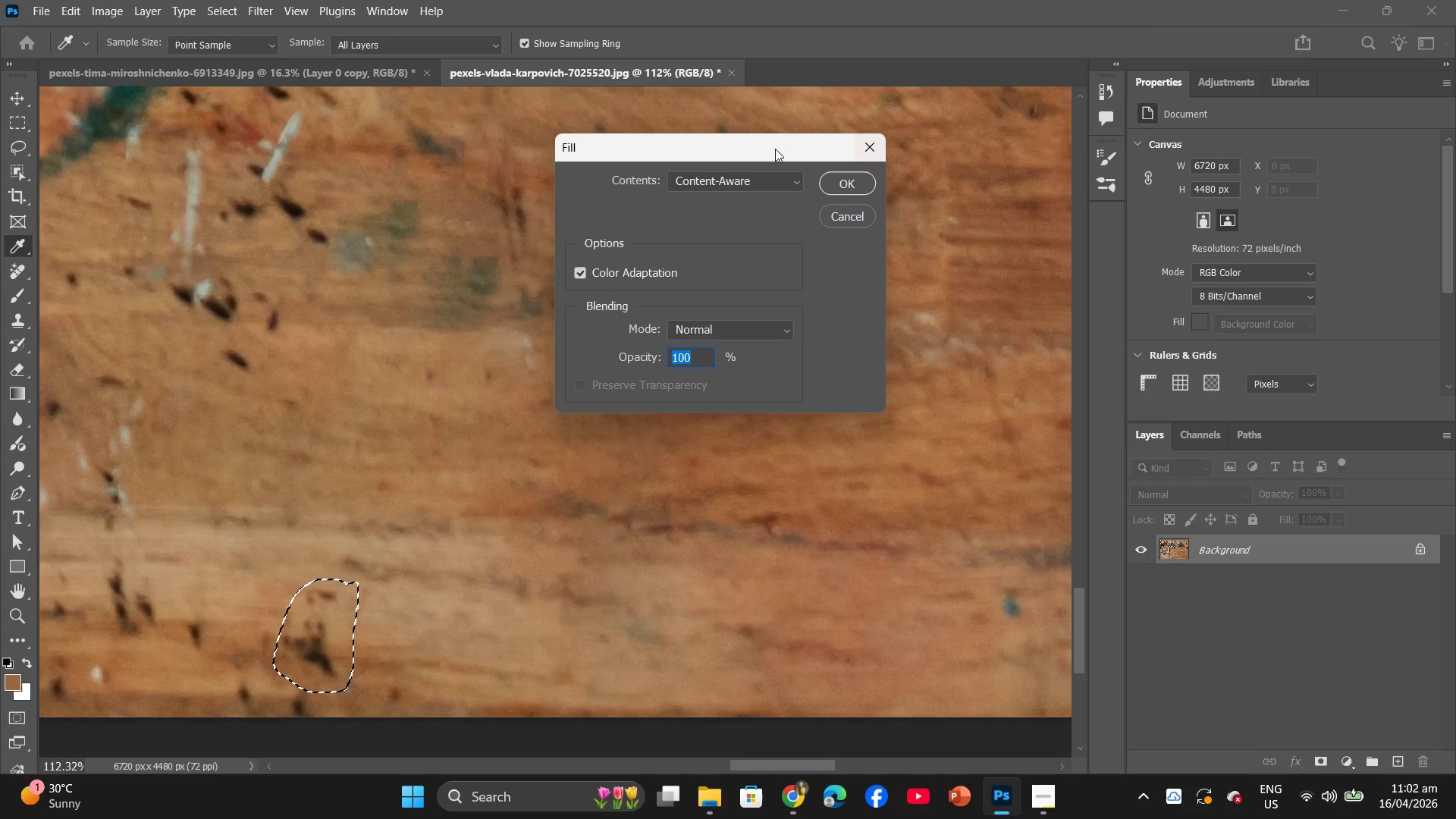 
left_click([841, 183])
 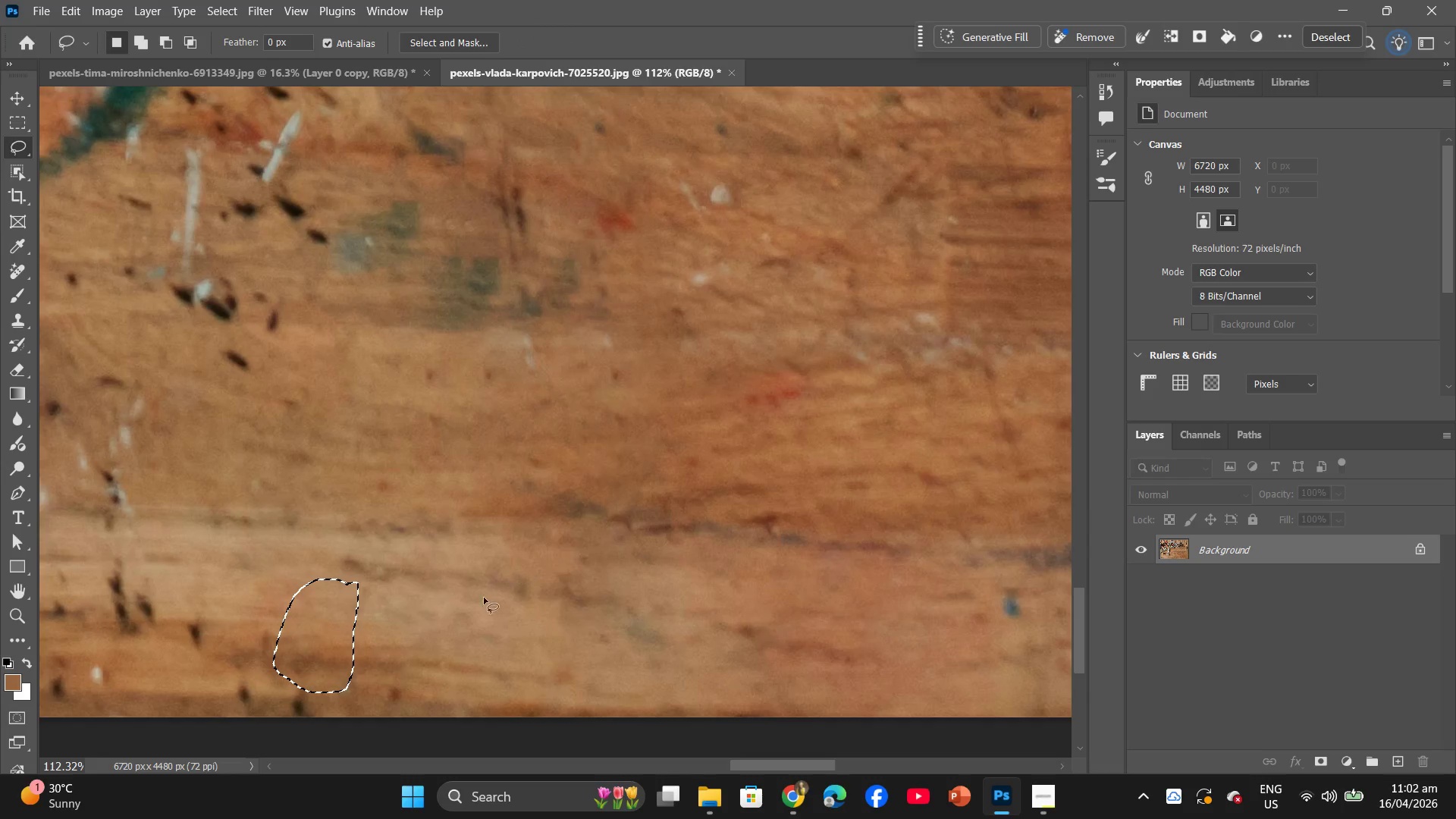 
left_click_drag(start_coordinate=[456, 625], to_coordinate=[453, 629])
 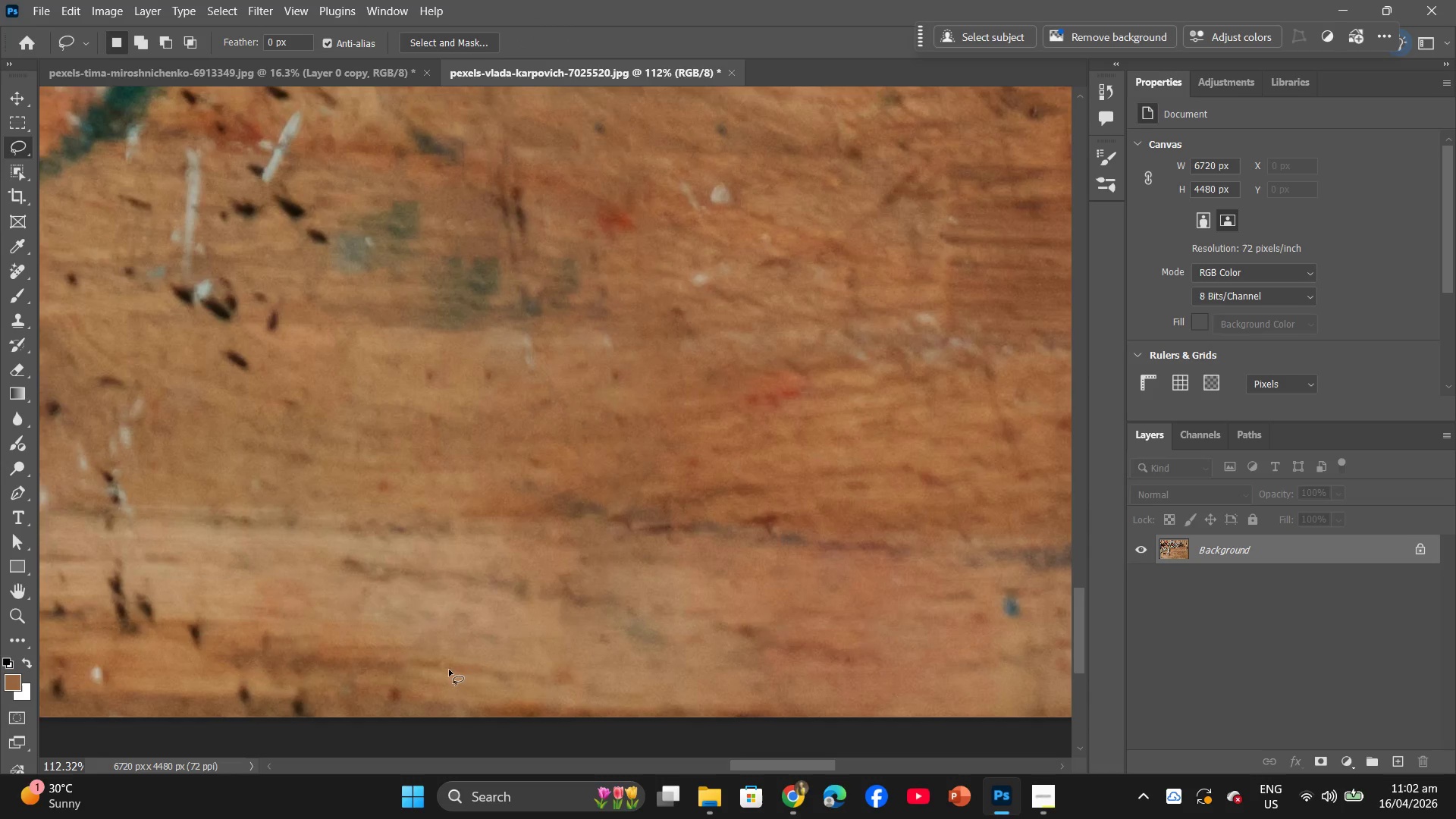 
hold_key(key=AltLeft, duration=1.27)
scroll: coordinate [604, 666], scroll_direction: down, amount: 11.0
 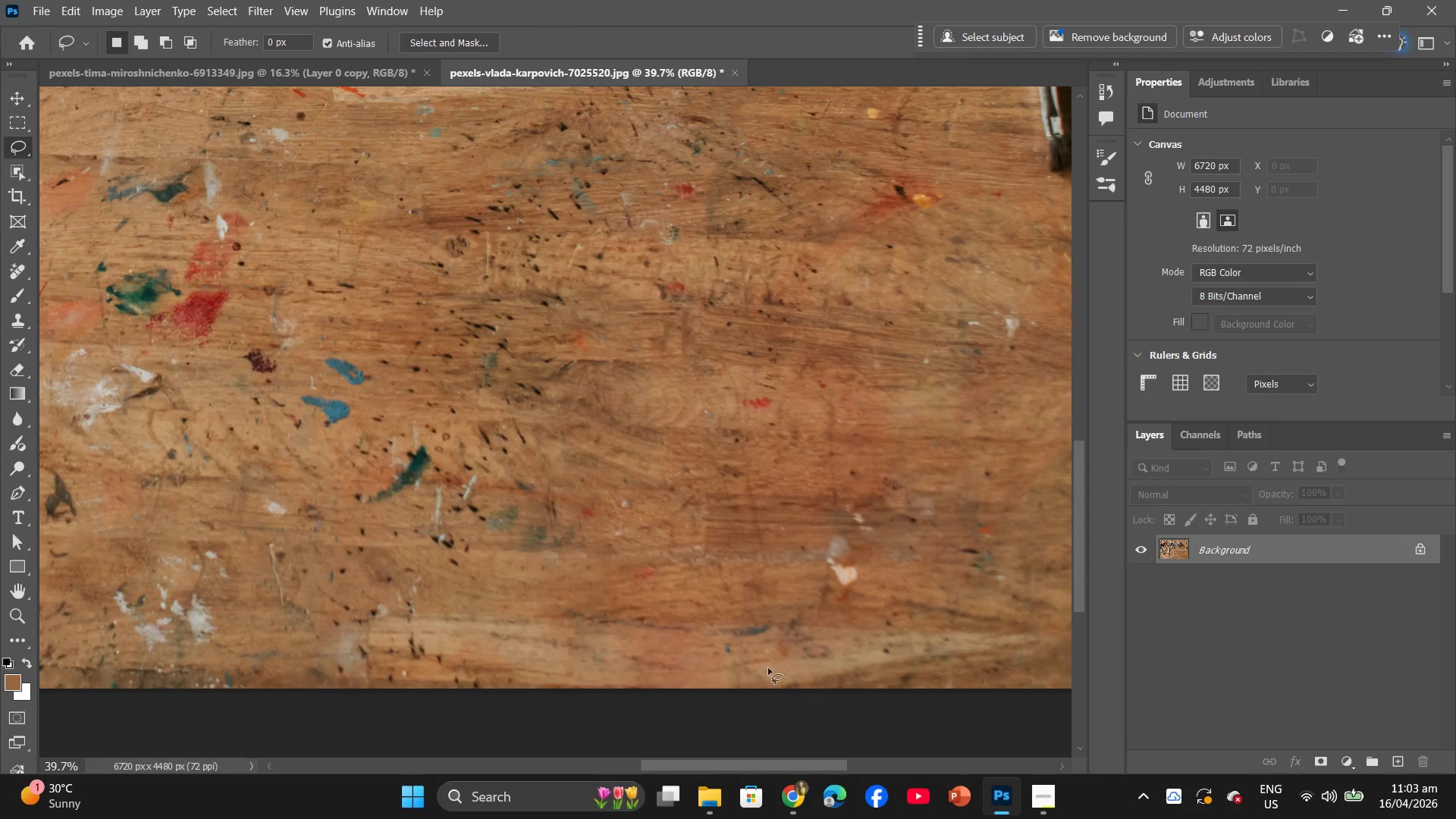 
scroll: coordinate [819, 684], scroll_direction: up, amount: 1.0
 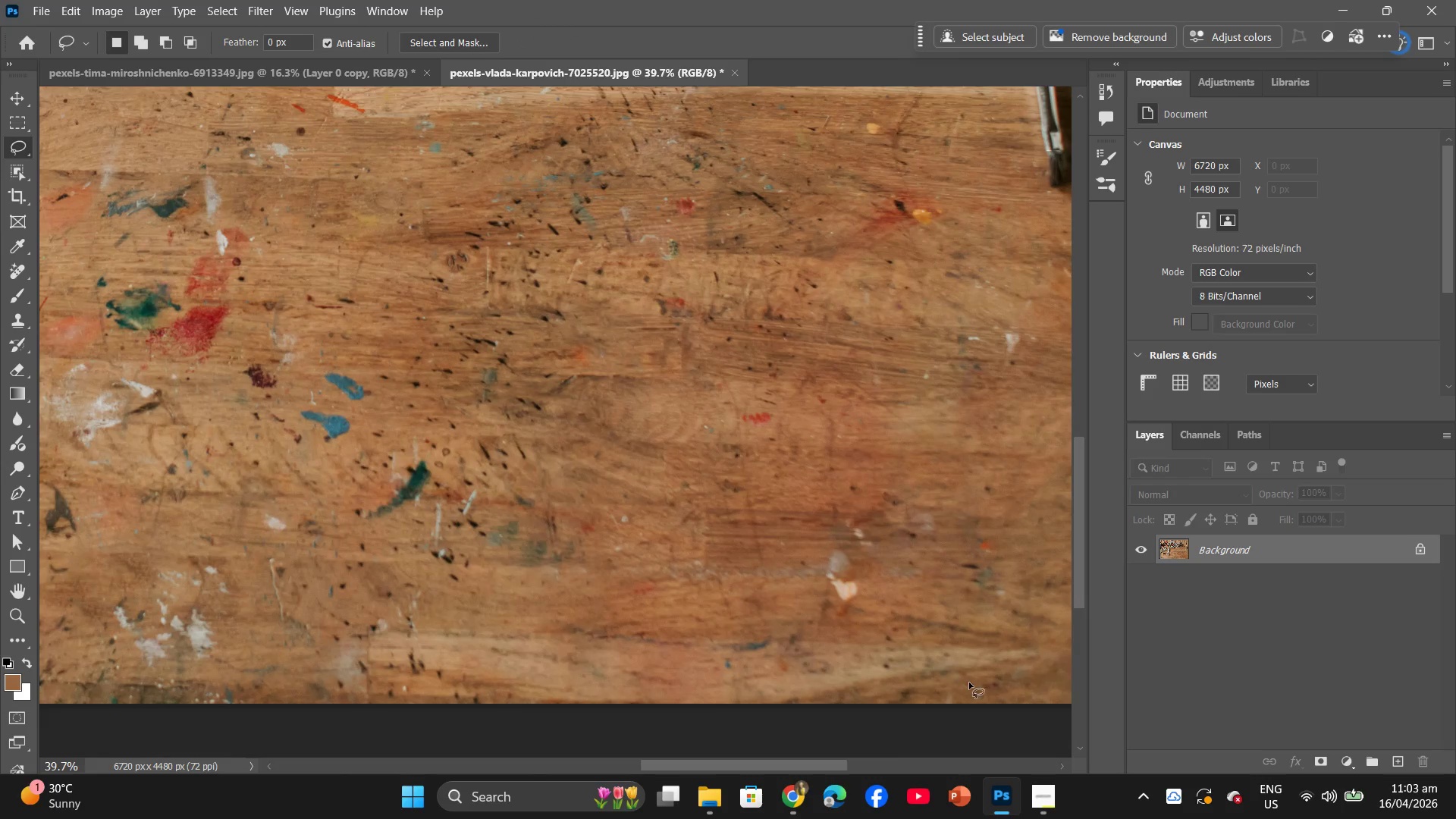 
hold_key(key=AltLeft, duration=1.53)
scroll: coordinate [805, 613], scroll_direction: up, amount: 11.0
 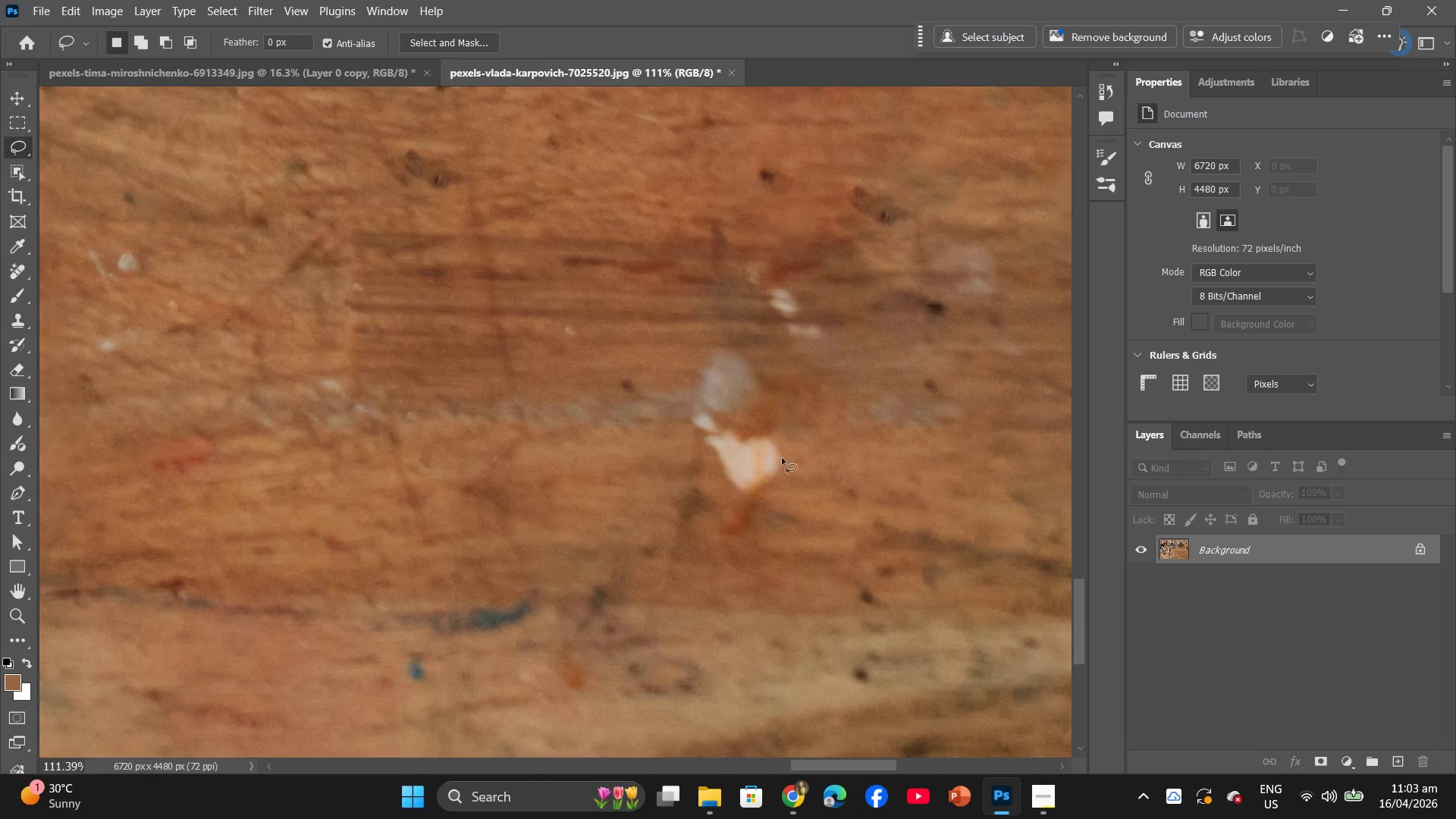 
left_click_drag(start_coordinate=[782, 453], to_coordinate=[784, 441])
 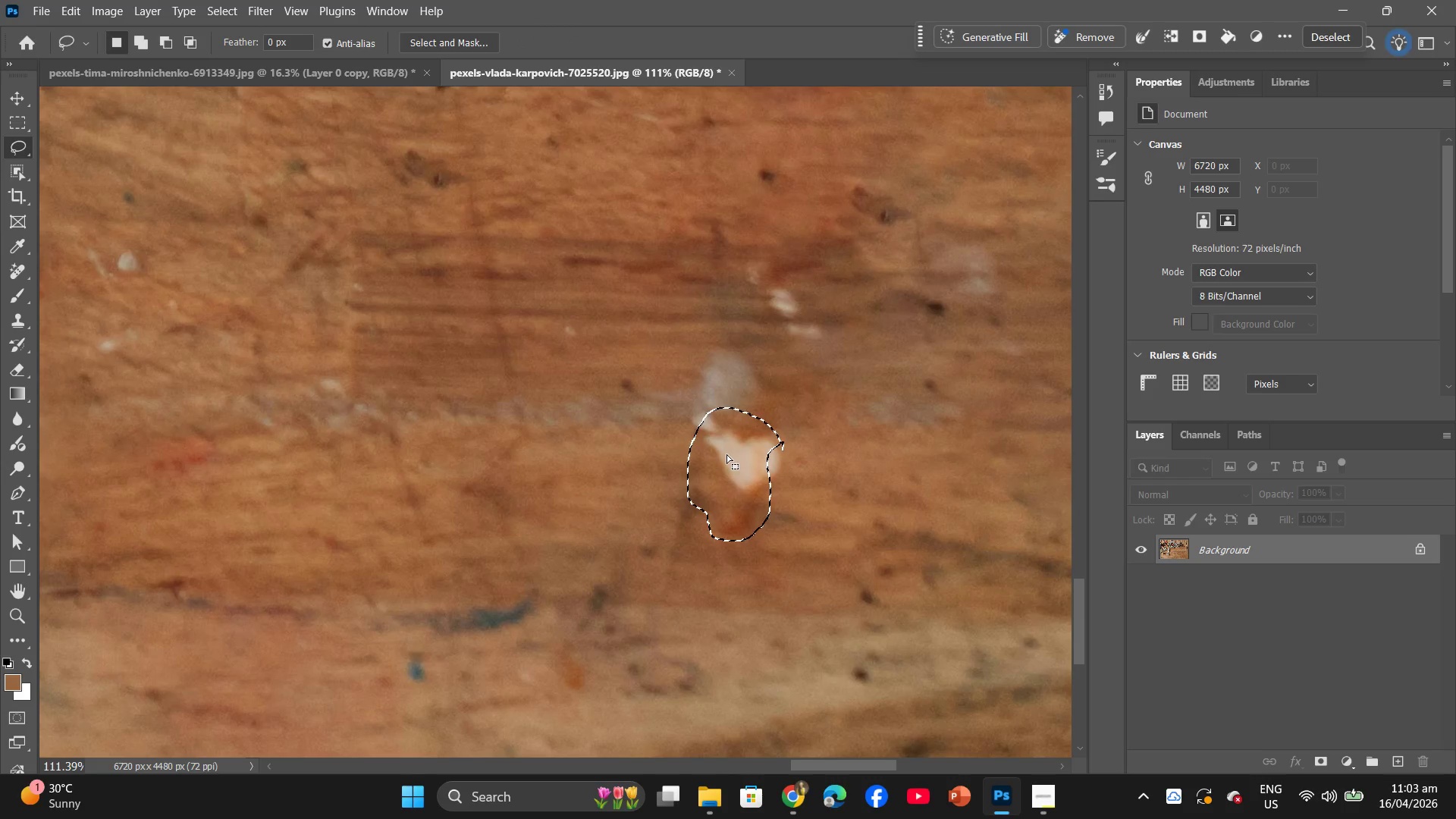 
scroll: coordinate [708, 519], scroll_direction: up, amount: 1.0
 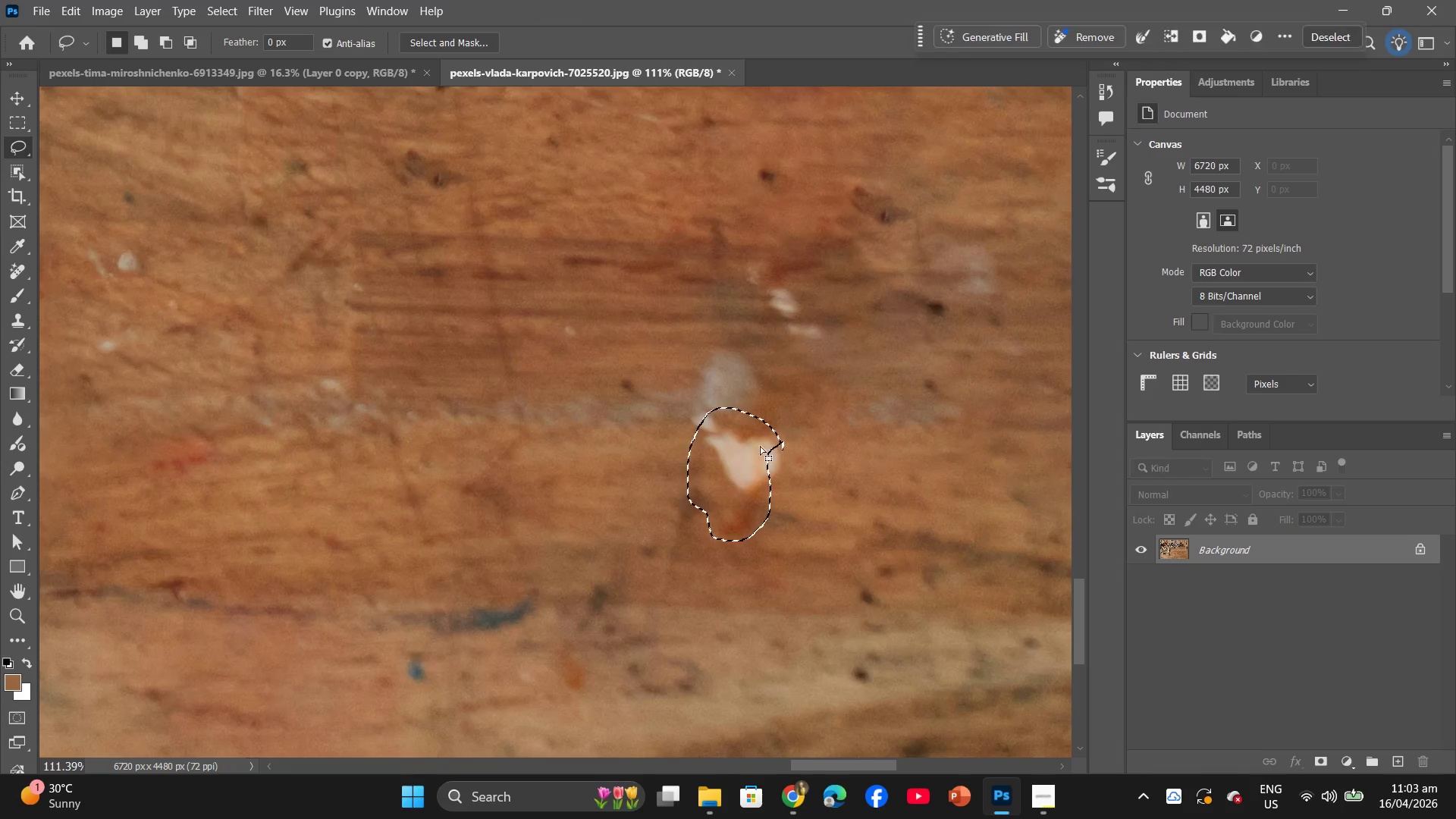 
right_click([726, 454])
 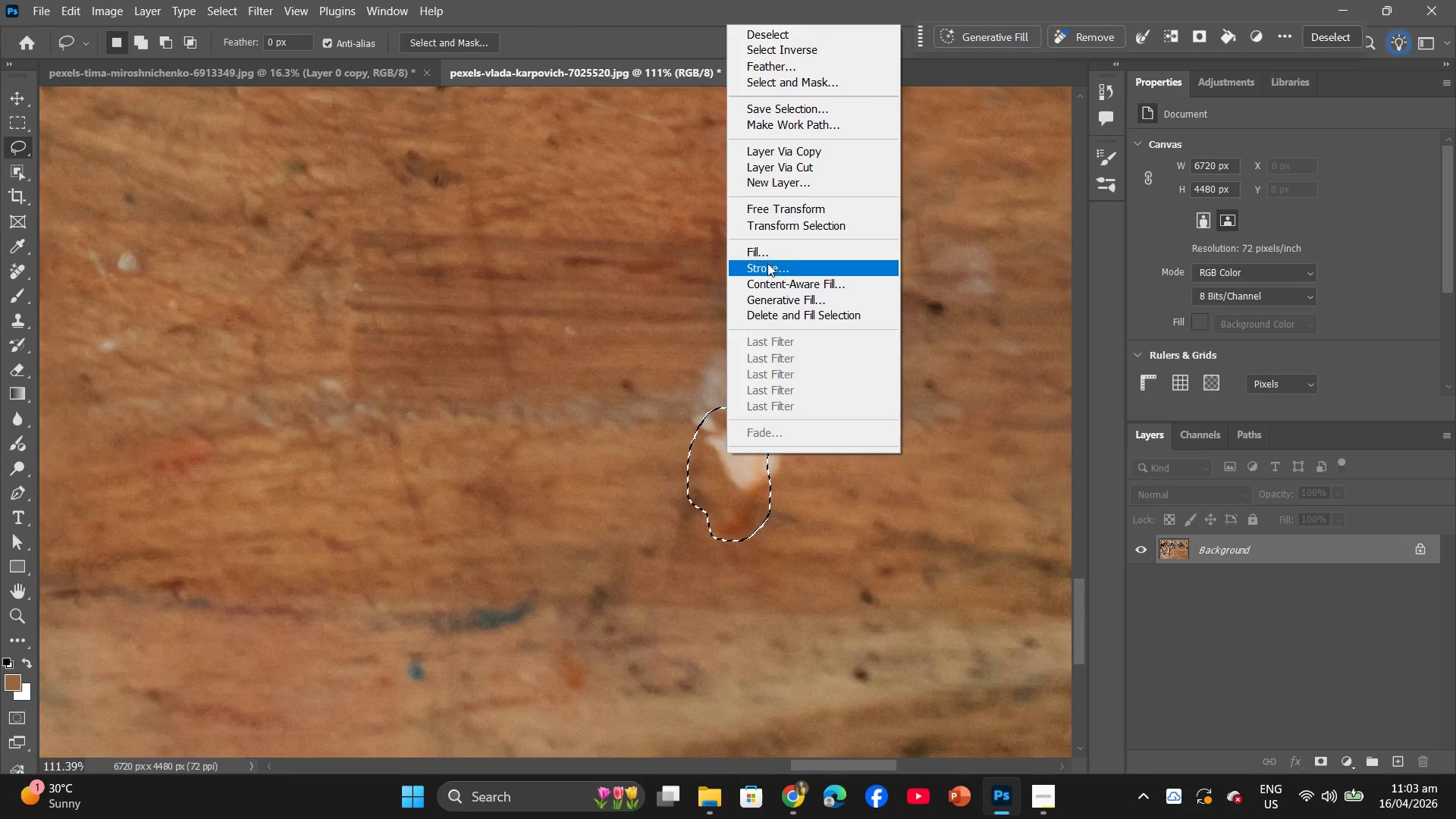 
left_click([767, 252])
 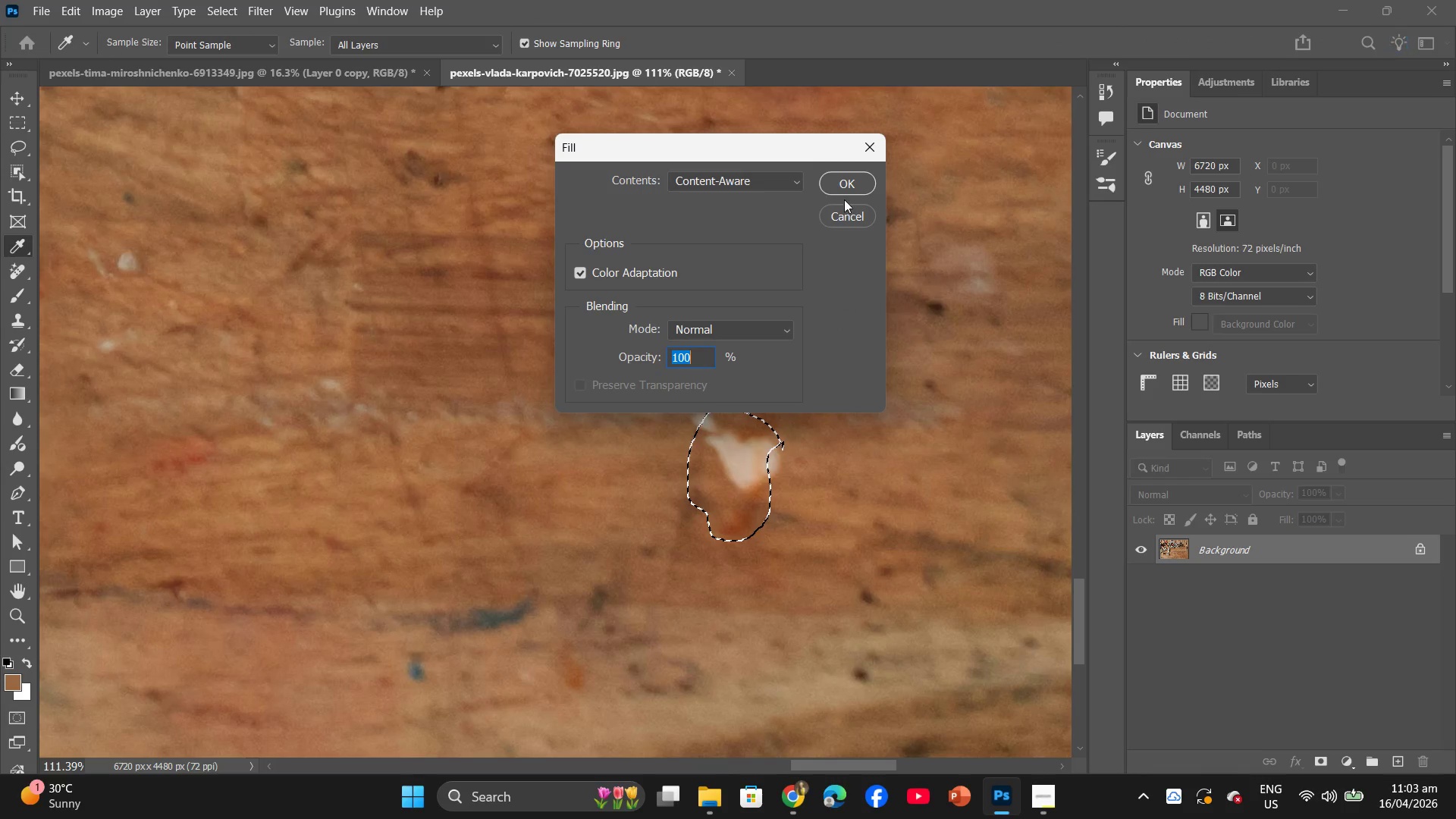 
left_click([852, 184])
 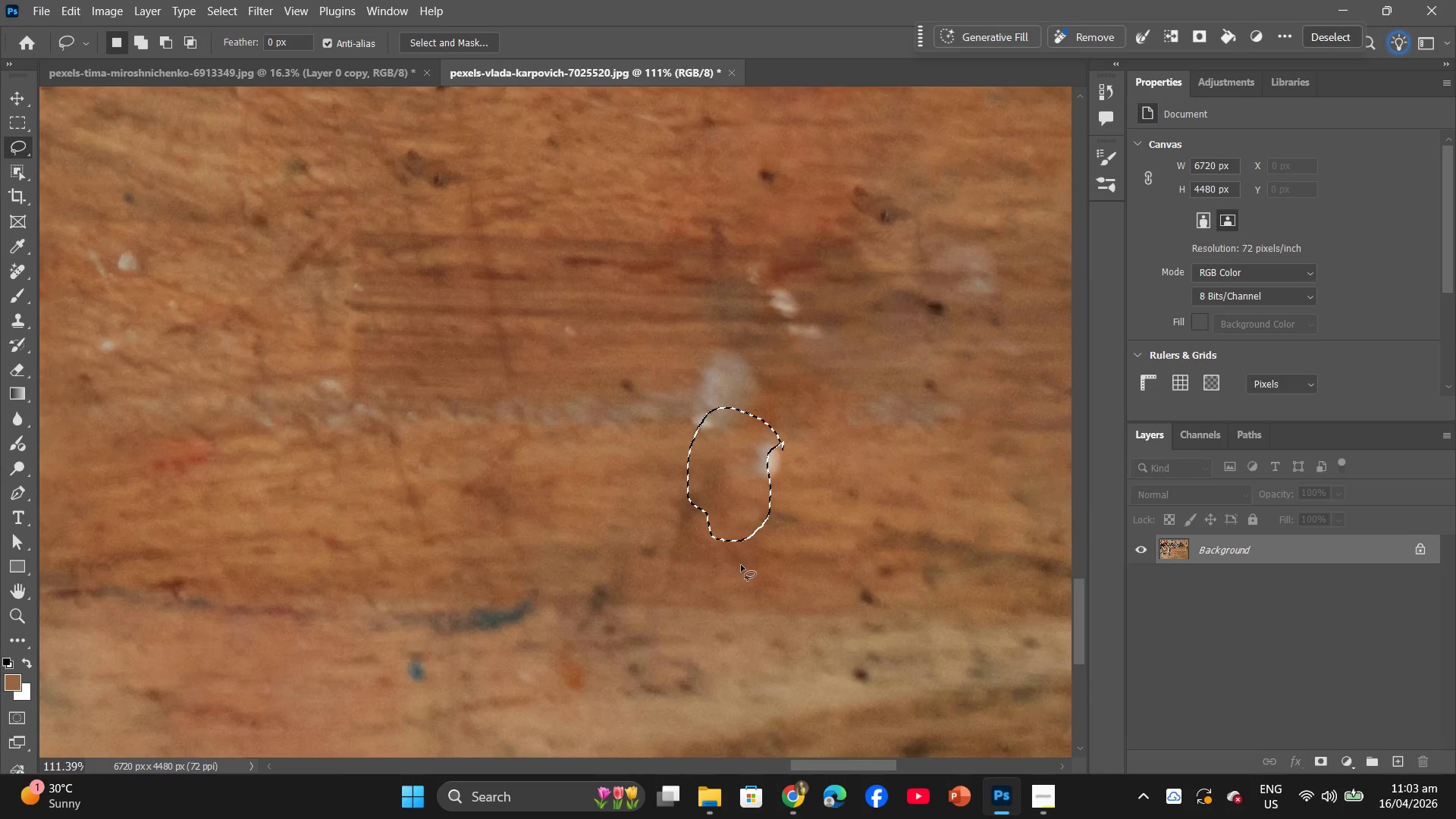 
left_click([742, 566])
 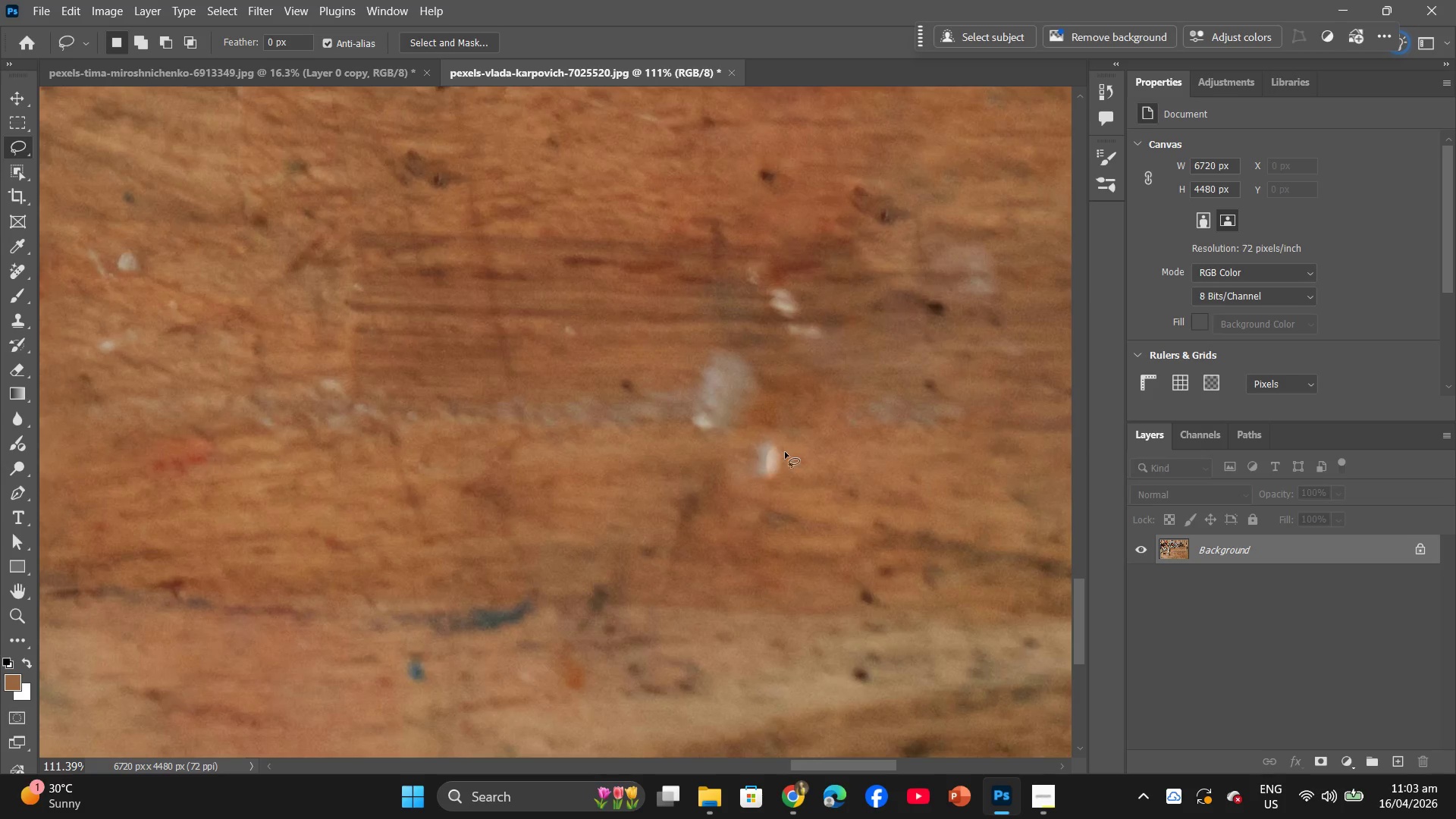 
left_click_drag(start_coordinate=[784, 450], to_coordinate=[801, 442])
 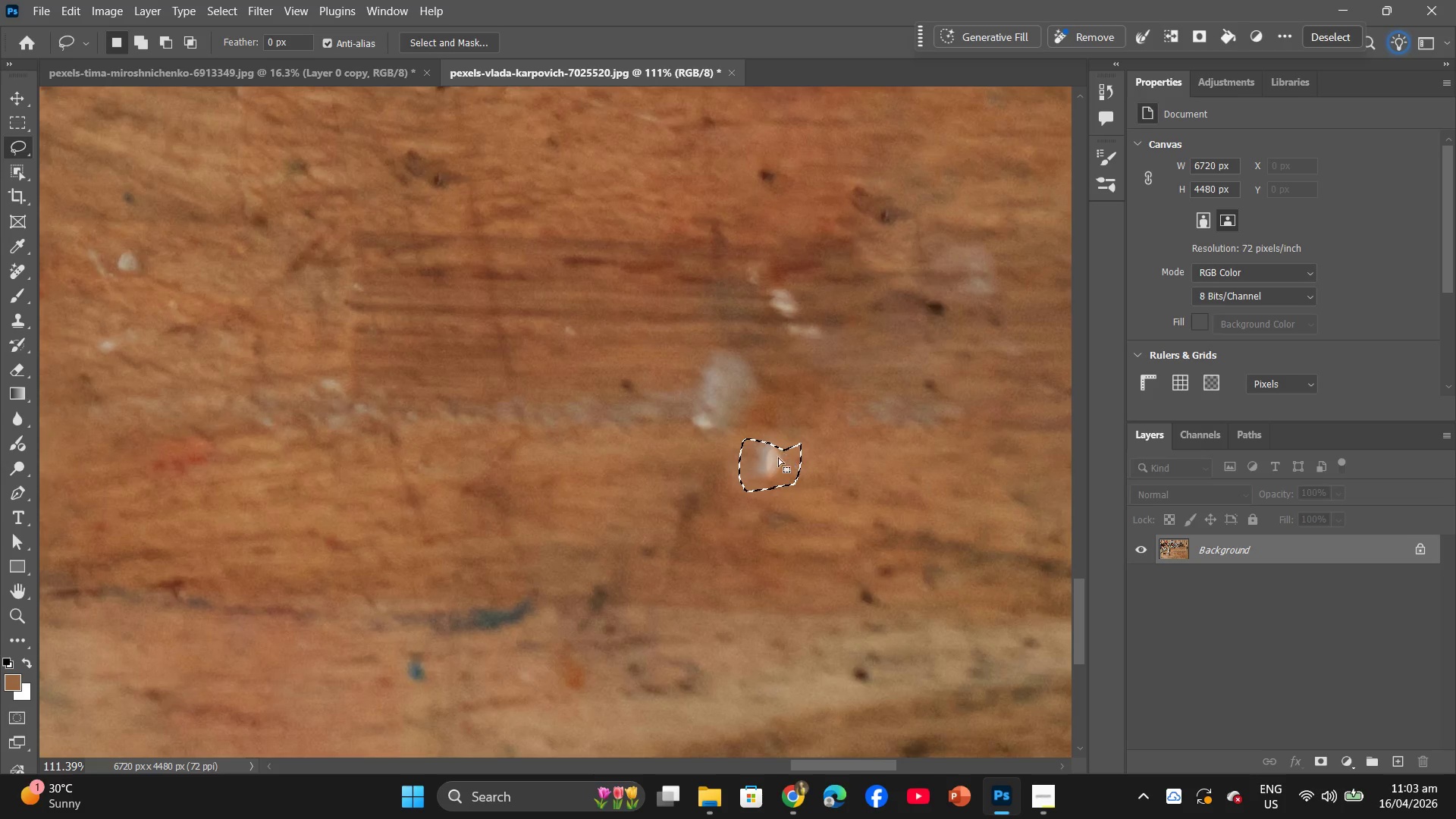 
right_click([772, 457])
 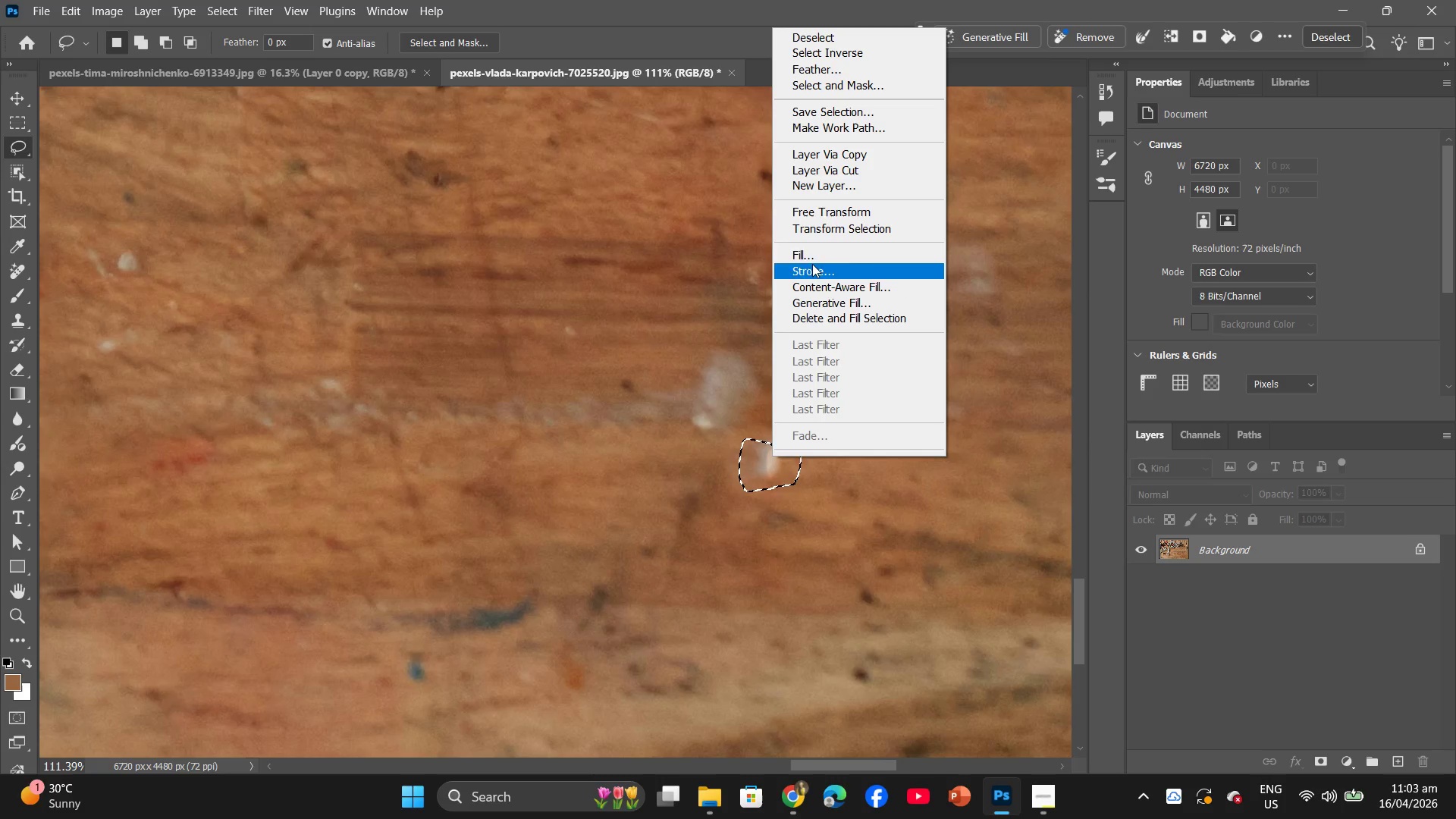 
left_click([813, 255])
 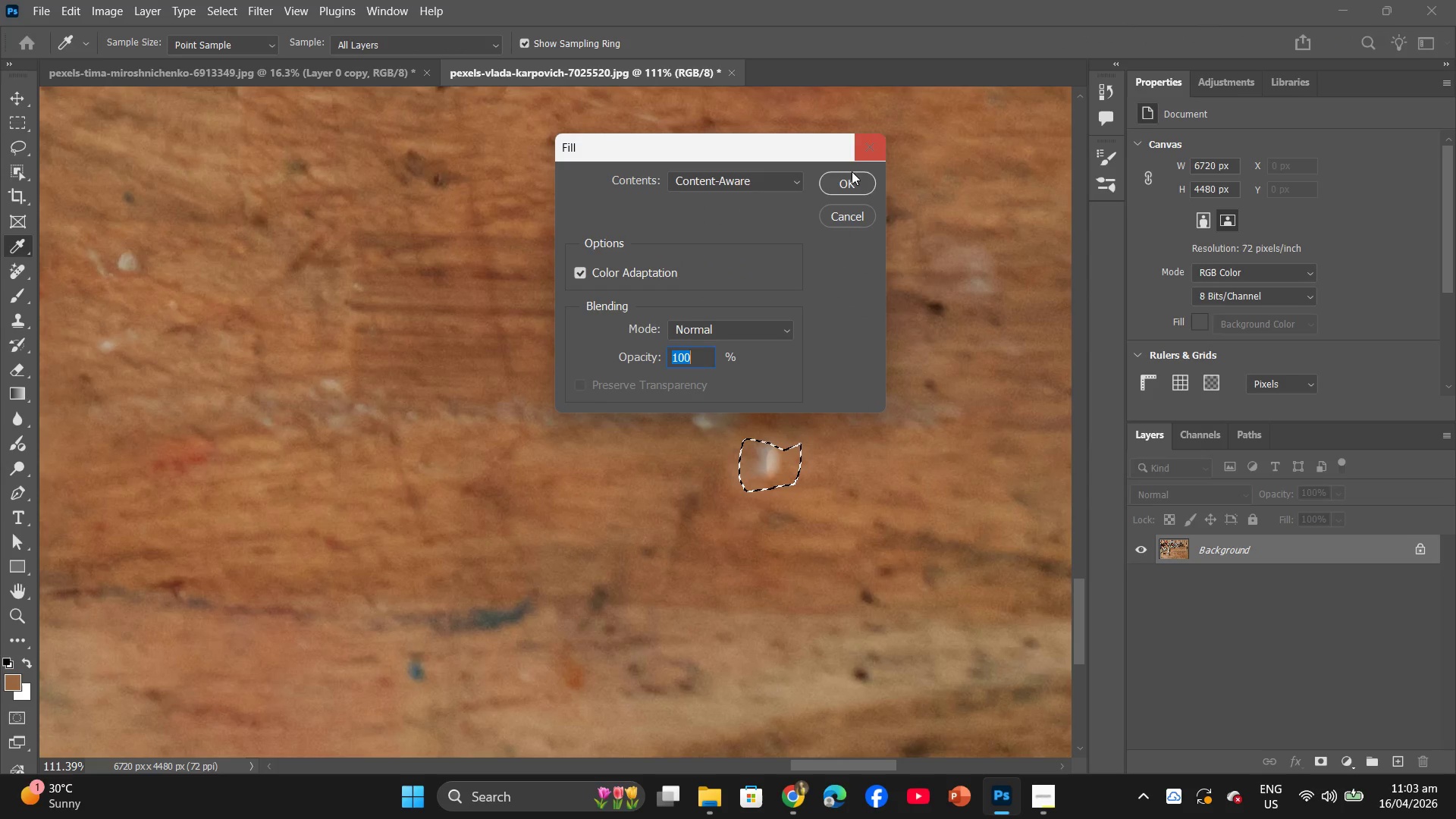 
left_click([849, 174])
 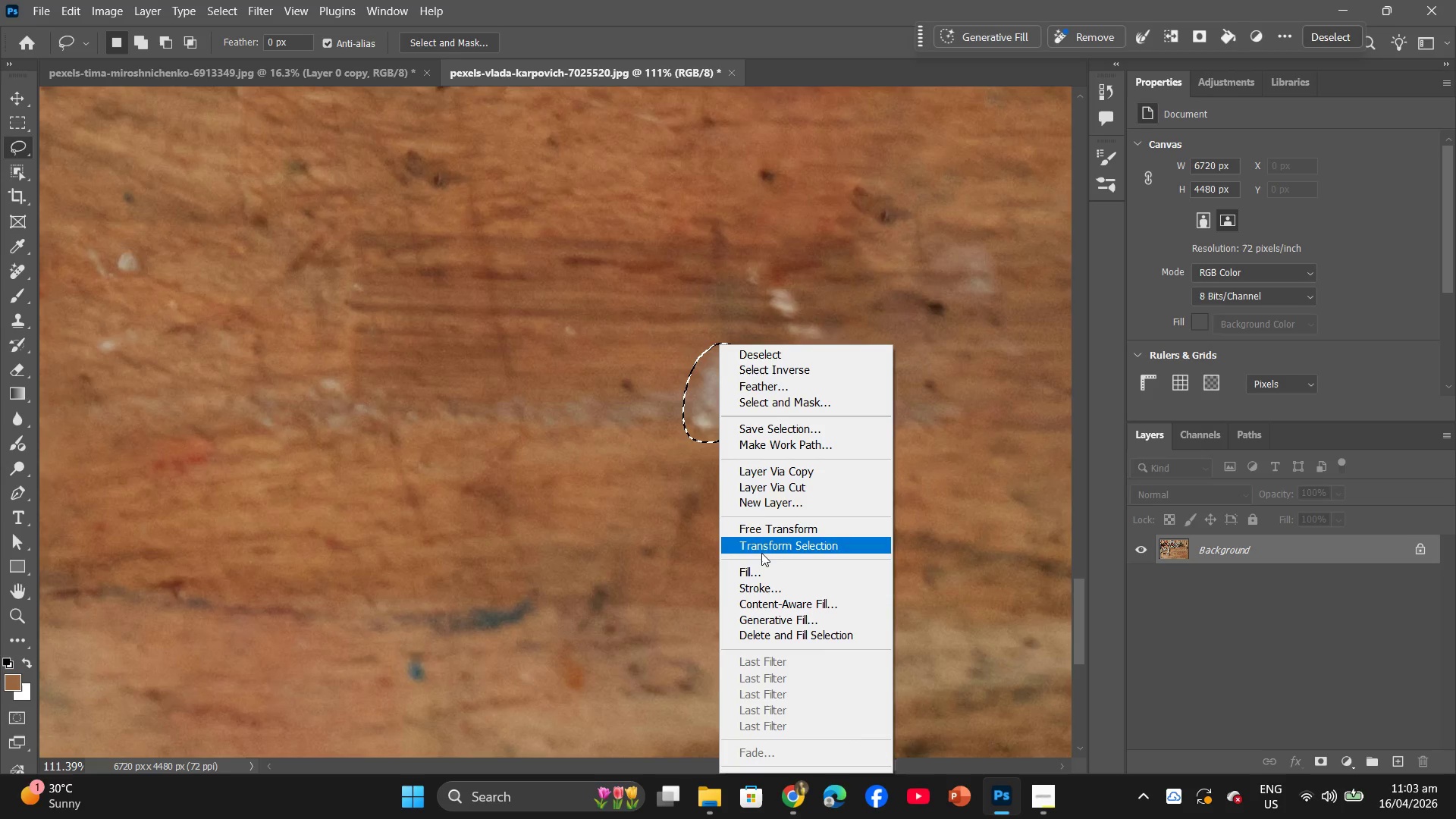 
double_click([761, 570])
 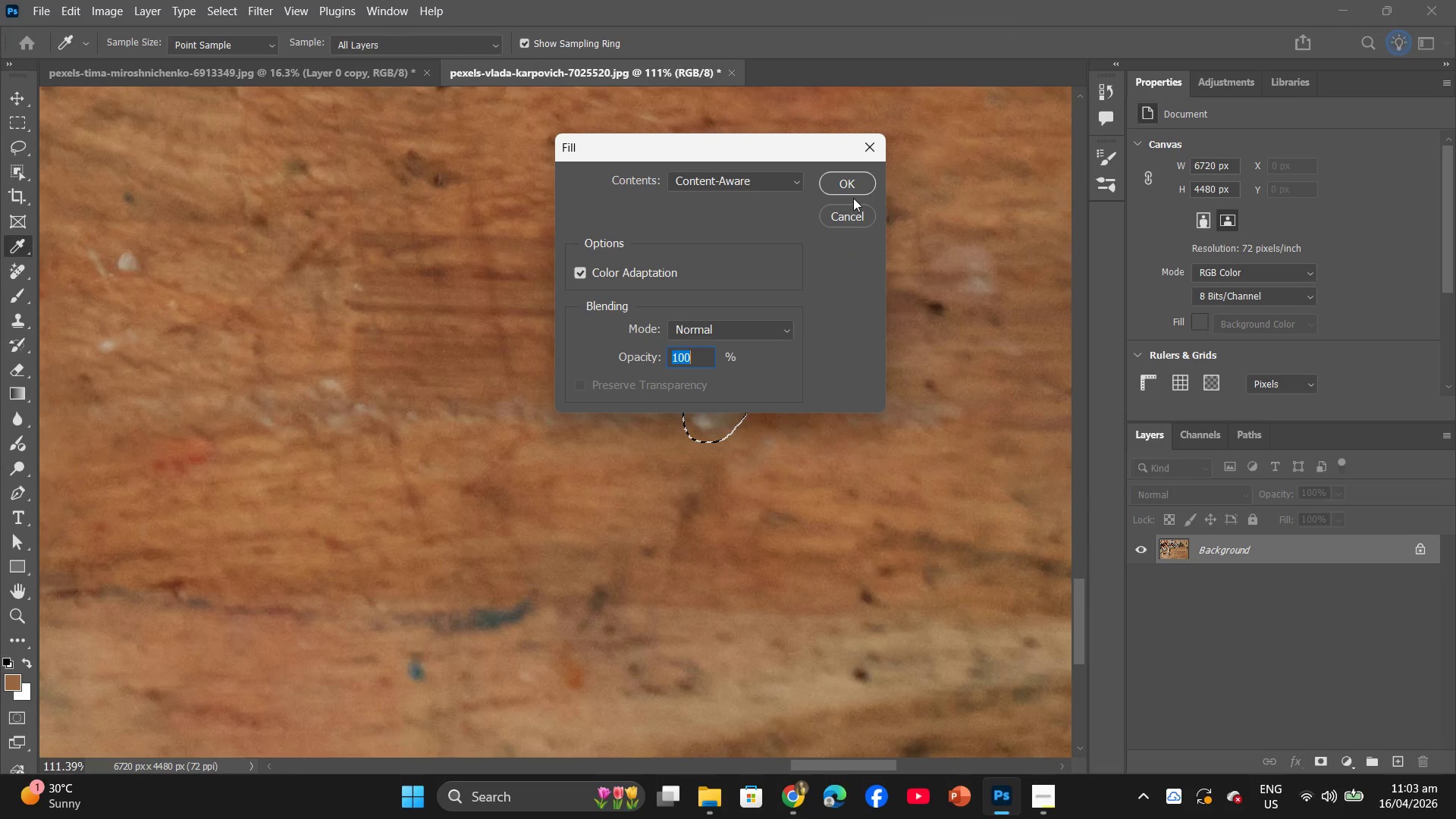 
left_click([855, 176])
 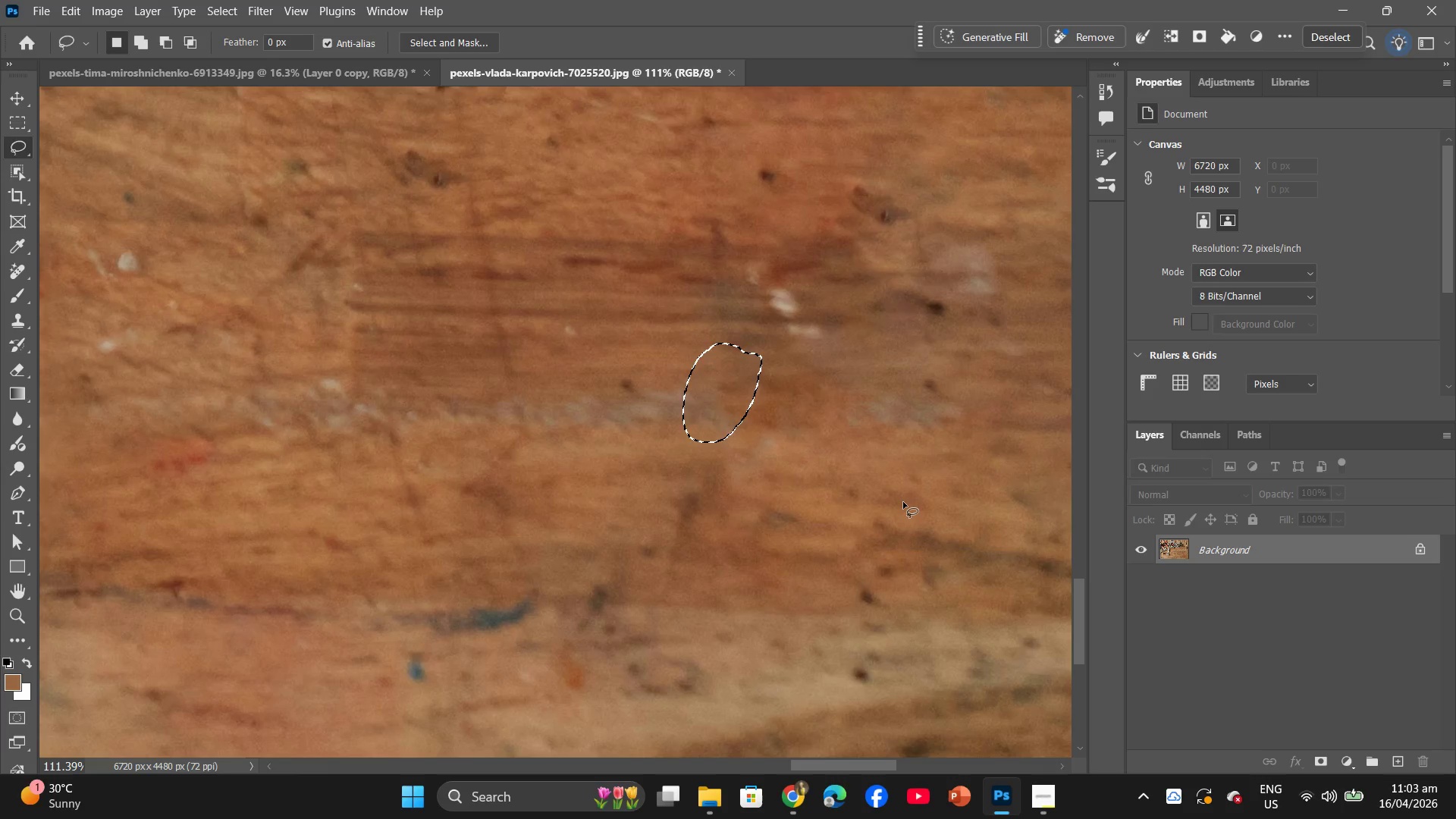 
scroll: coordinate [470, 581], scroll_direction: down, amount: 4.0
 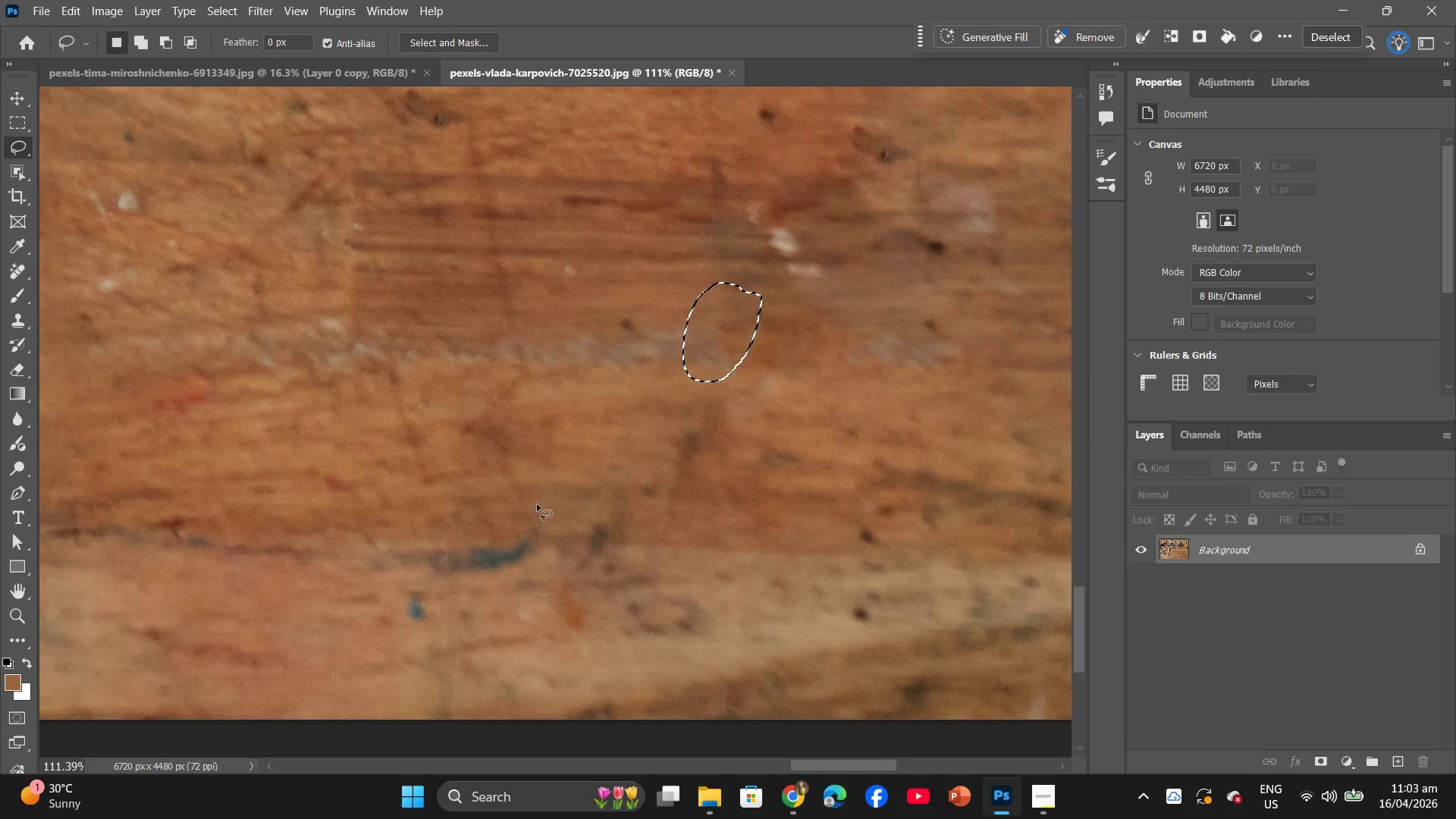 
left_click_drag(start_coordinate=[538, 504], to_coordinate=[516, 499])
 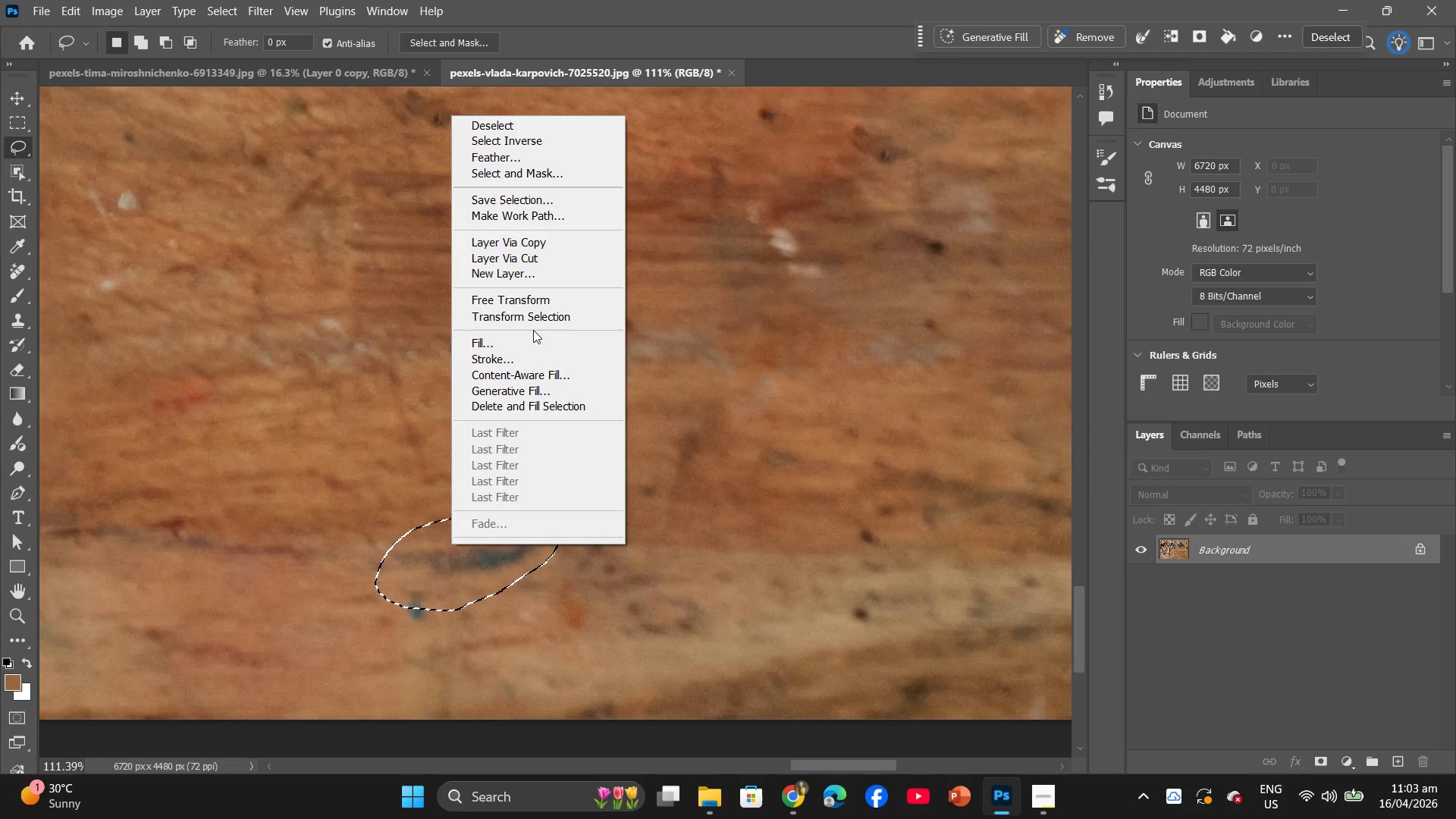 
left_click([527, 341])
 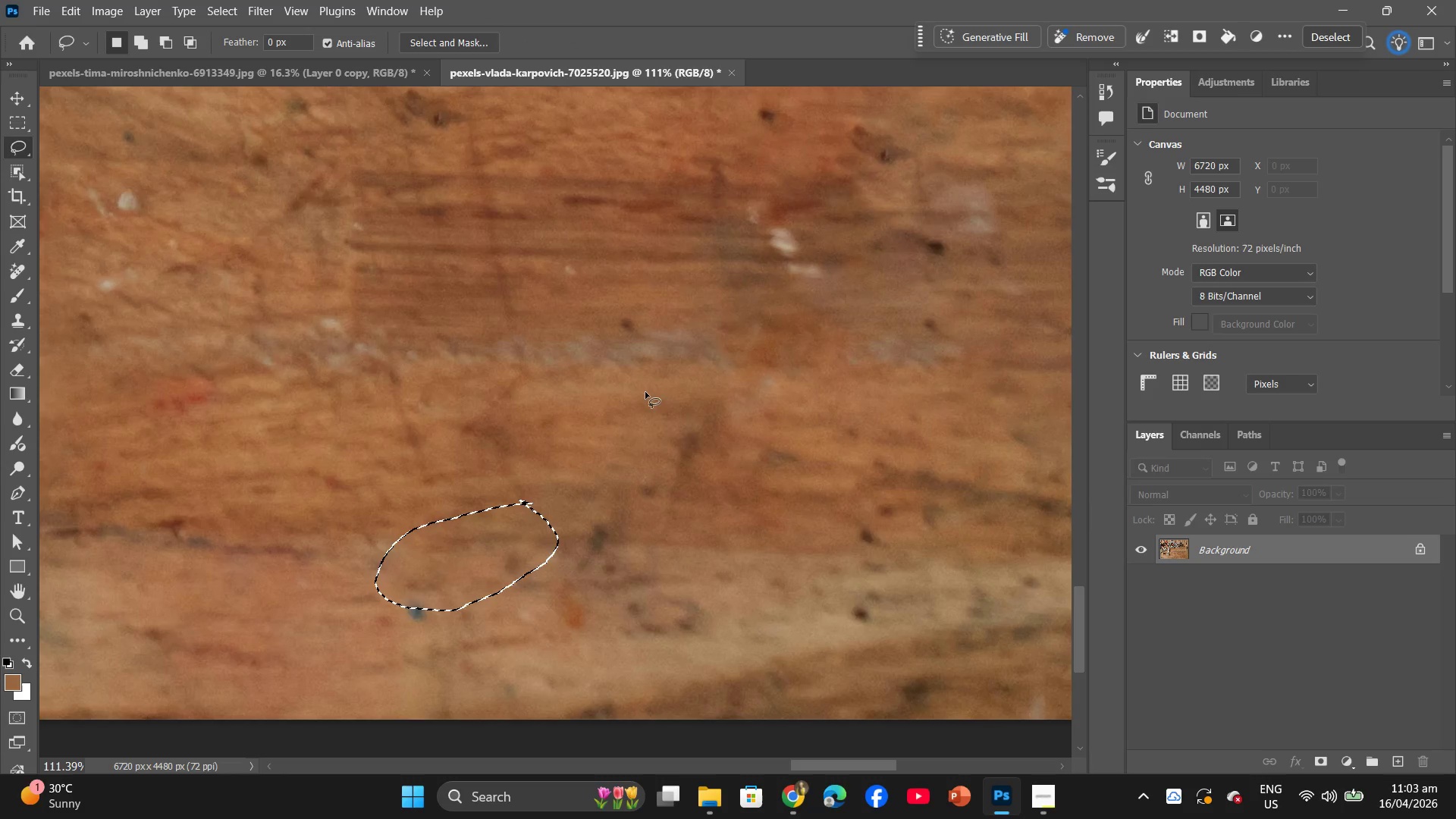 
scroll: coordinate [559, 510], scroll_direction: down, amount: 10.0
 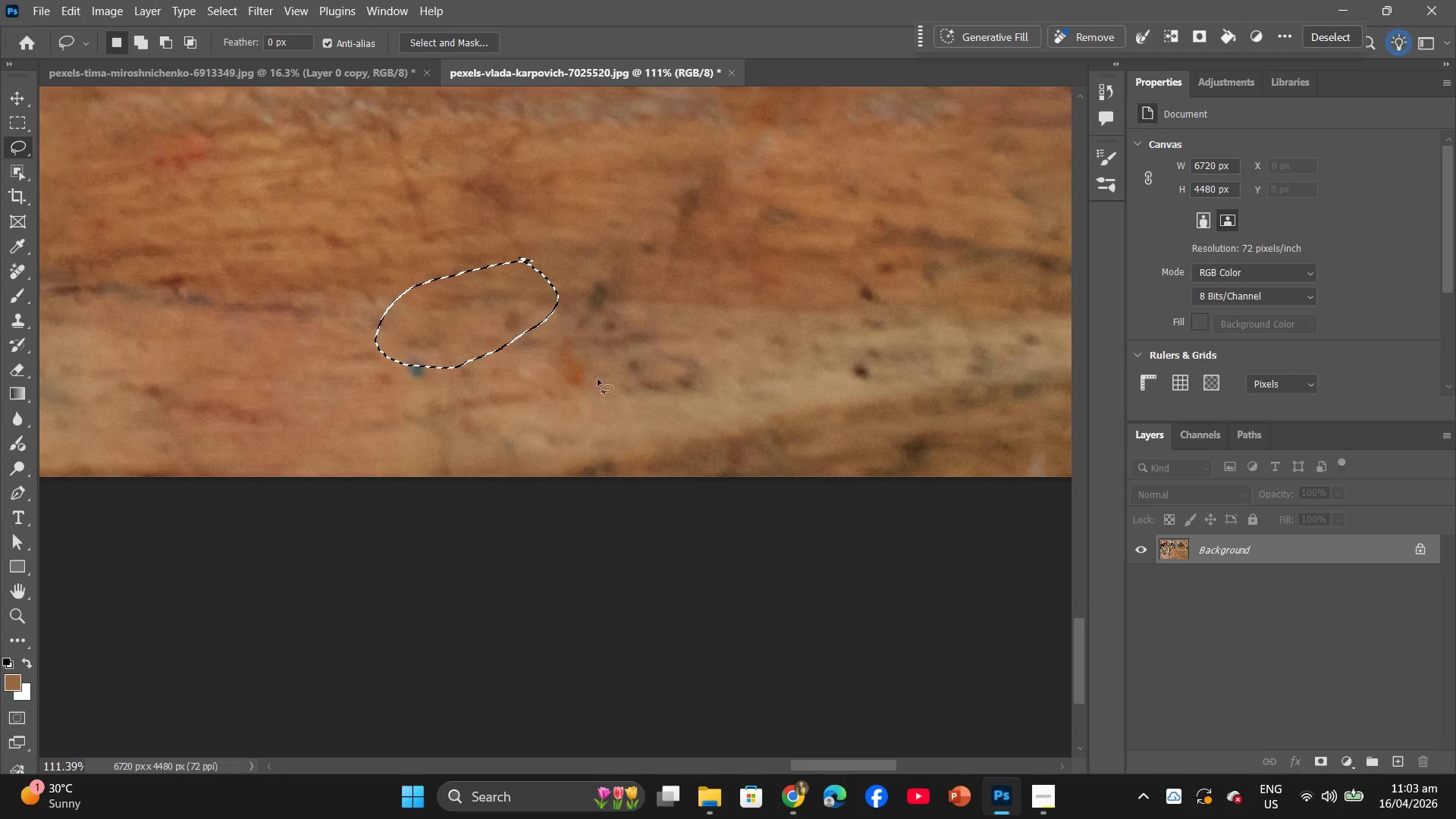 
left_click_drag(start_coordinate=[624, 286], to_coordinate=[588, 287])
 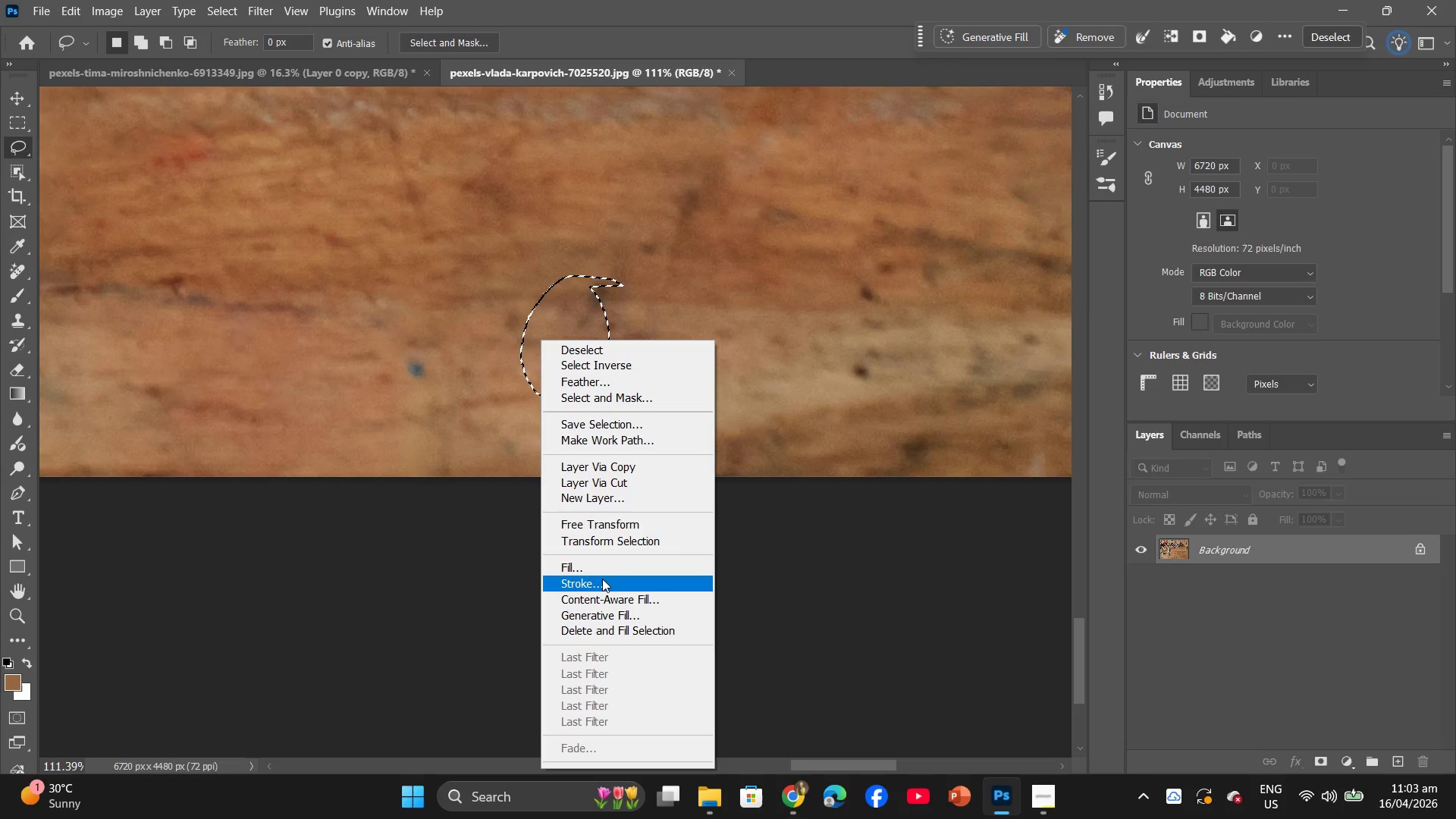 
left_click([604, 563])
 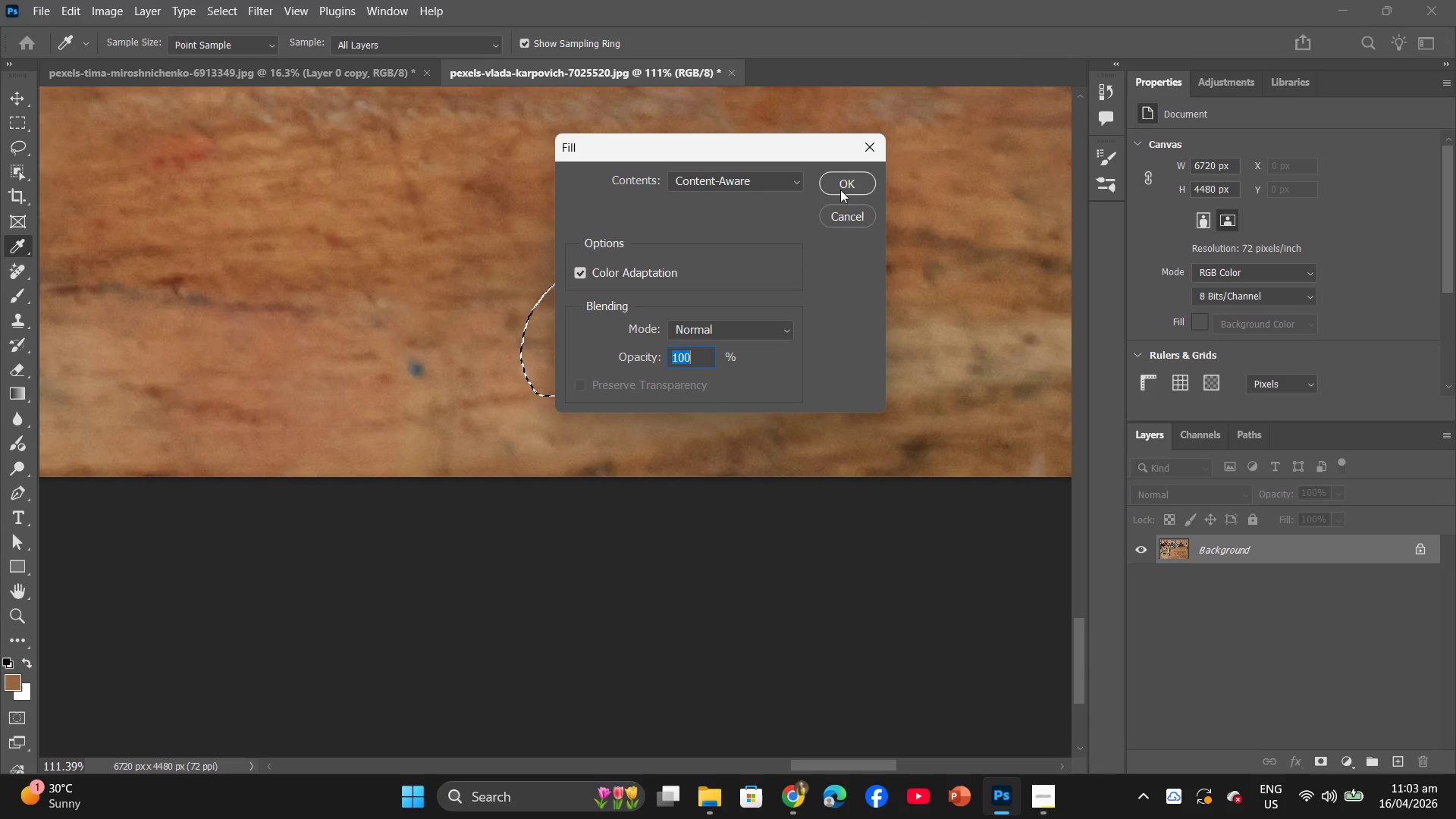 
left_click([841, 176])
 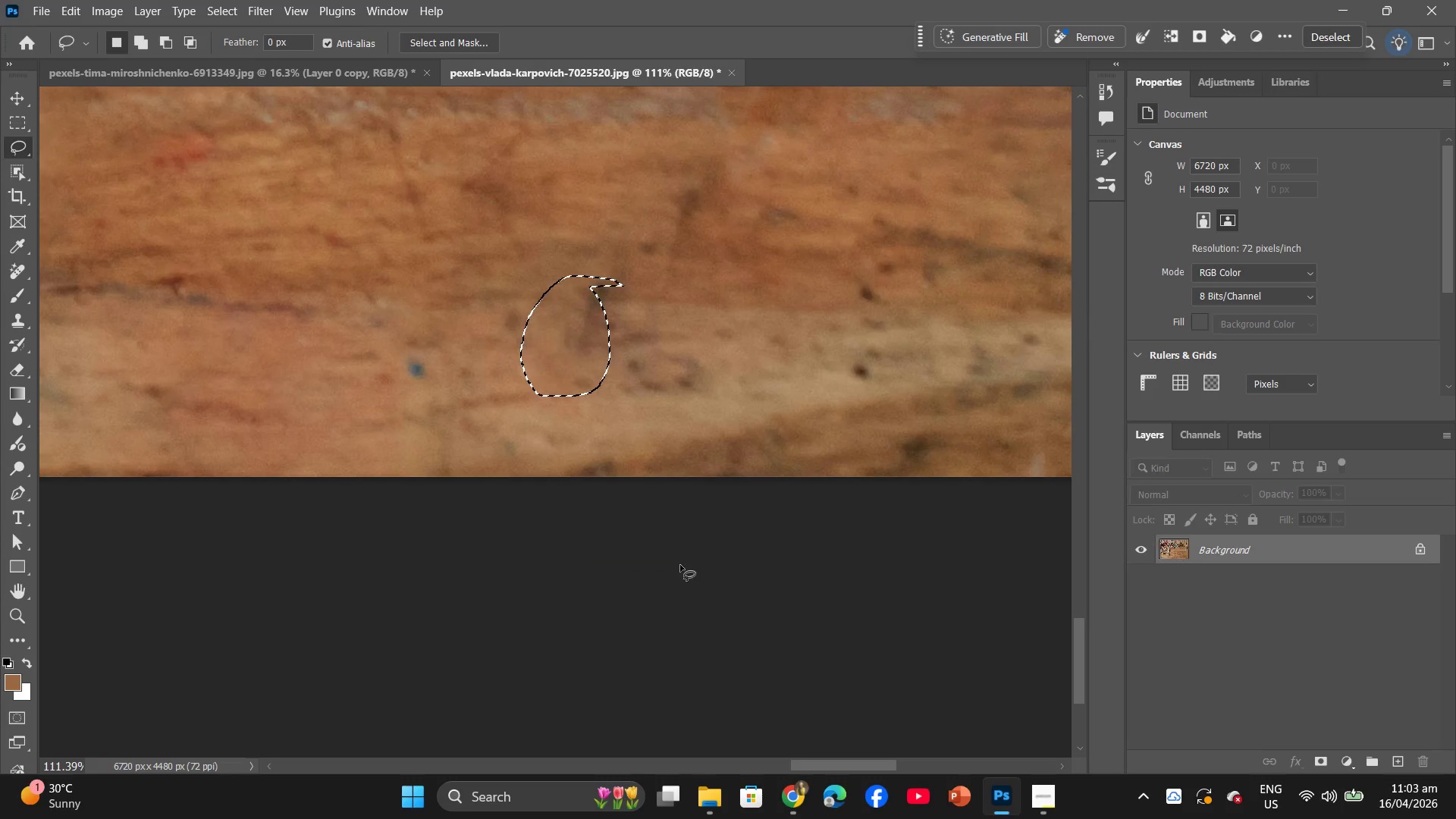 
scroll: coordinate [677, 581], scroll_direction: up, amount: 4.0
 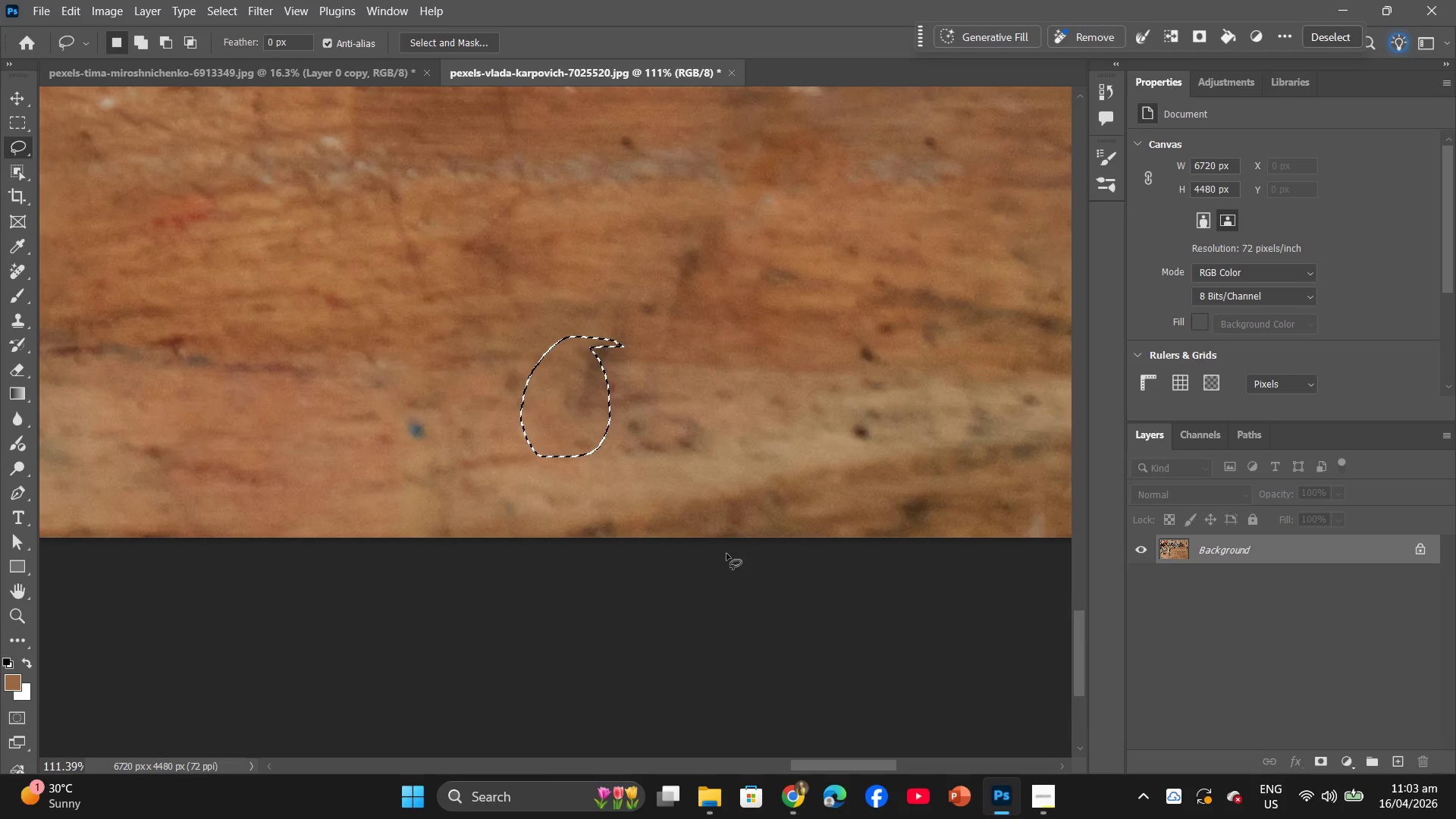 
left_click([700, 517])
 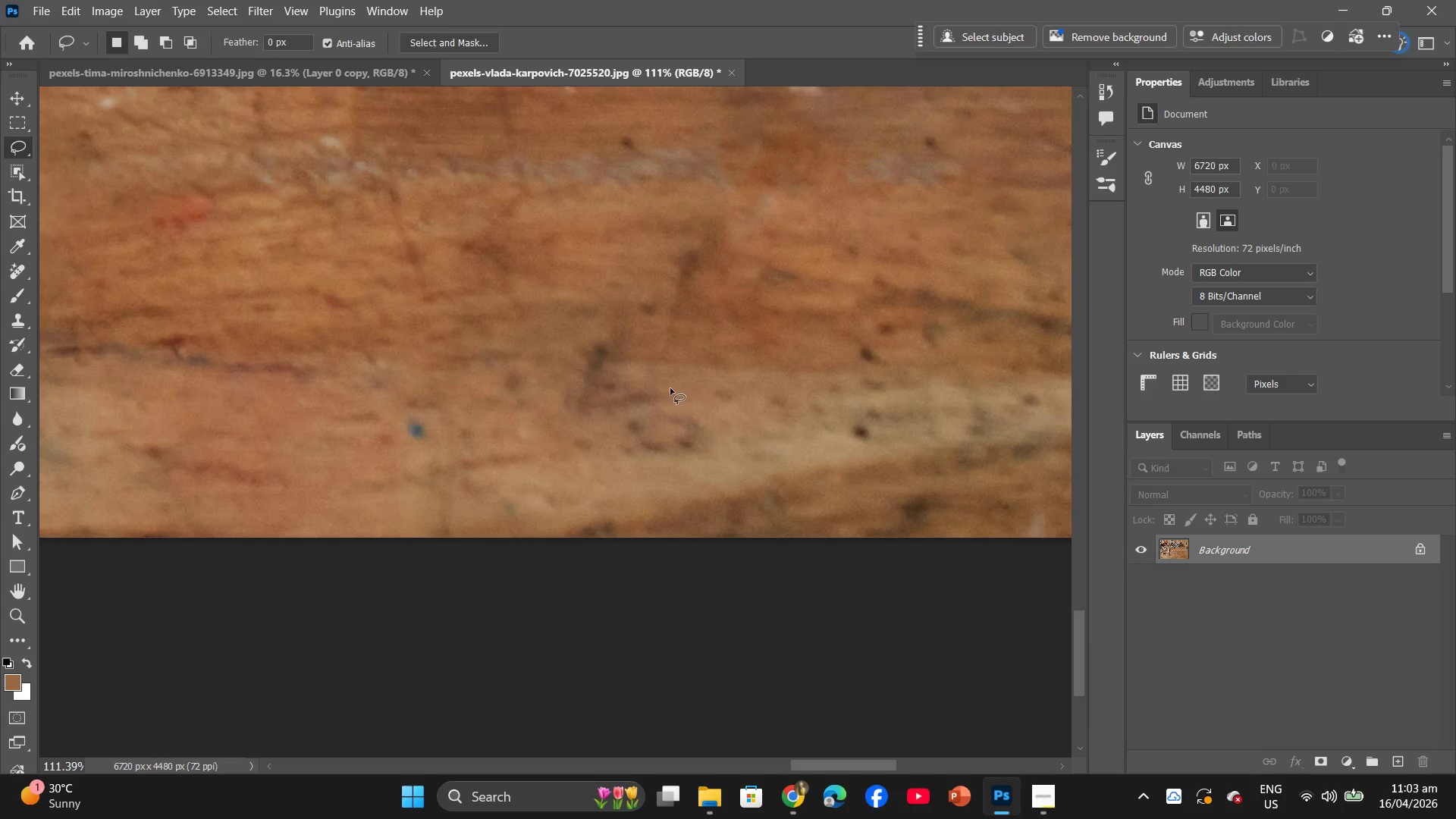 
scroll: coordinate [670, 504], scroll_direction: up, amount: 13.0
 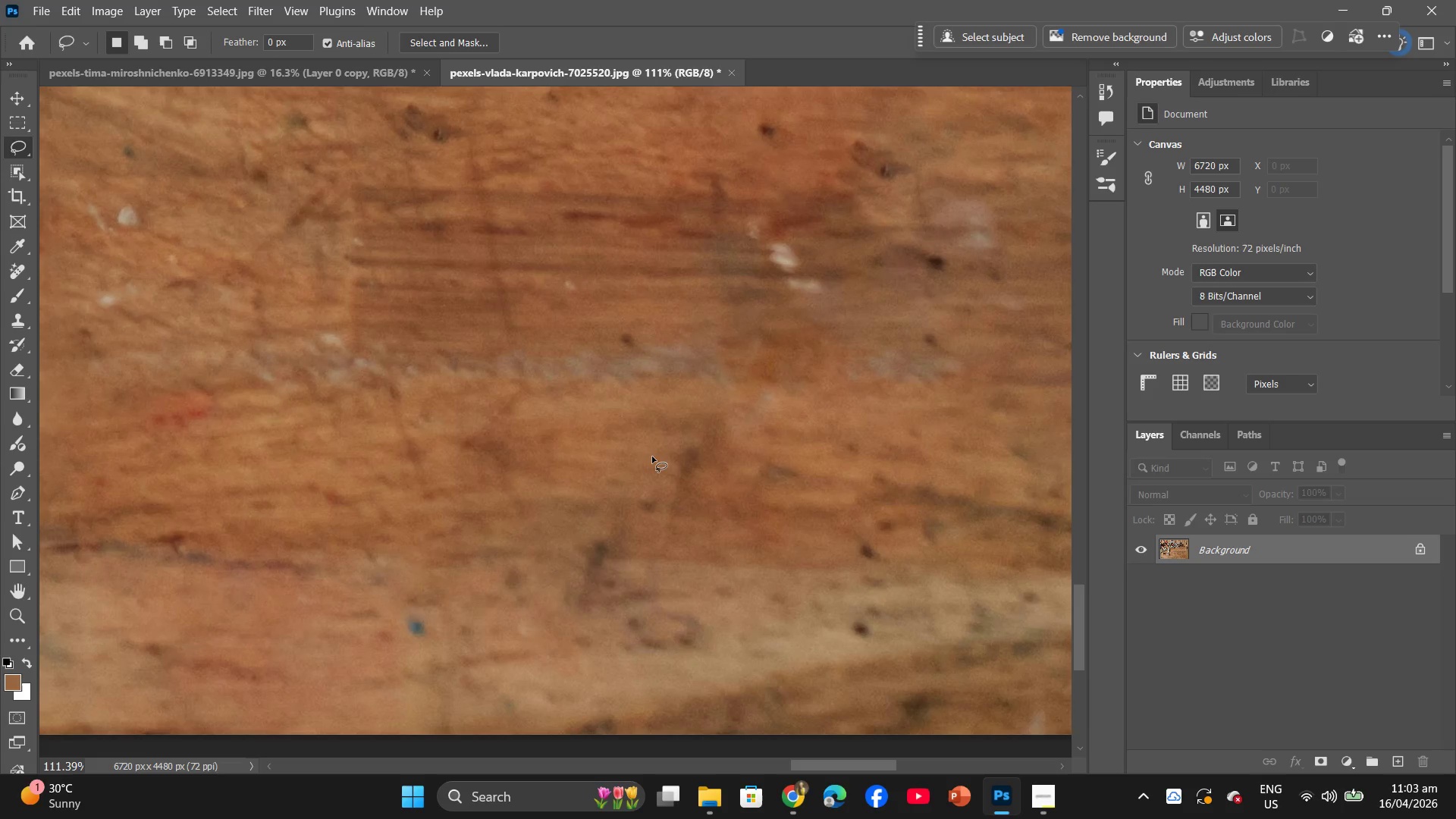 
hold_key(key=AltLeft, duration=0.75)
scroll: coordinate [635, 461], scroll_direction: none, amount: 0.0
 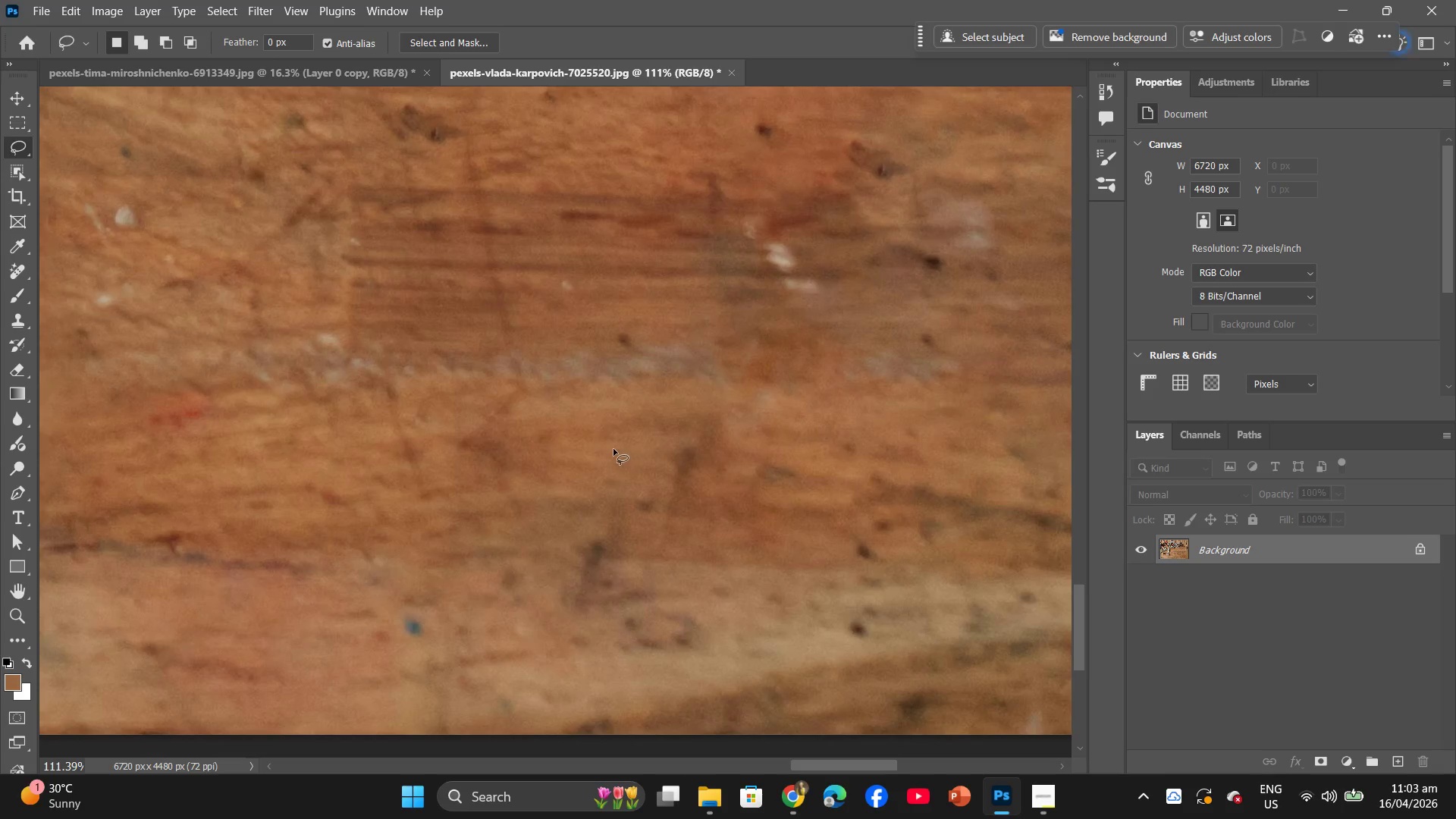 
scroll: coordinate [529, 410], scroll_direction: up, amount: 8.0
 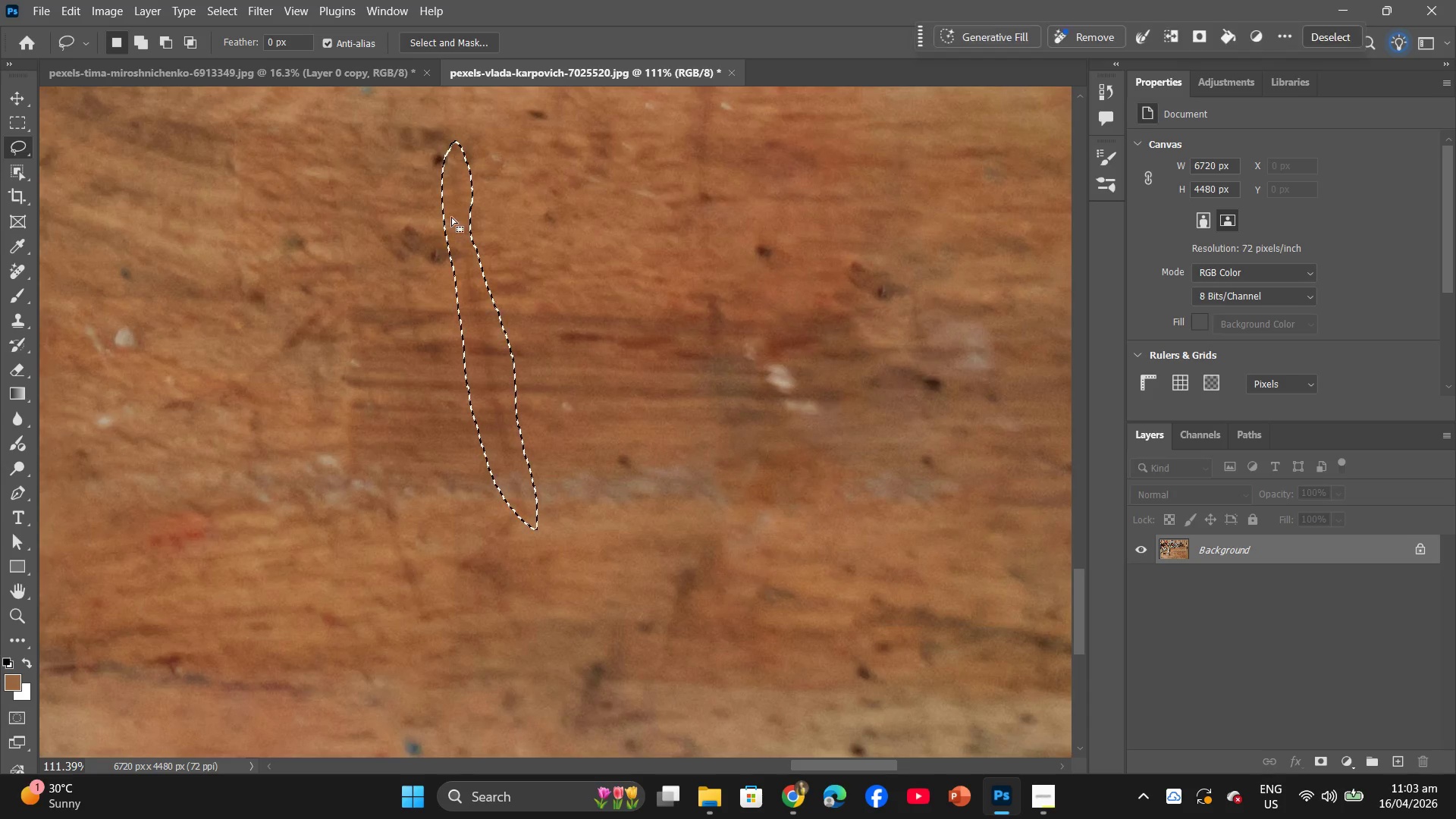 
left_click([556, 444])
 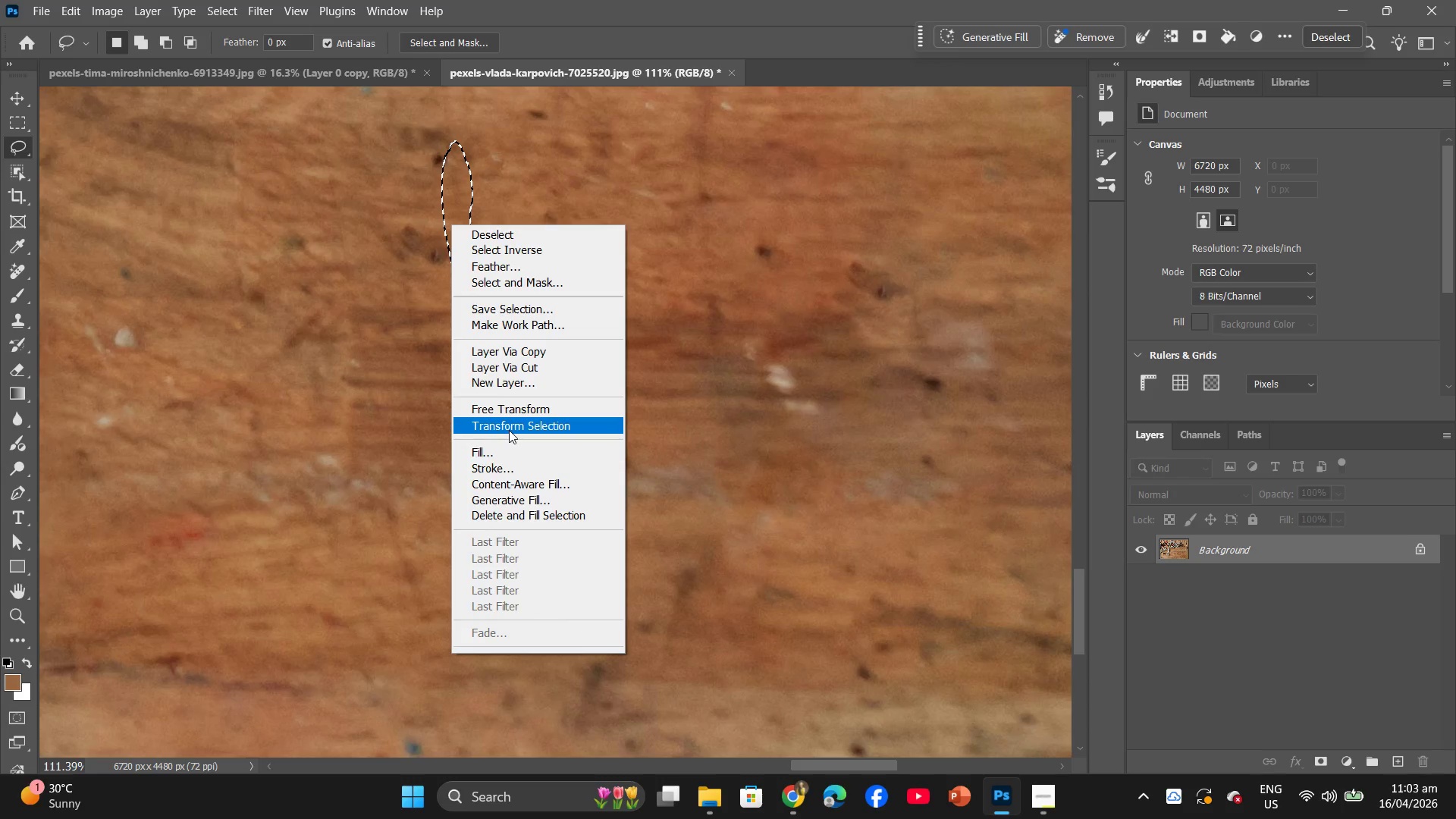 
left_click([496, 465])
 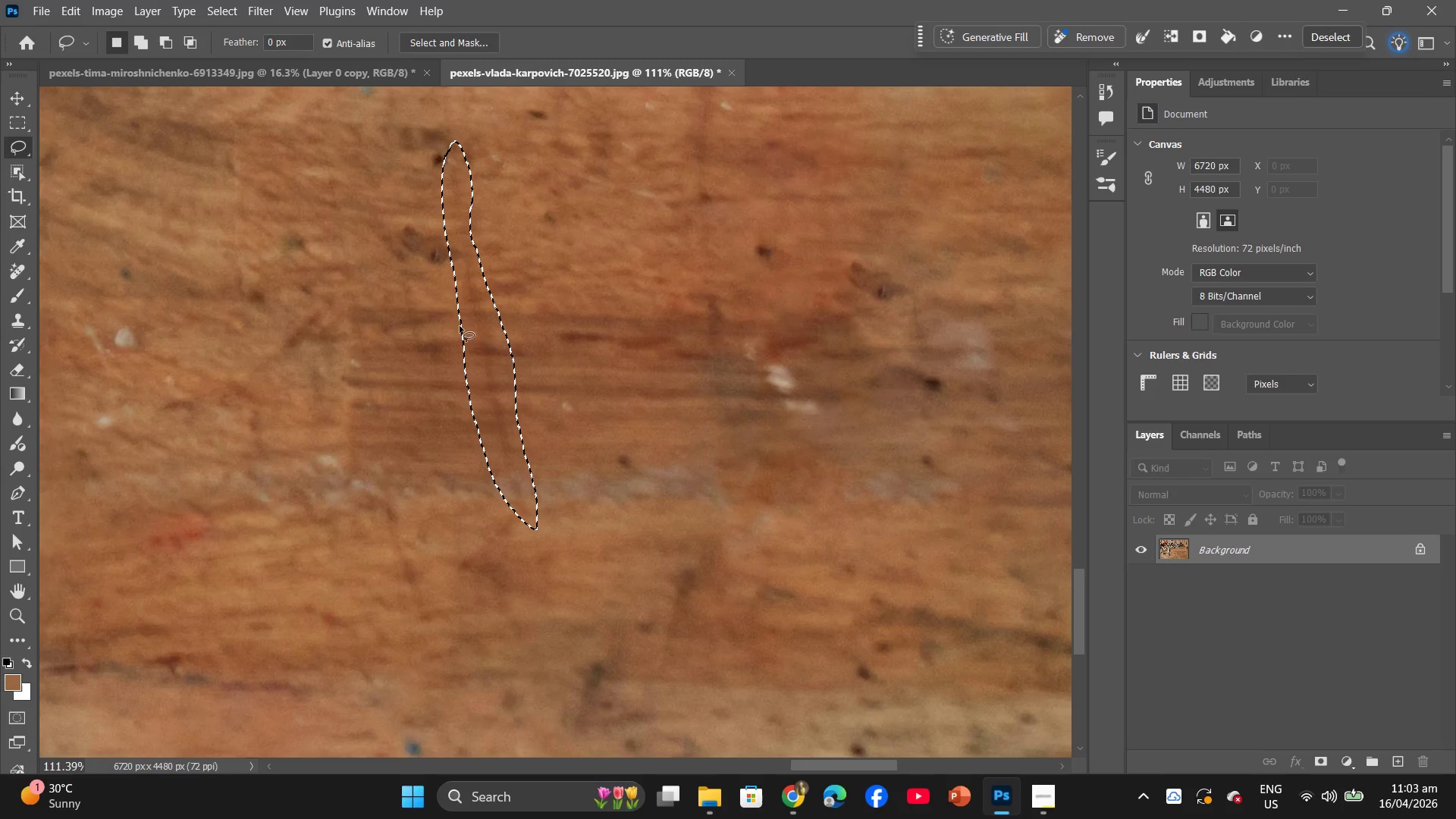 
right_click([469, 327])
 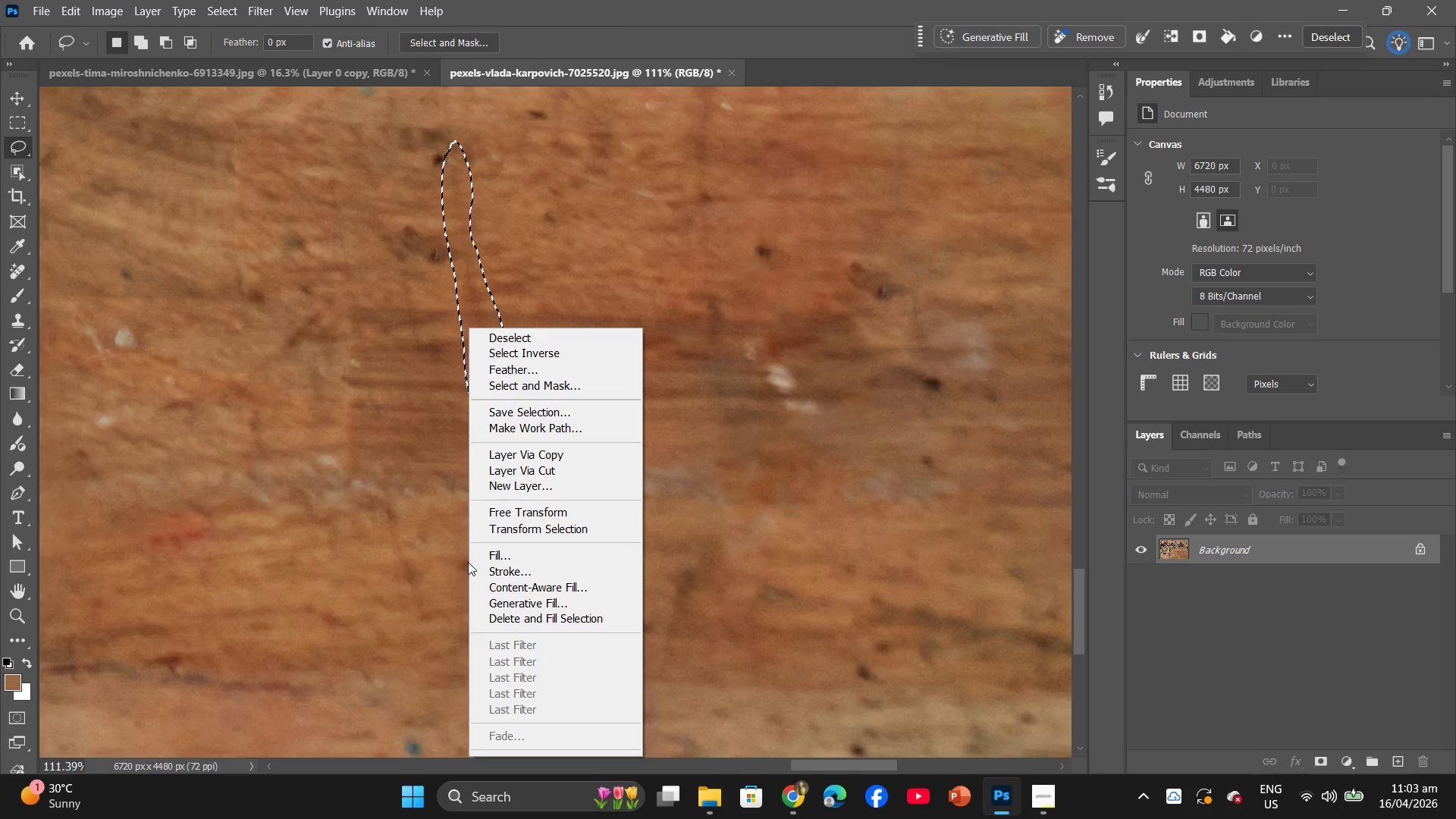 
left_click([479, 556])
 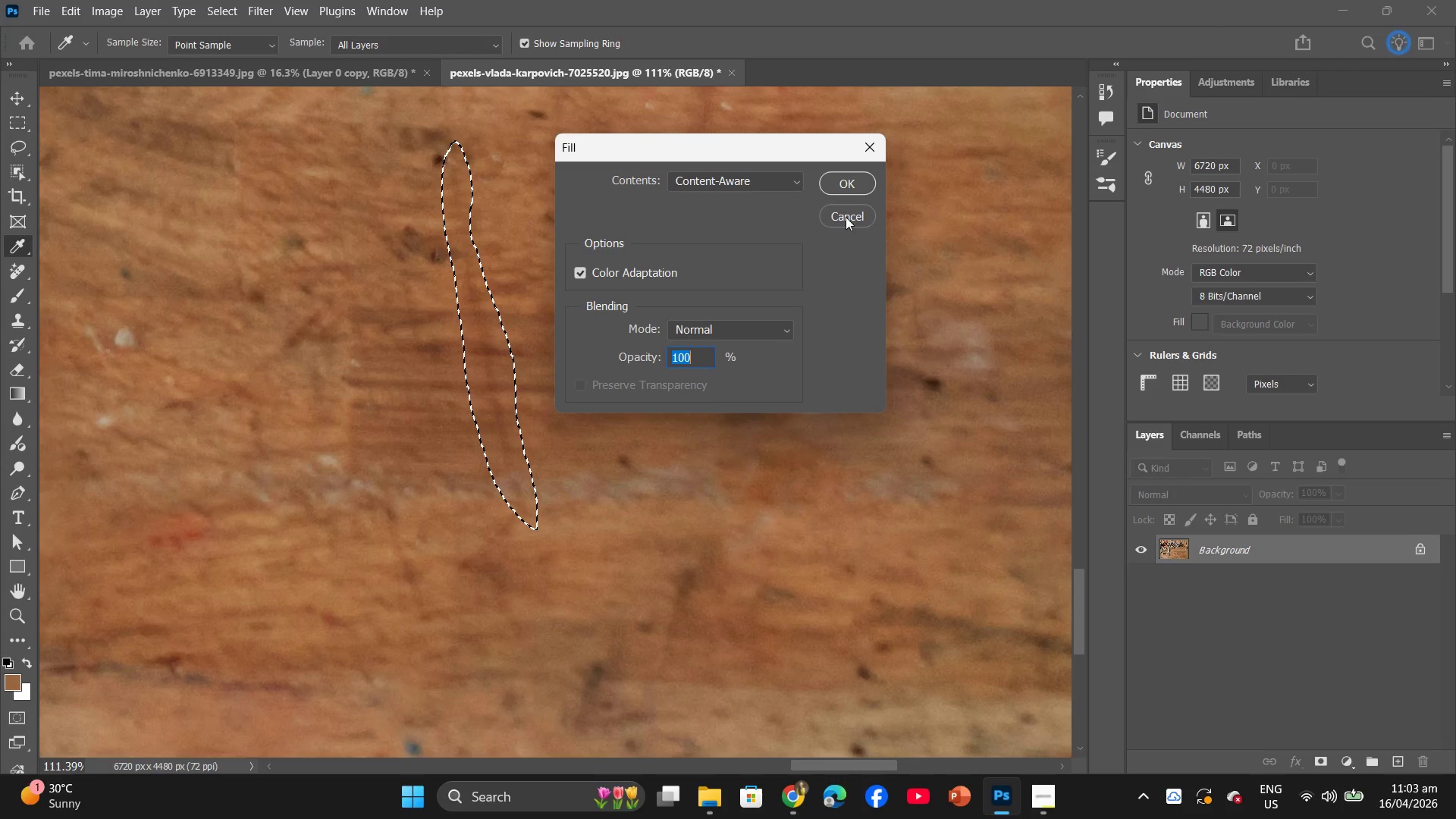 
left_click([849, 194])
 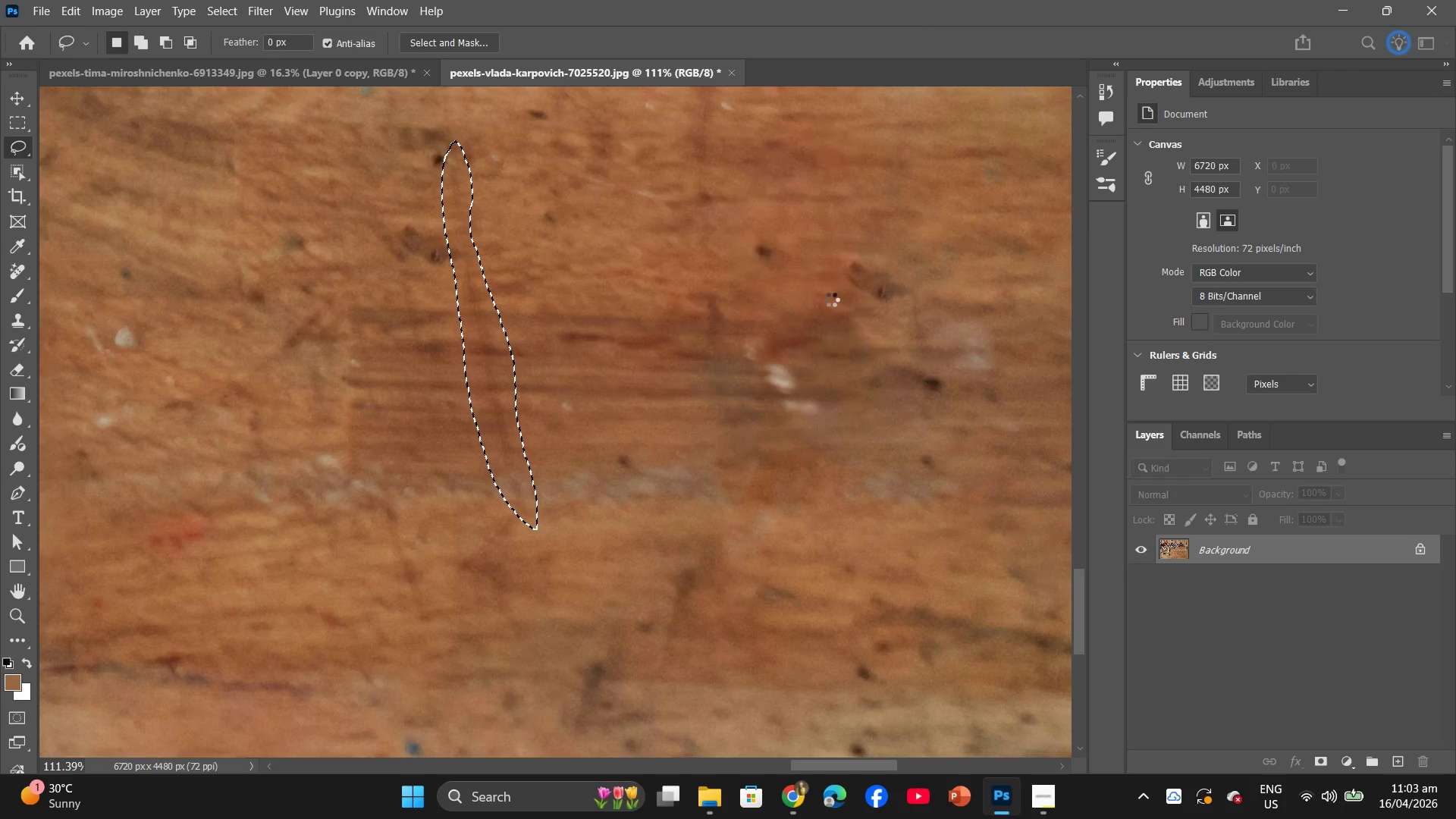 
hold_key(key=AltLeft, duration=1.58)
scroll: coordinate [777, 288], scroll_direction: down, amount: 8.0
 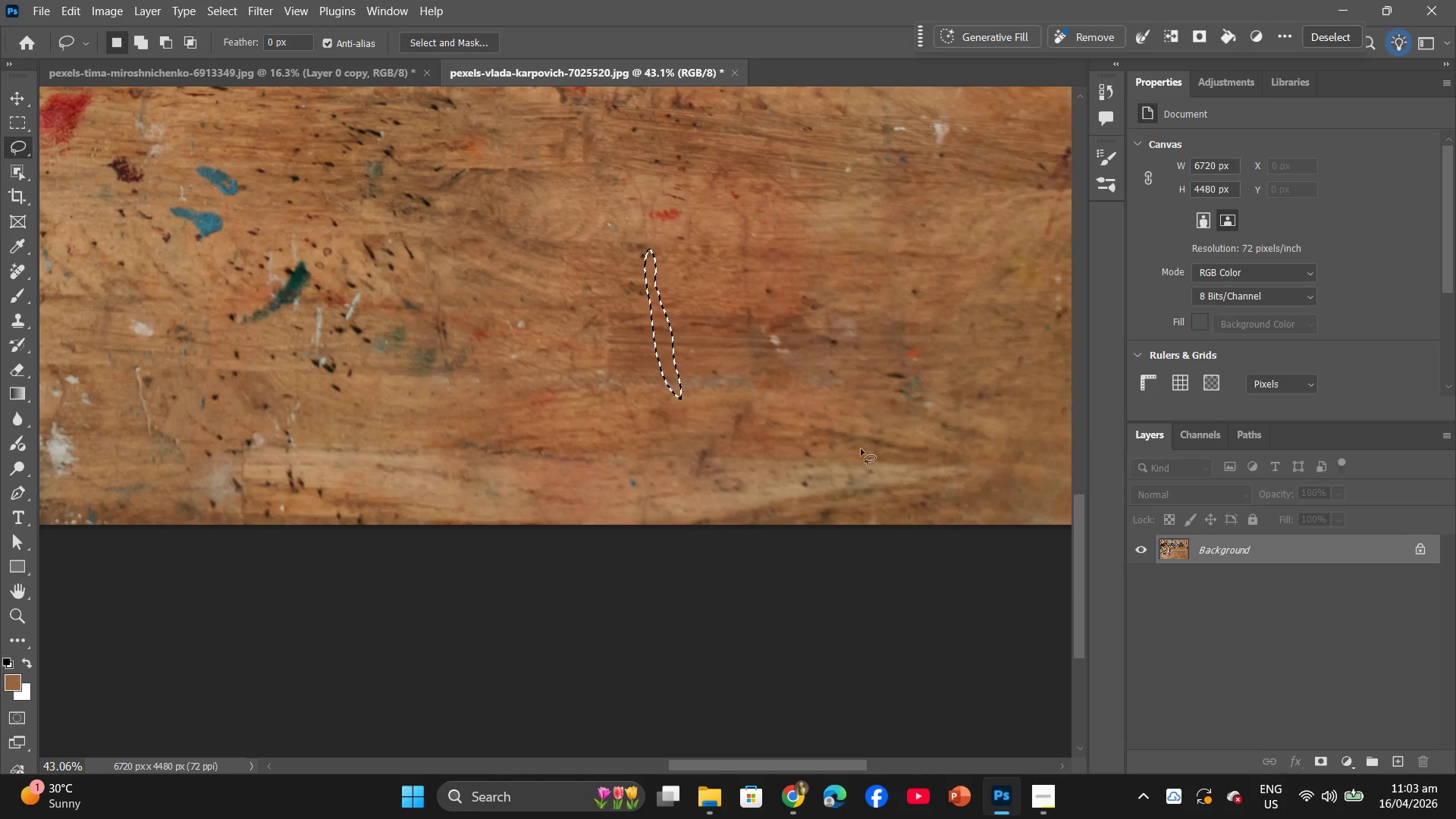 
hold_key(key=AltLeft, duration=1.88)
scroll: coordinate [670, 351], scroll_direction: up, amount: 33.0
 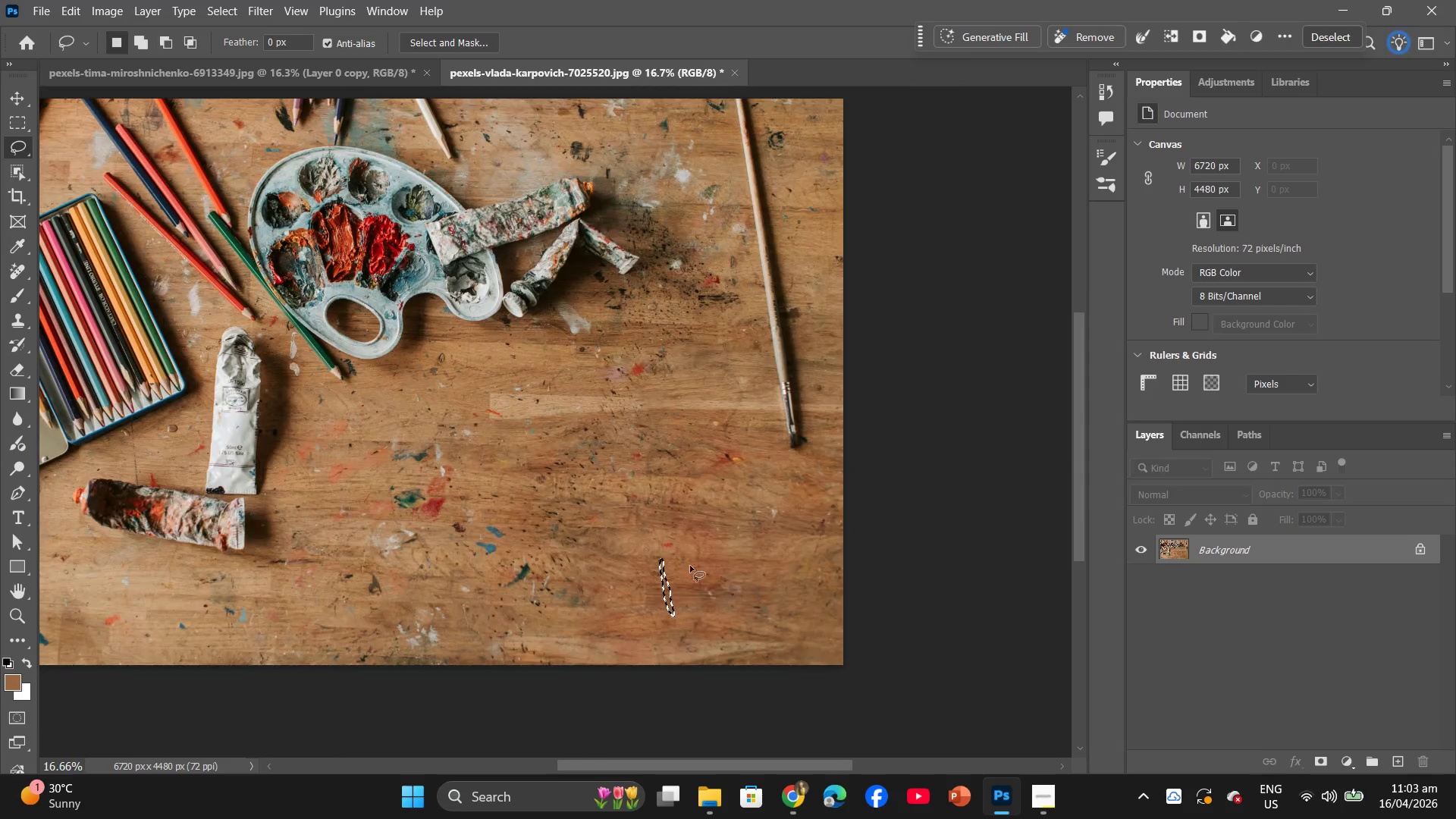 
wait(5.36)
 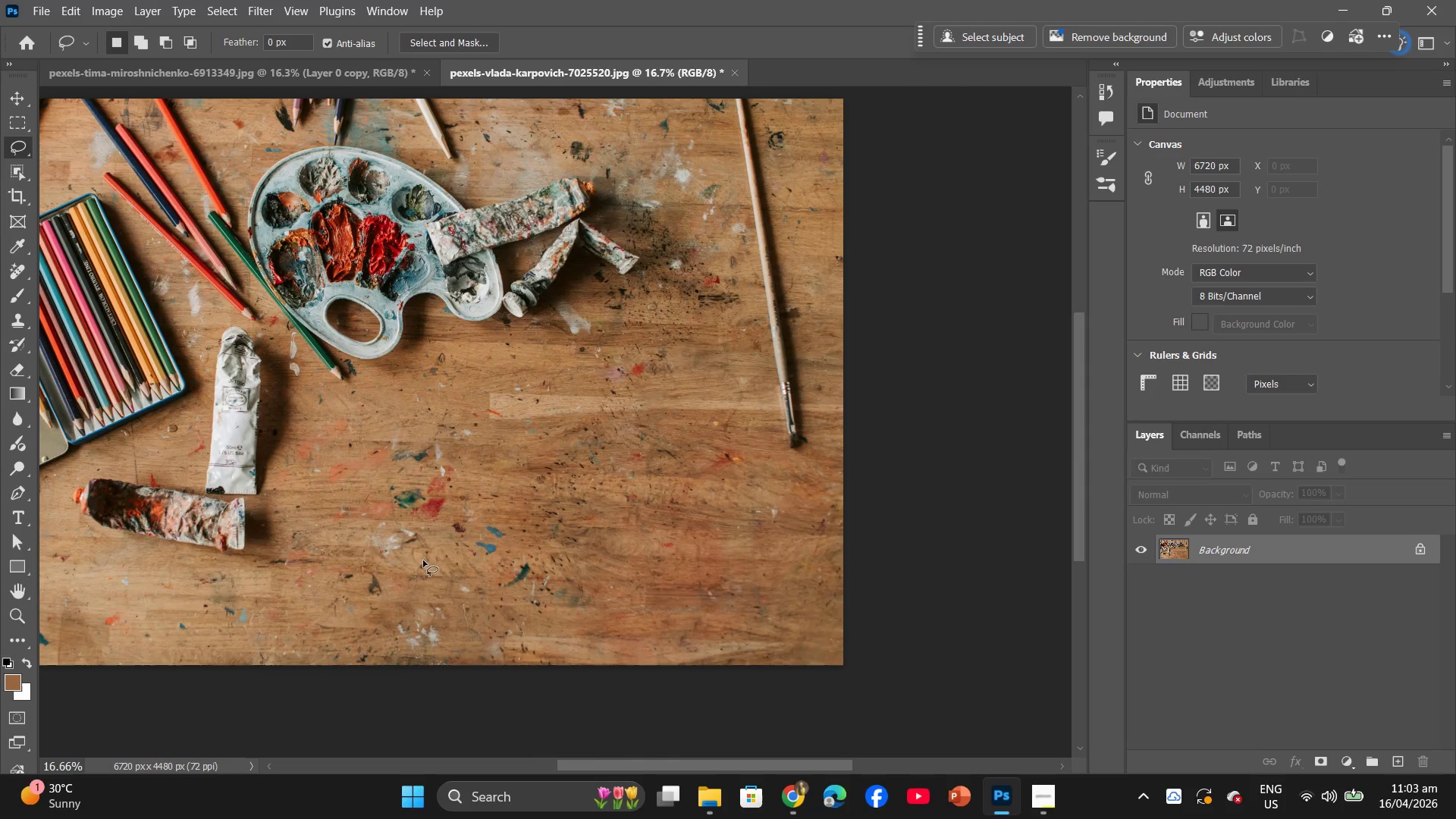 
scroll: coordinate [701, 642], scroll_direction: down, amount: 3.0
 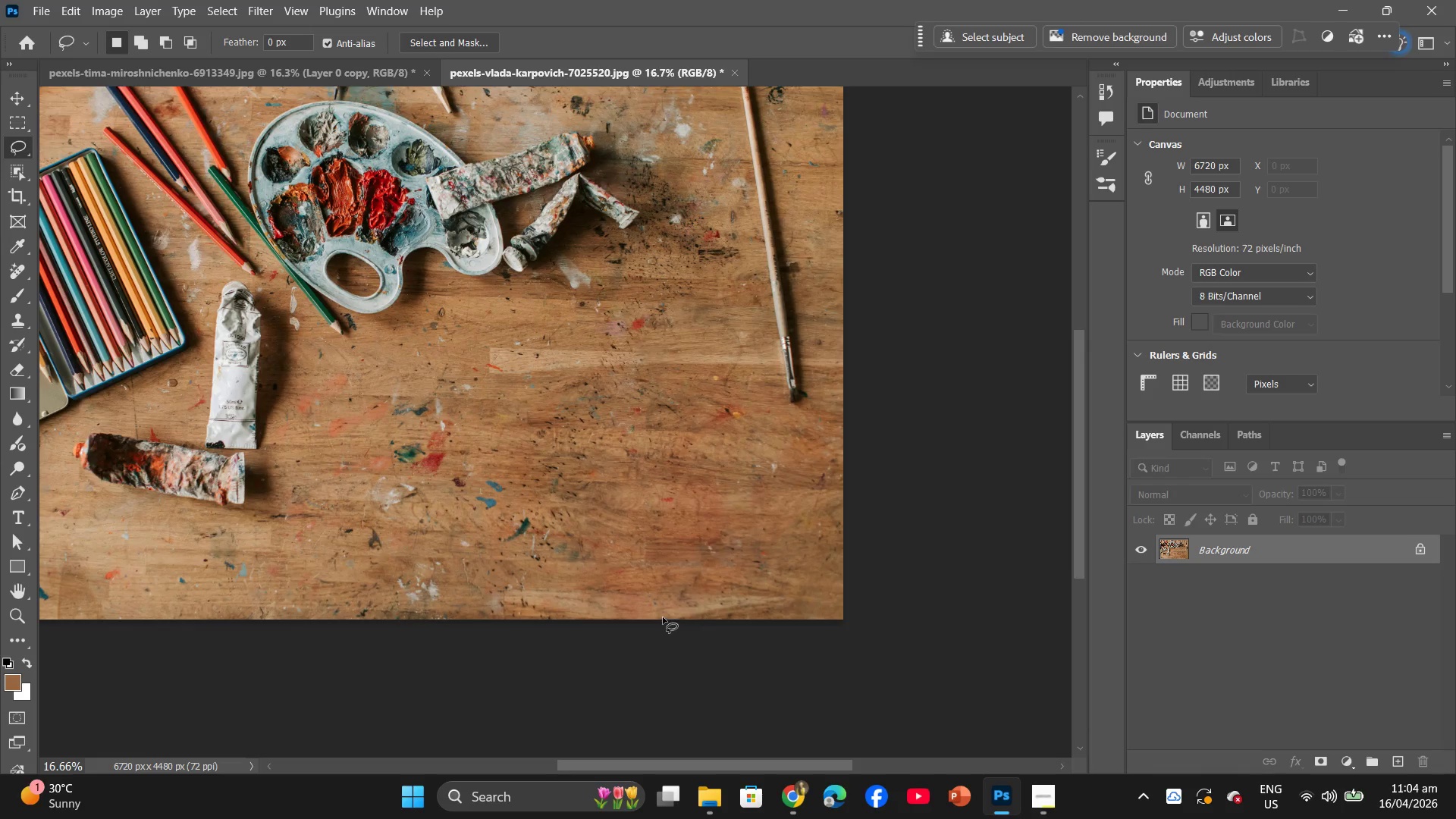 
hold_key(key=AltLeft, duration=1.38)
scroll: coordinate [648, 592], scroll_direction: up, amount: 4.0
 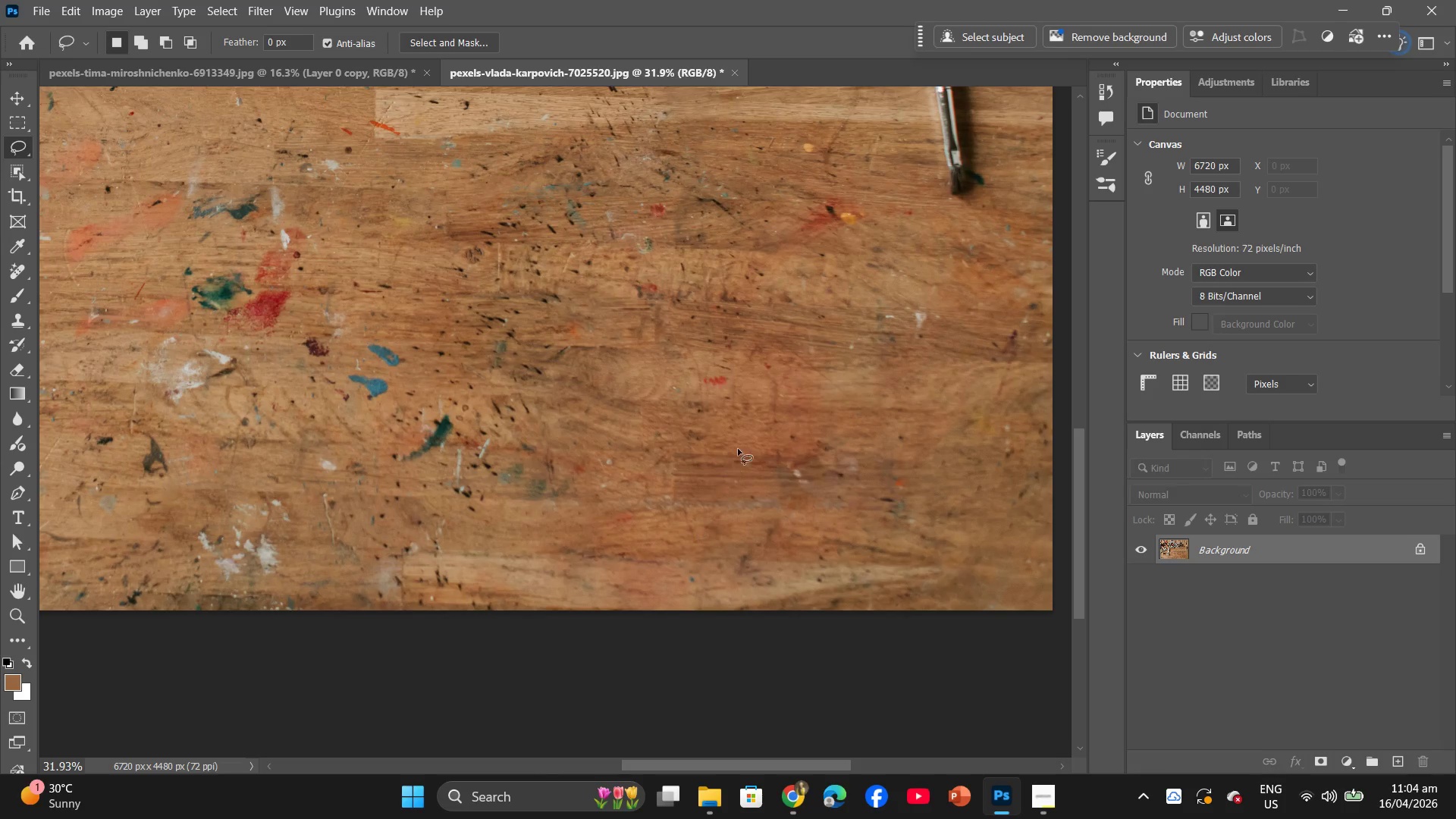 
left_click_drag(start_coordinate=[816, 428], to_coordinate=[803, 429])
 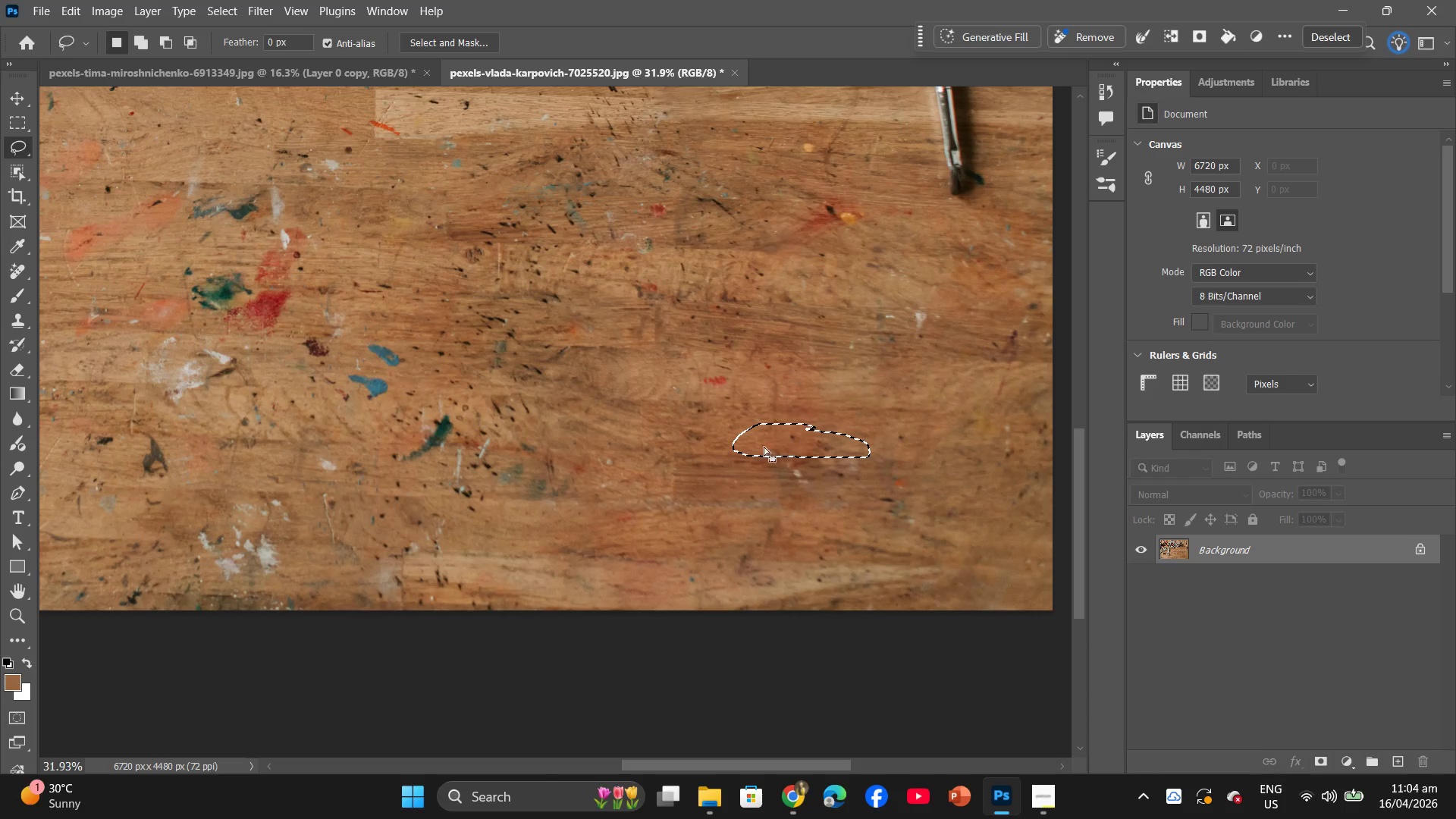 
right_click([764, 447])
 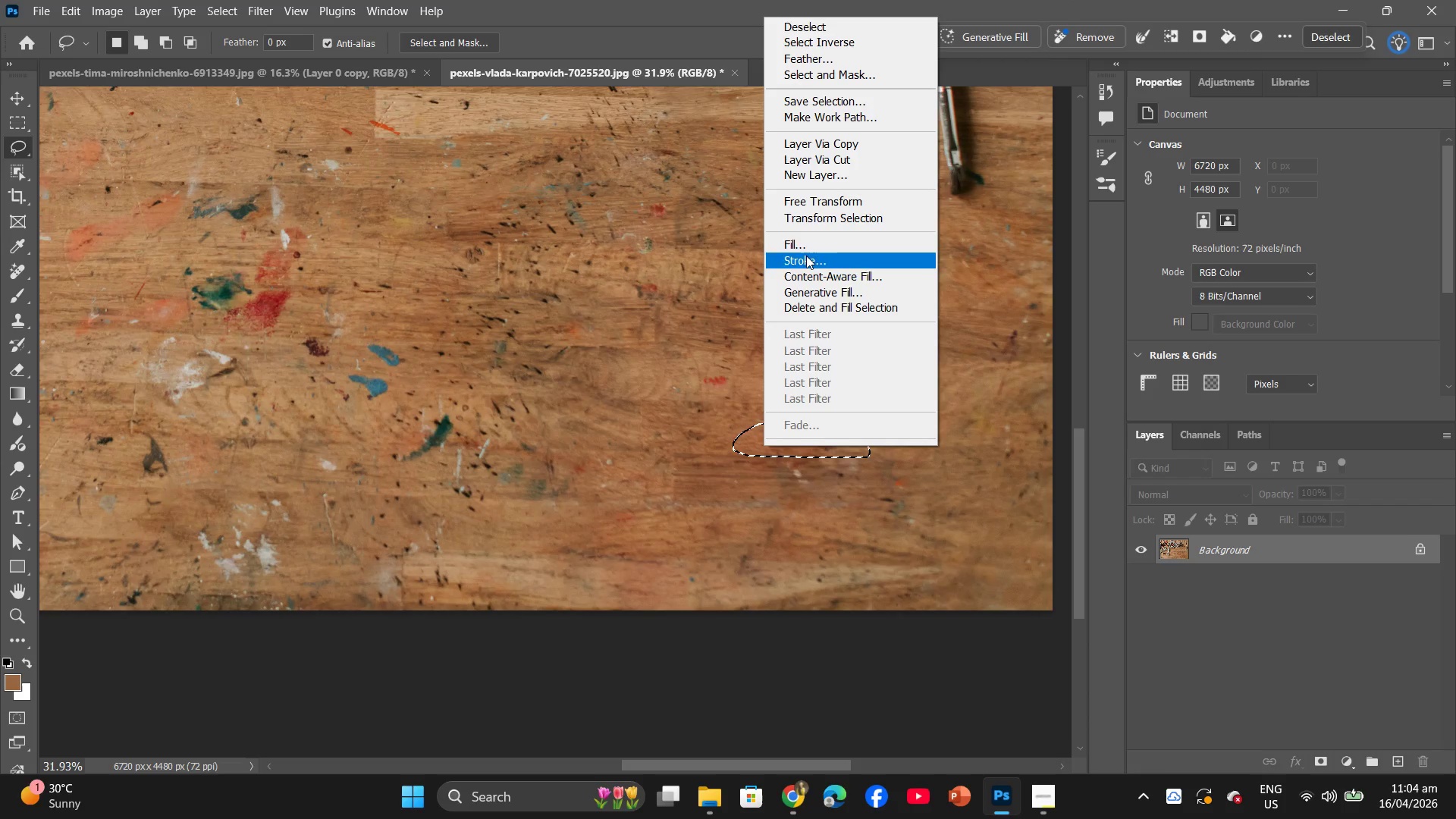 
left_click([804, 243])
 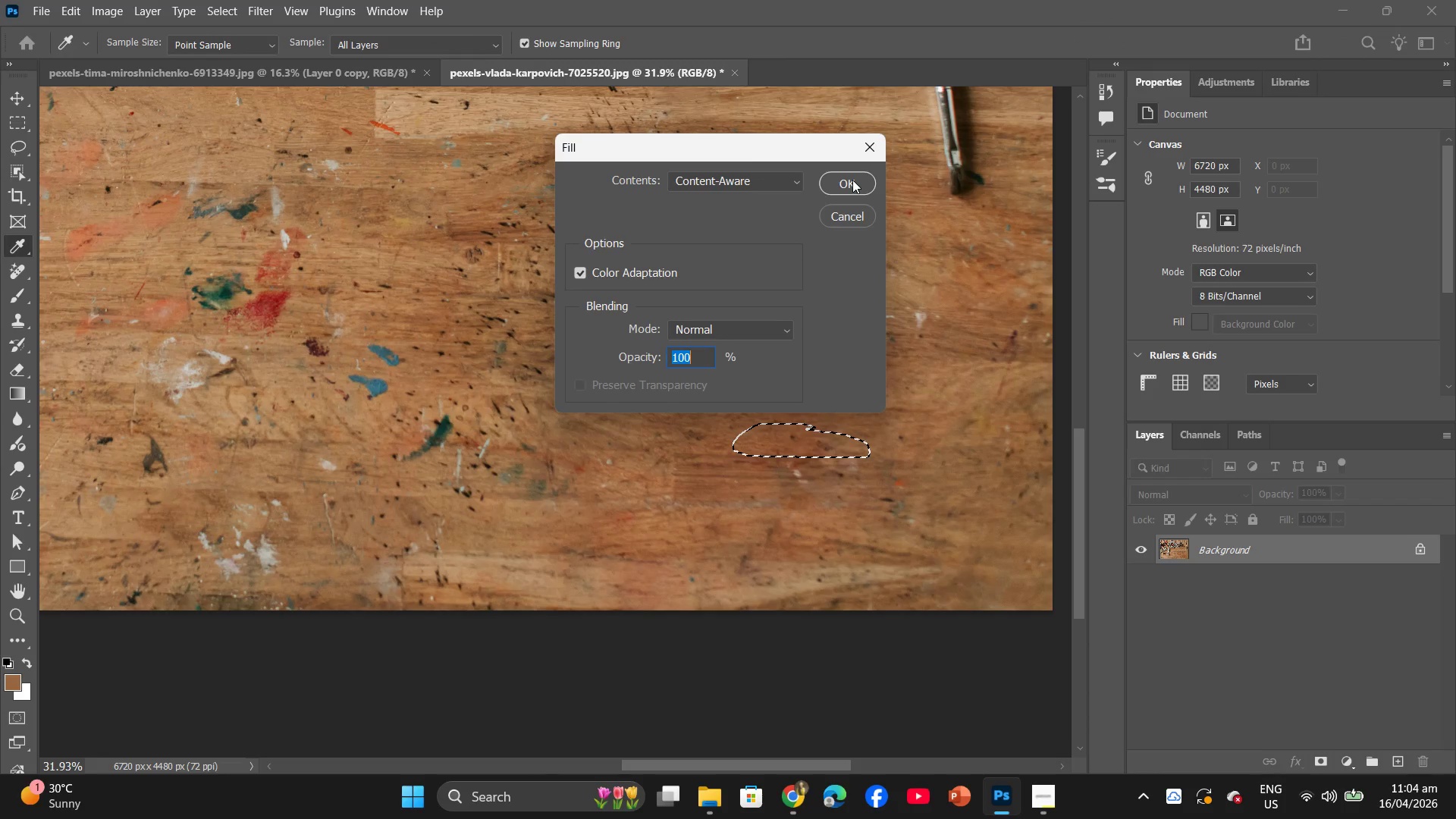 
left_click([852, 180])
 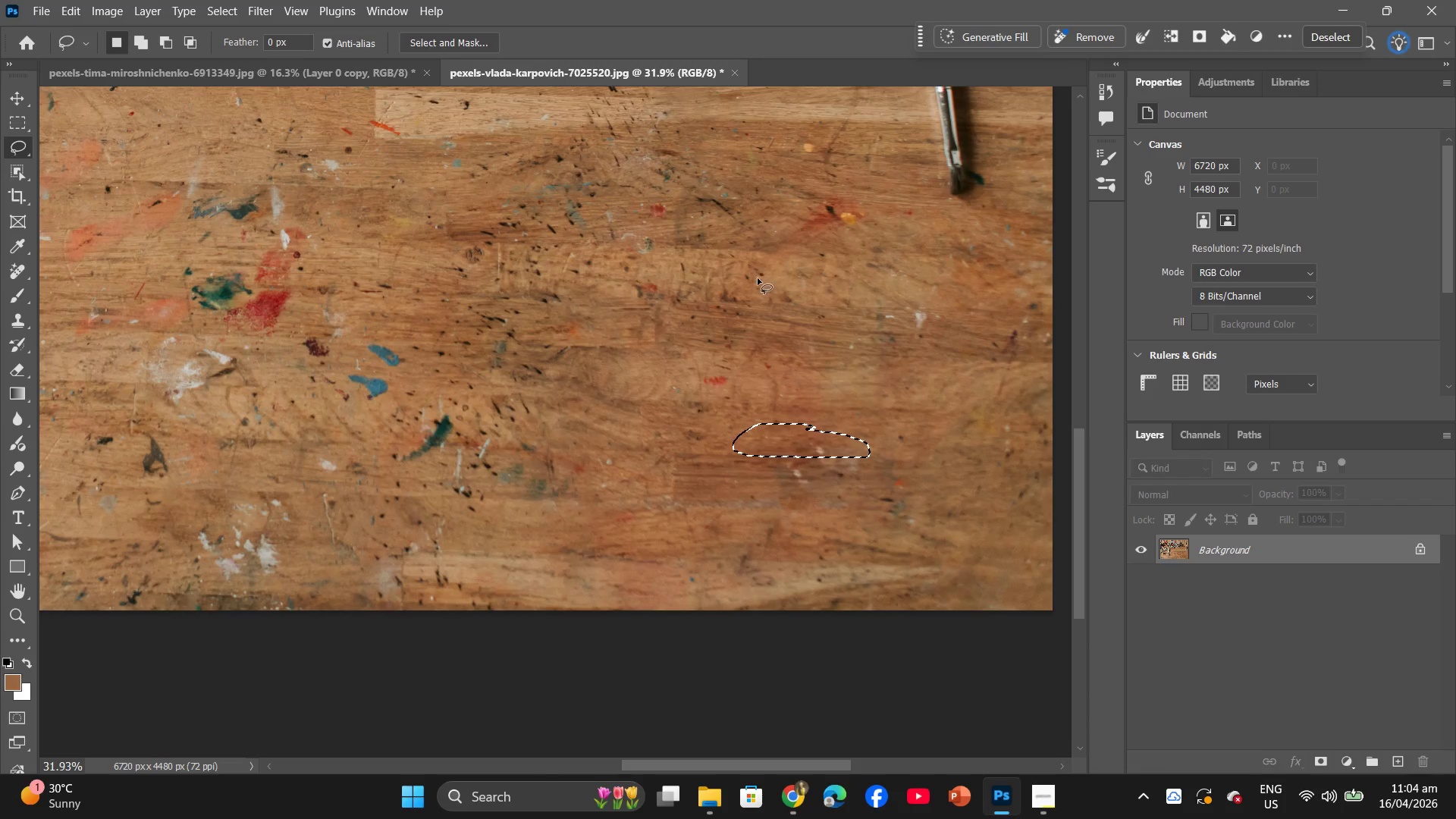 
left_click([780, 460])
 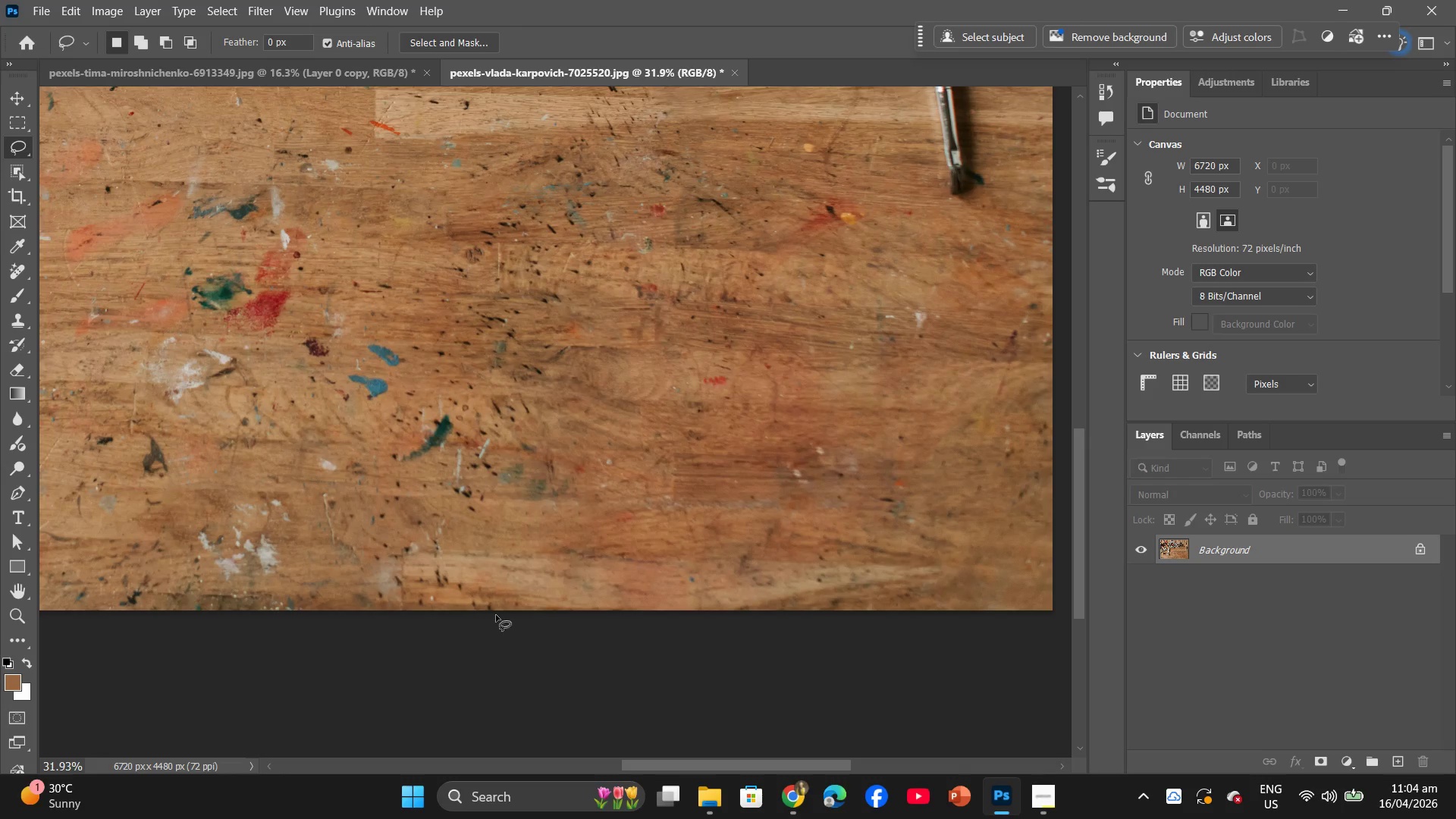 
left_click_drag(start_coordinate=[671, 569], to_coordinate=[661, 566])
 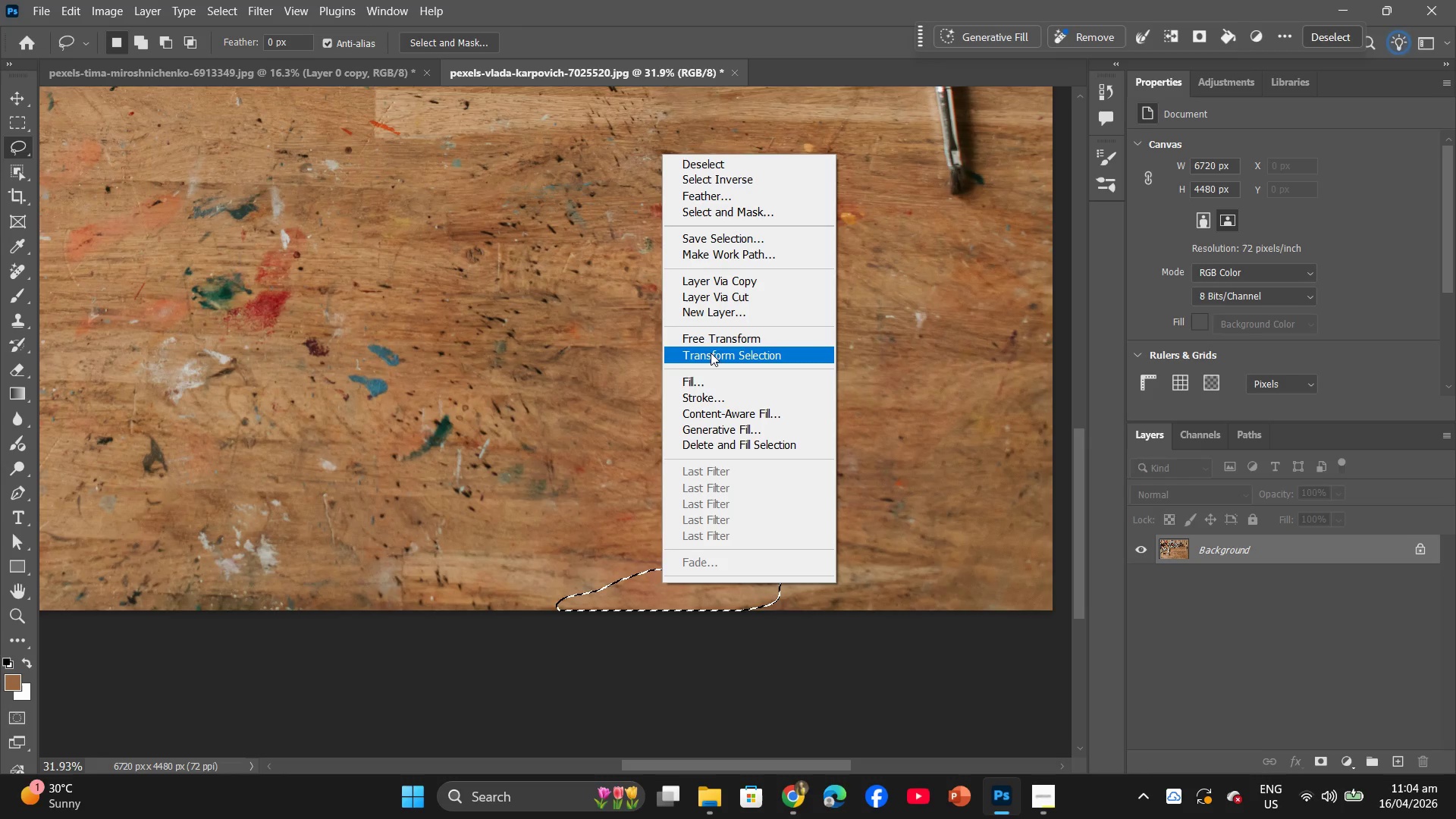 
left_click([701, 378])
 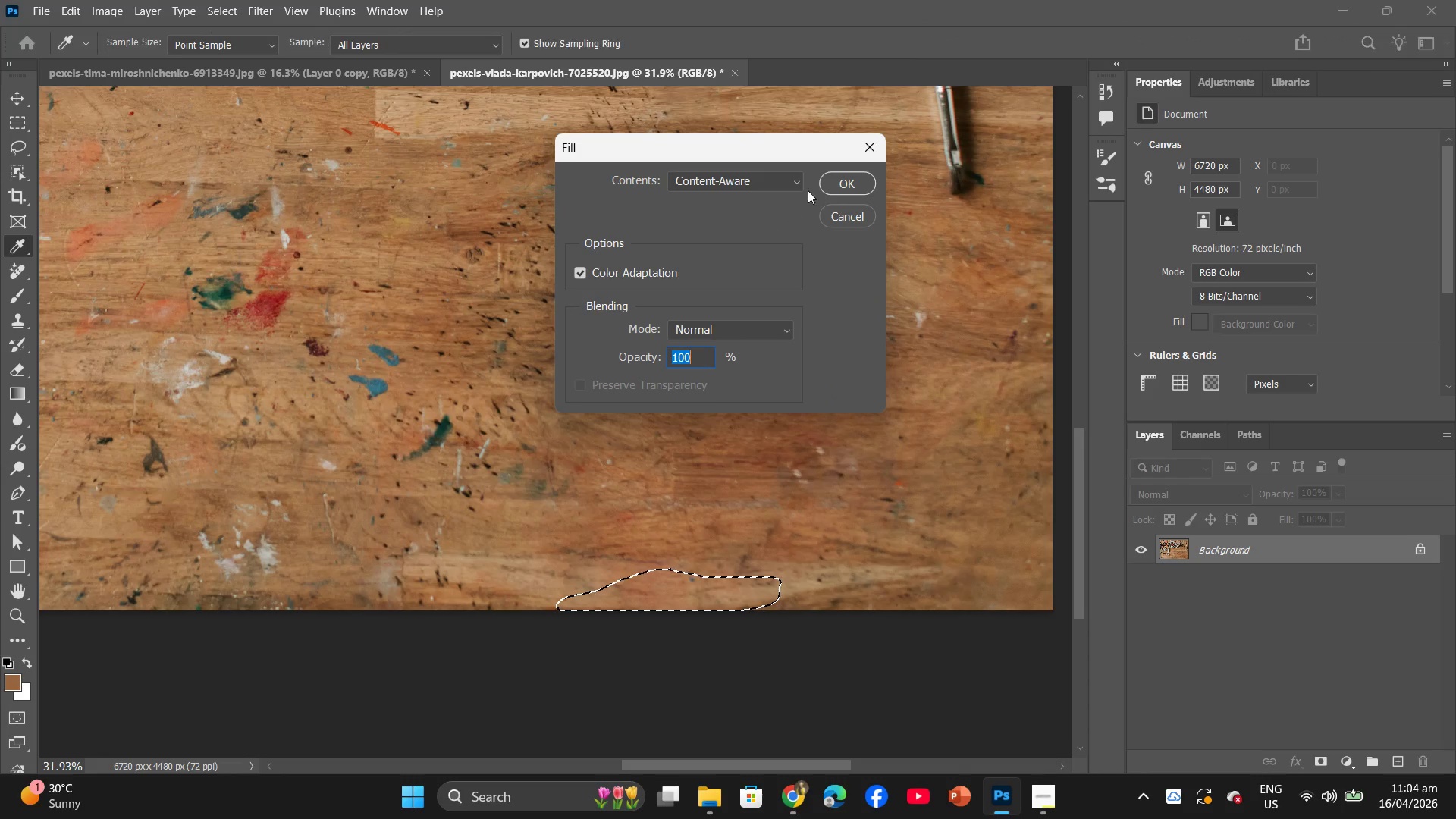 
left_click([843, 175])
 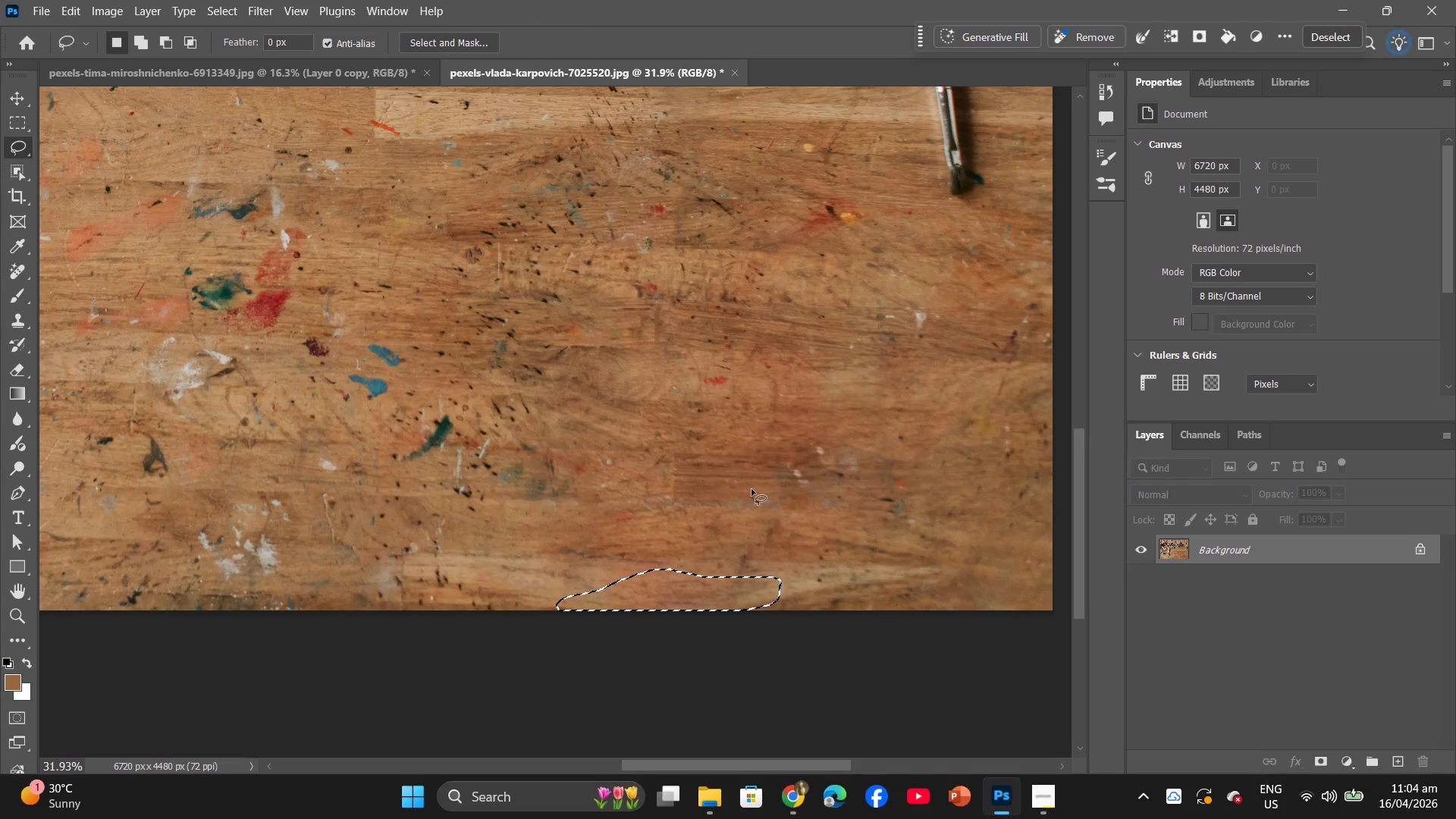 
left_click_drag(start_coordinate=[792, 562], to_coordinate=[795, 571])
 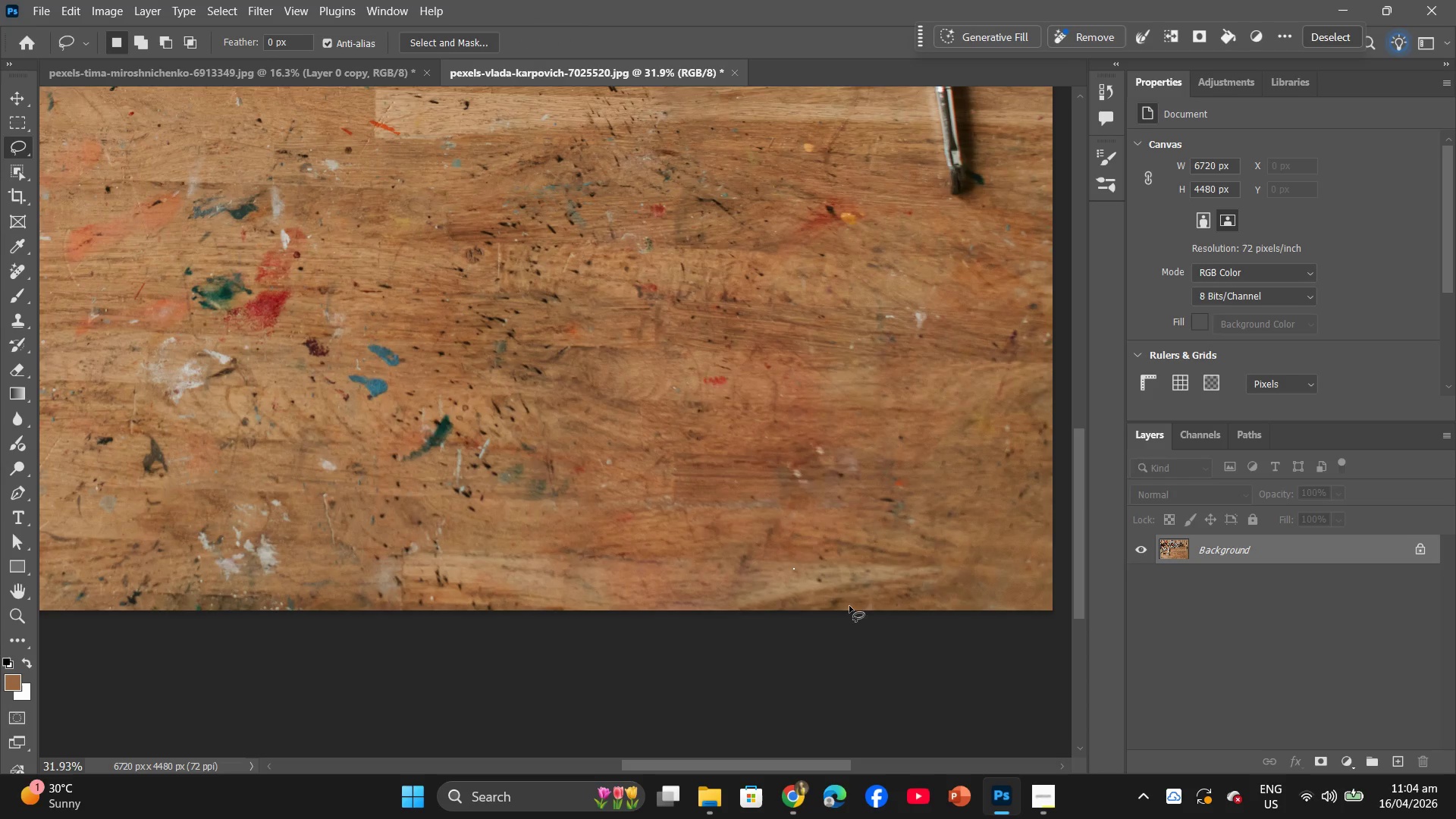 
hold_key(key=AltLeft, duration=0.61)
 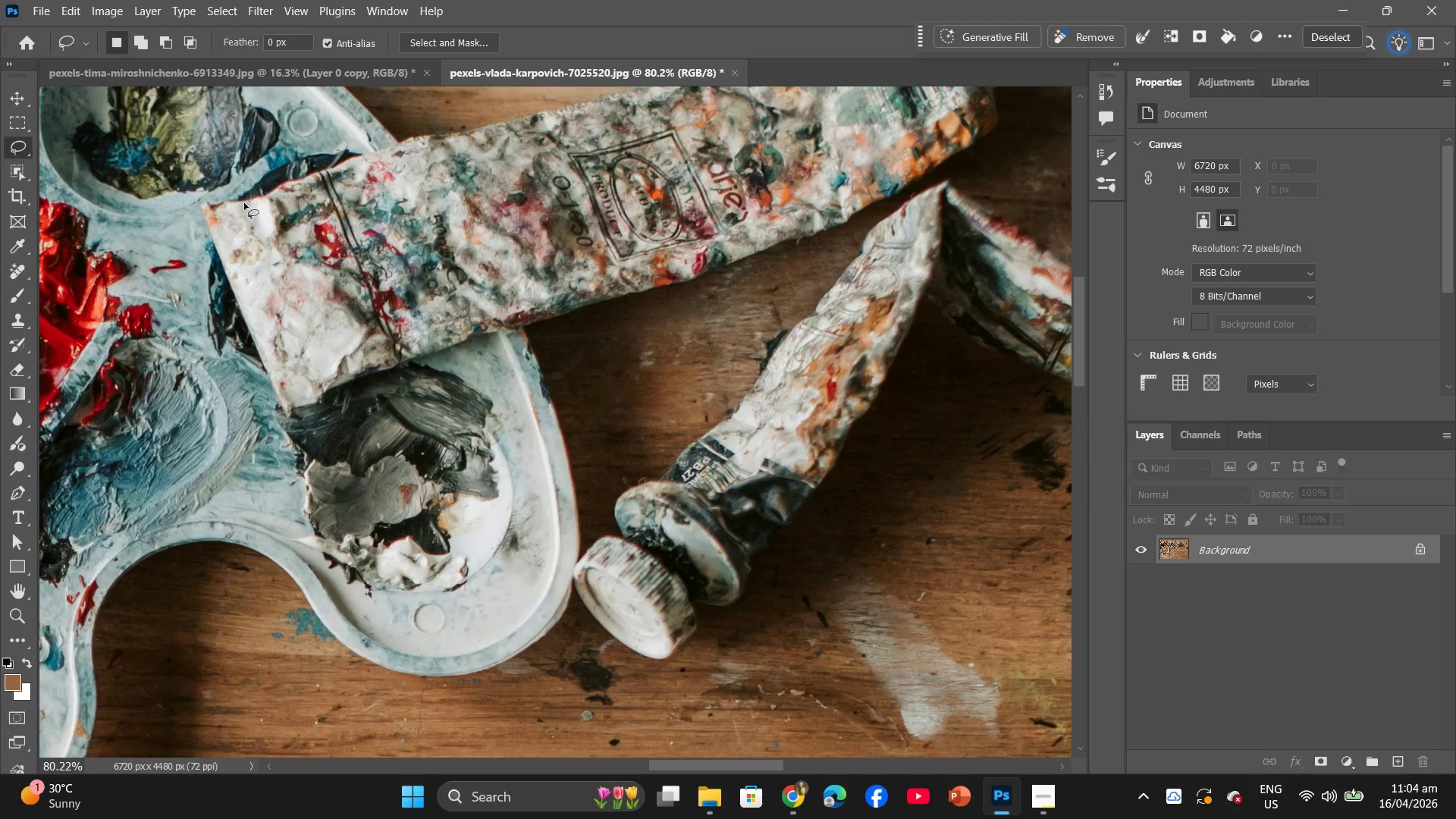 
hold_key(key=AltLeft, duration=0.61)
 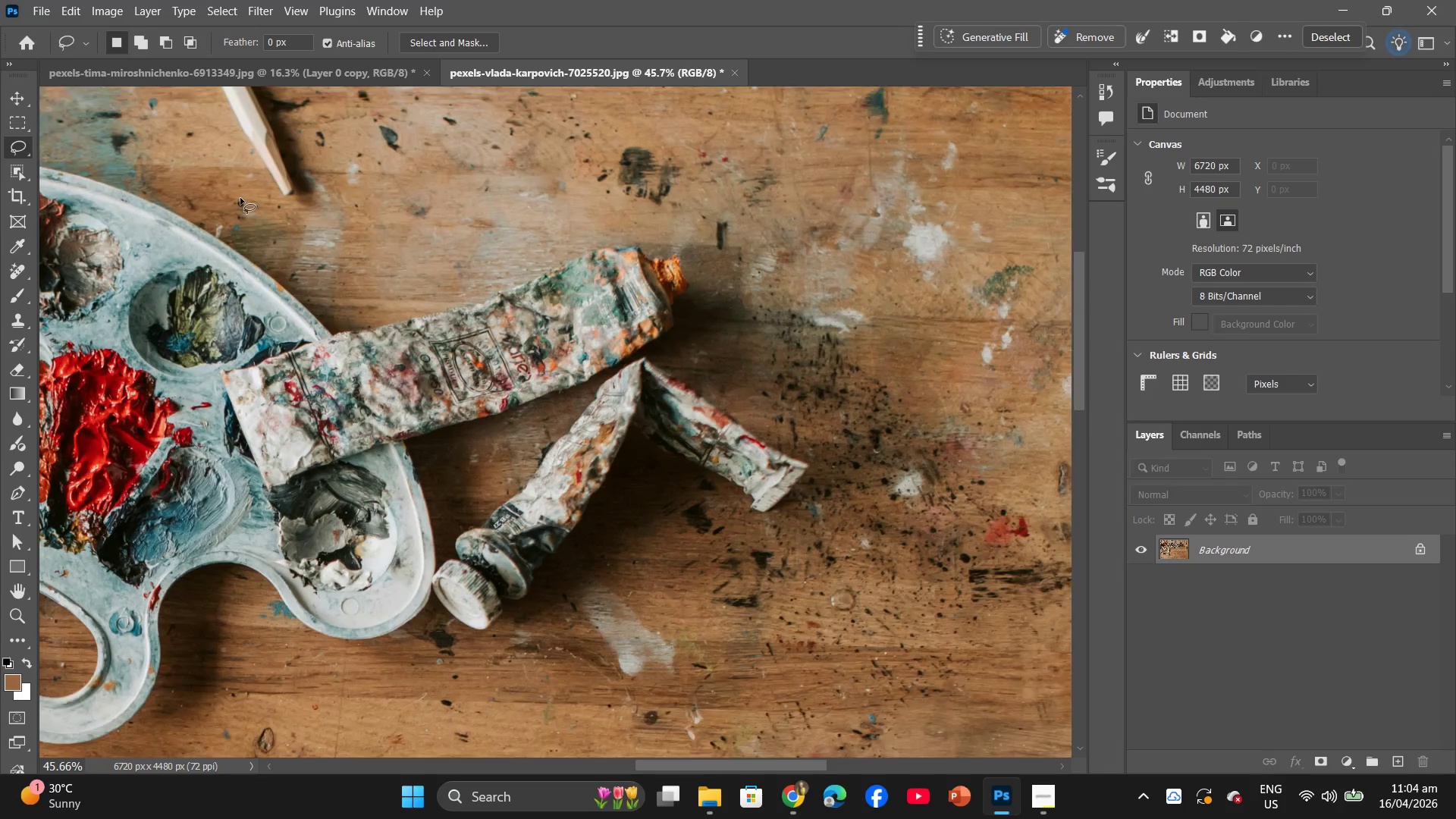 
scroll: coordinate [245, 206], scroll_direction: up, amount: 46.0
 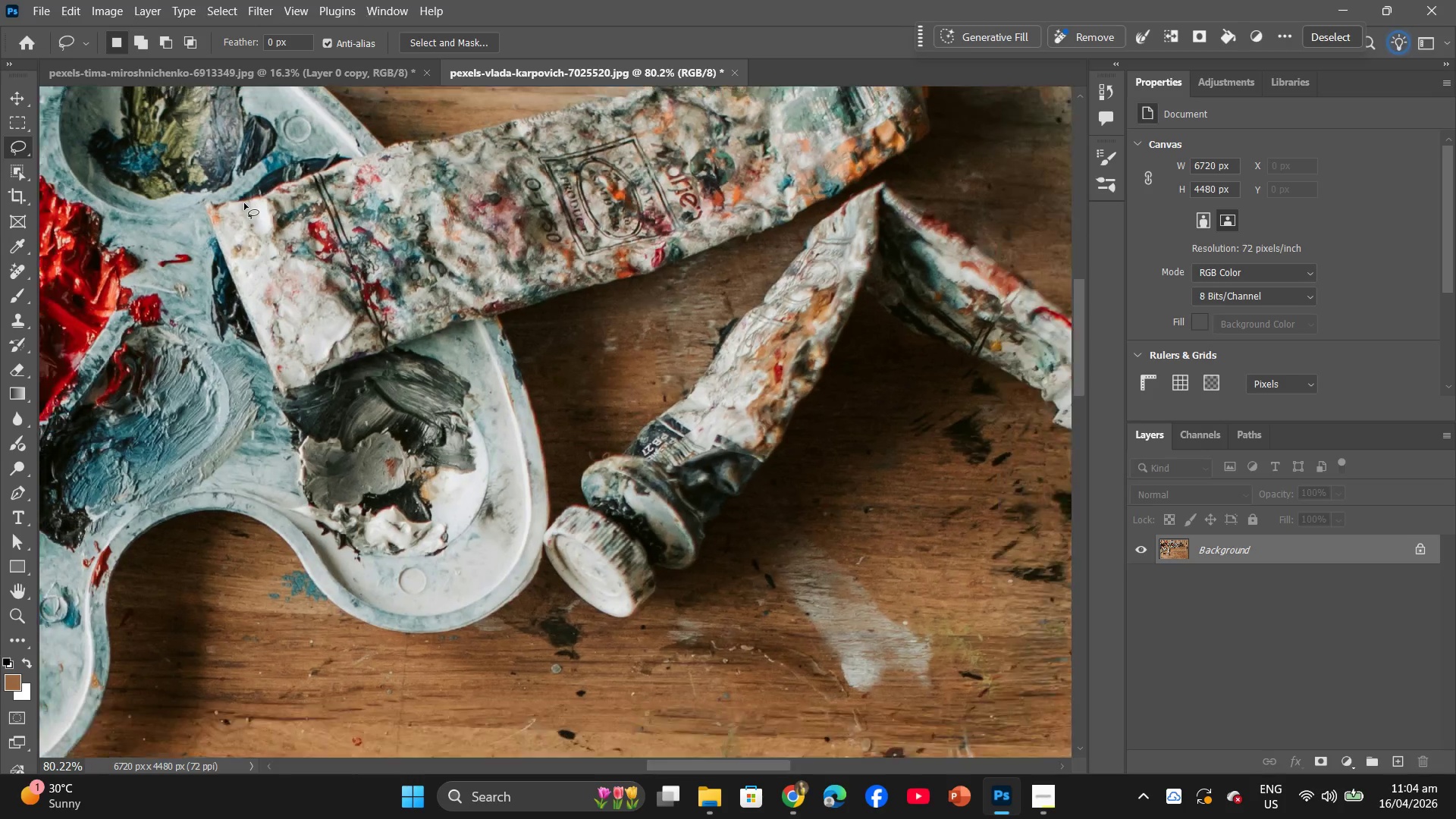 
hold_key(key=AltLeft, duration=0.47)
 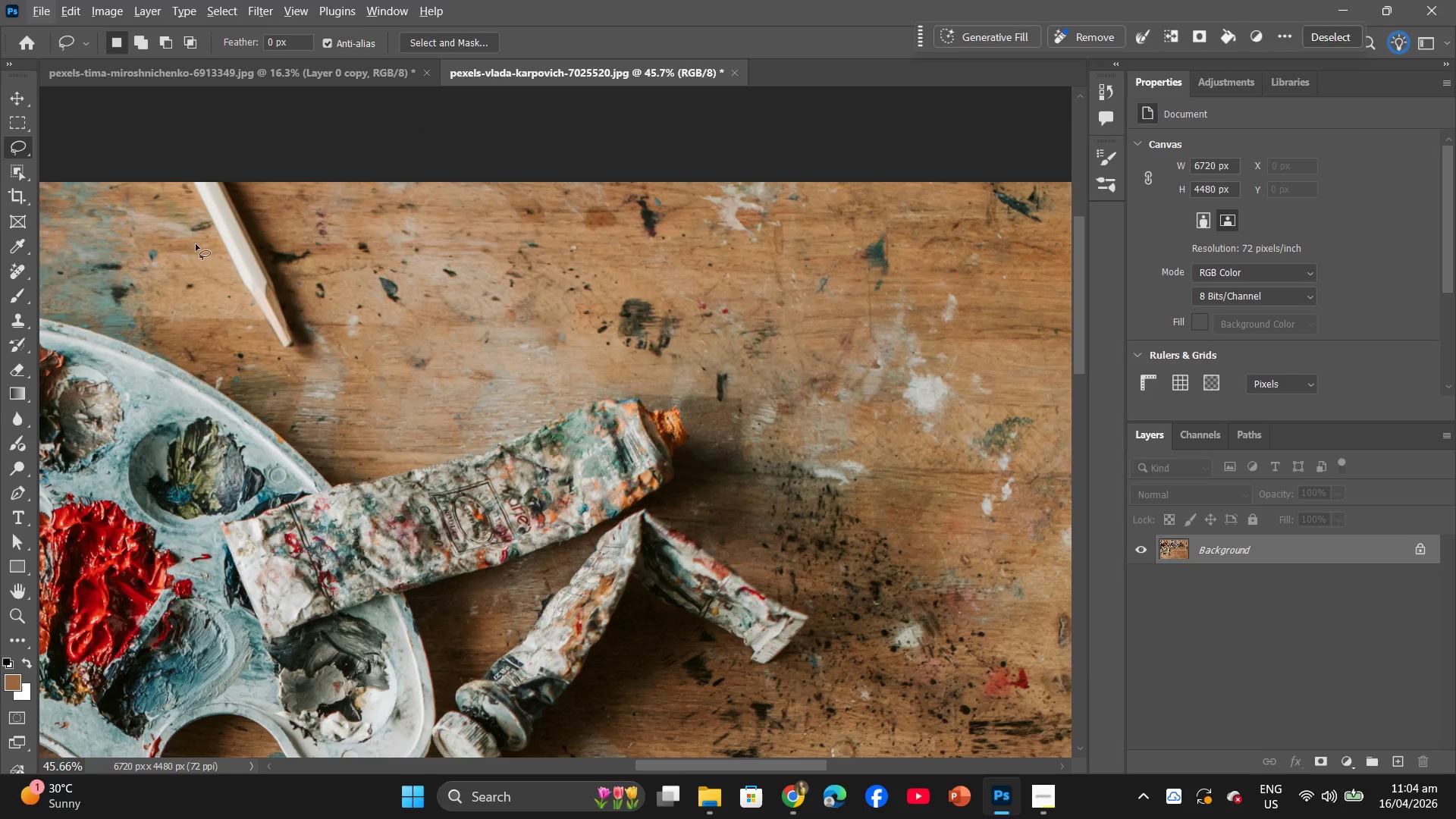 
scroll: coordinate [240, 198], scroll_direction: up, amount: 16.0
 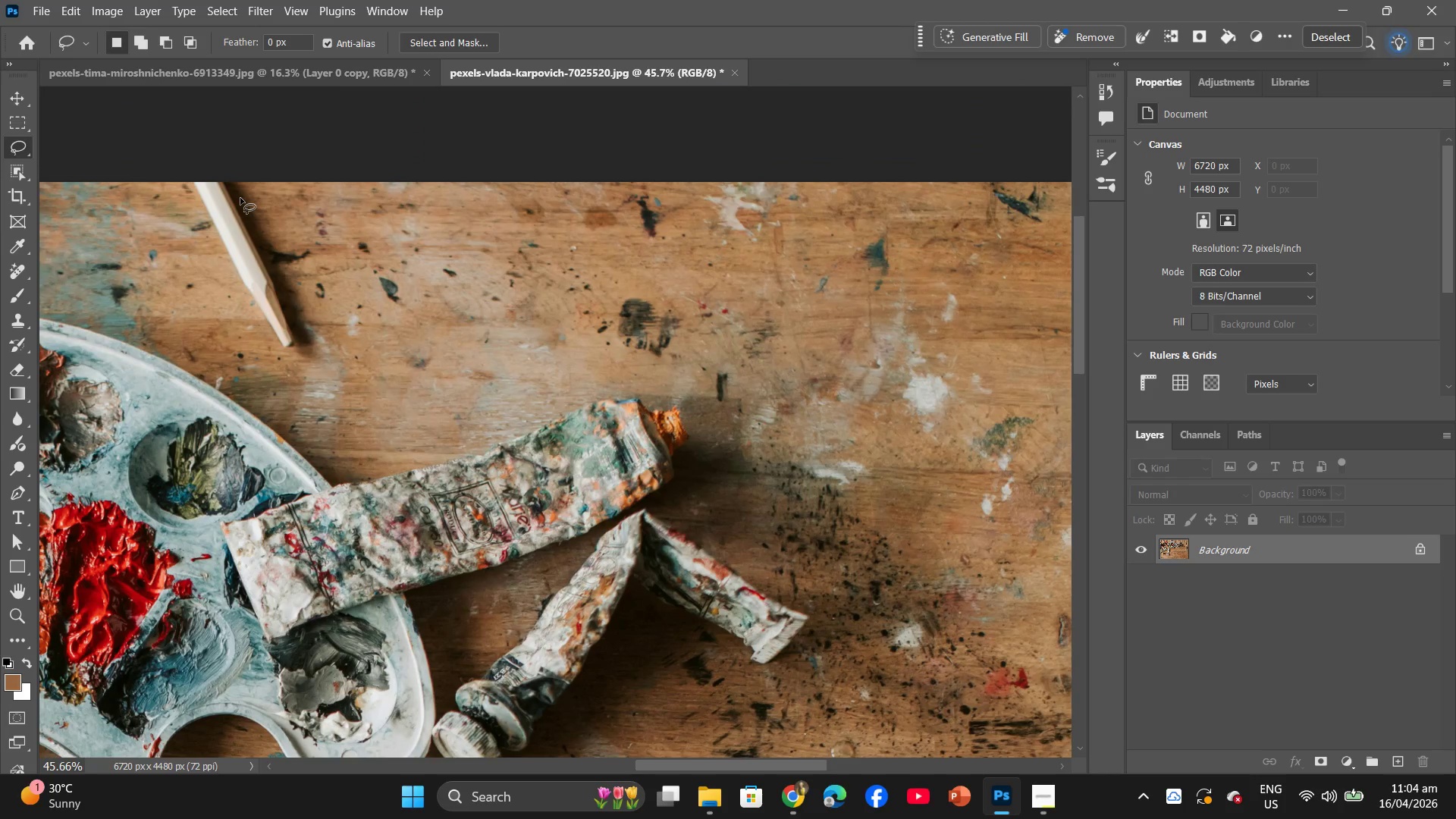 
hold_key(key=Space, duration=1.5)
 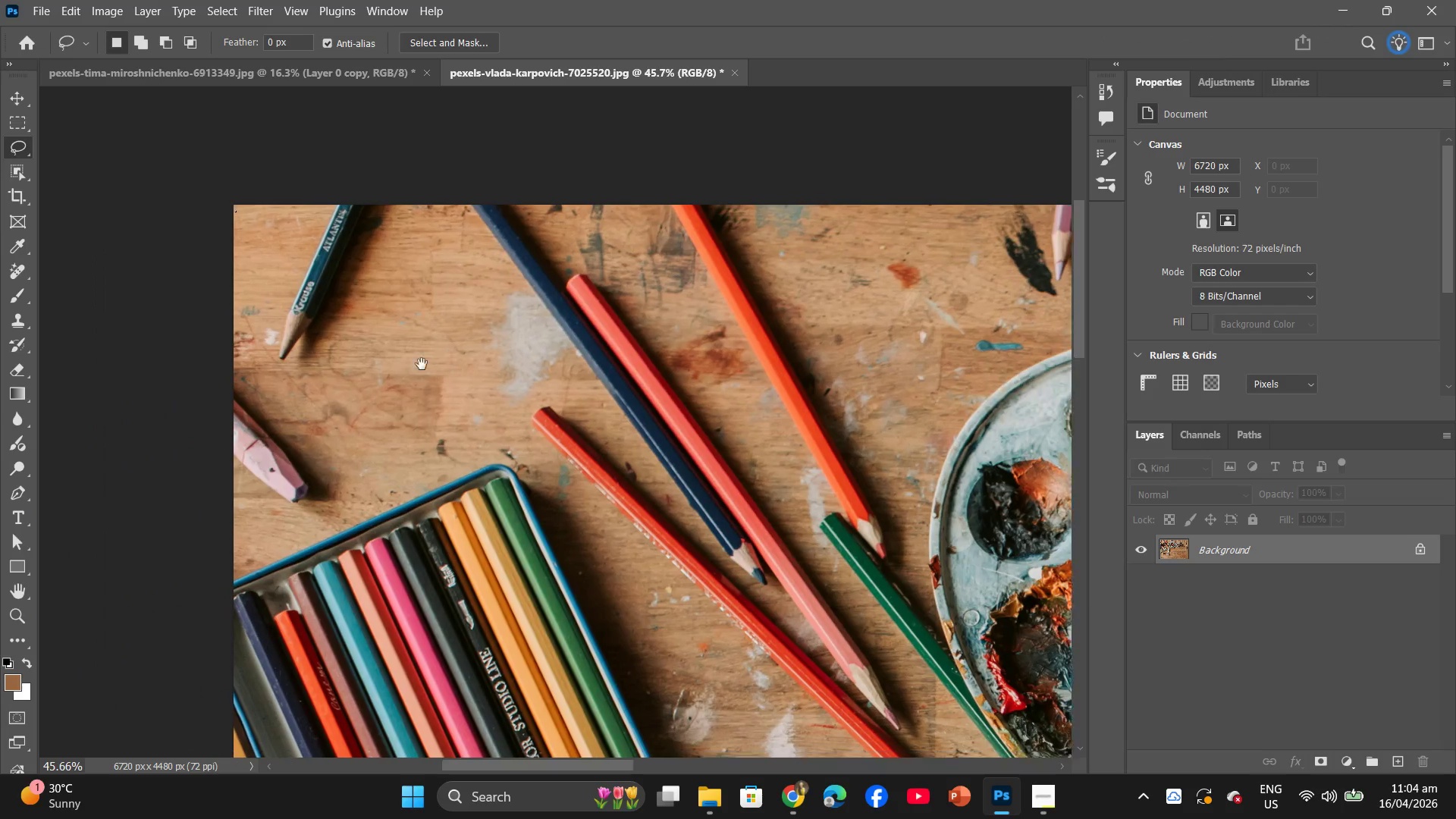 
left_click_drag(start_coordinate=[196, 245], to_coordinate=[693, 344])
 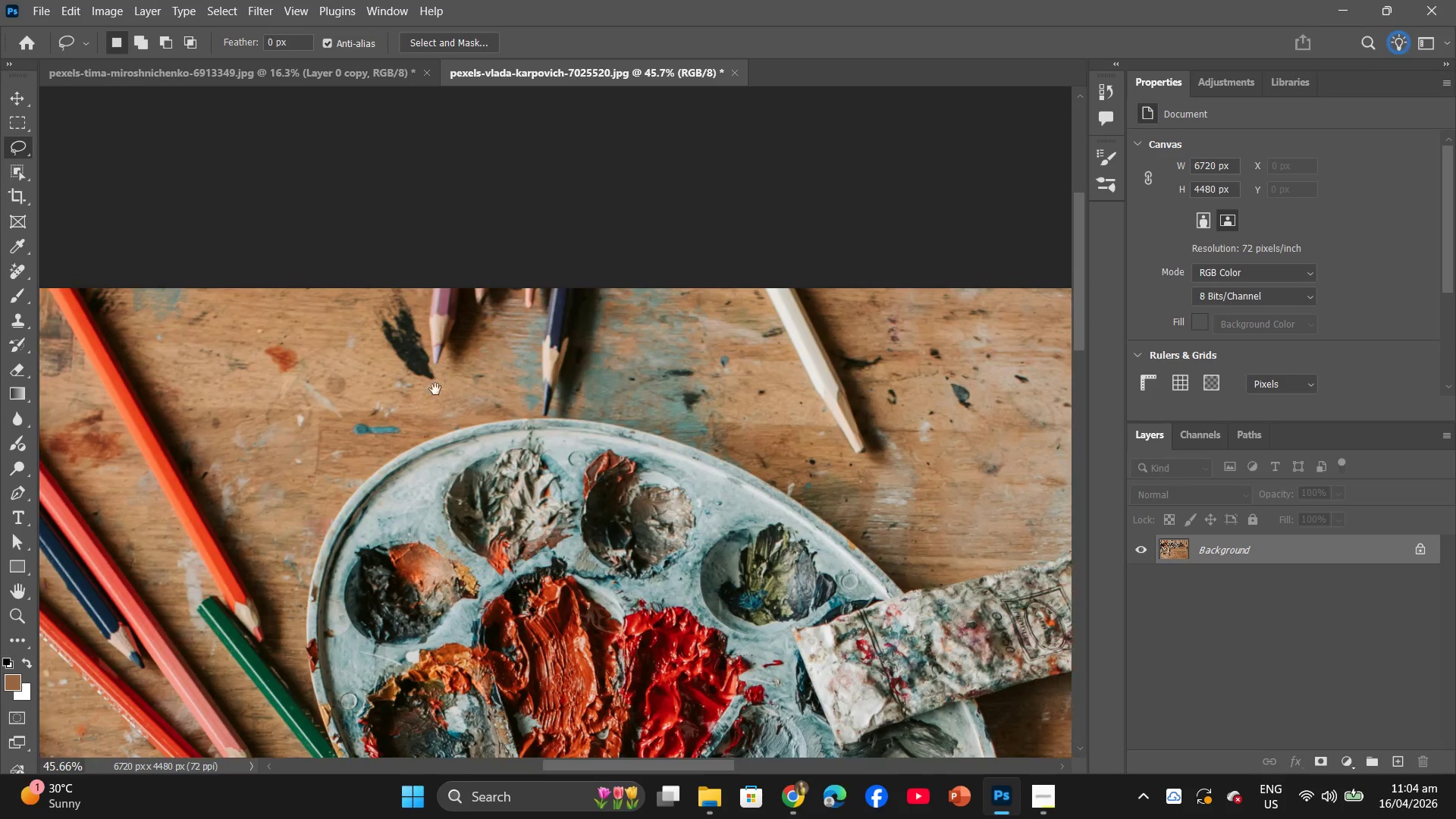 
left_click_drag(start_coordinate=[435, 389], to_coordinate=[915, 347])
 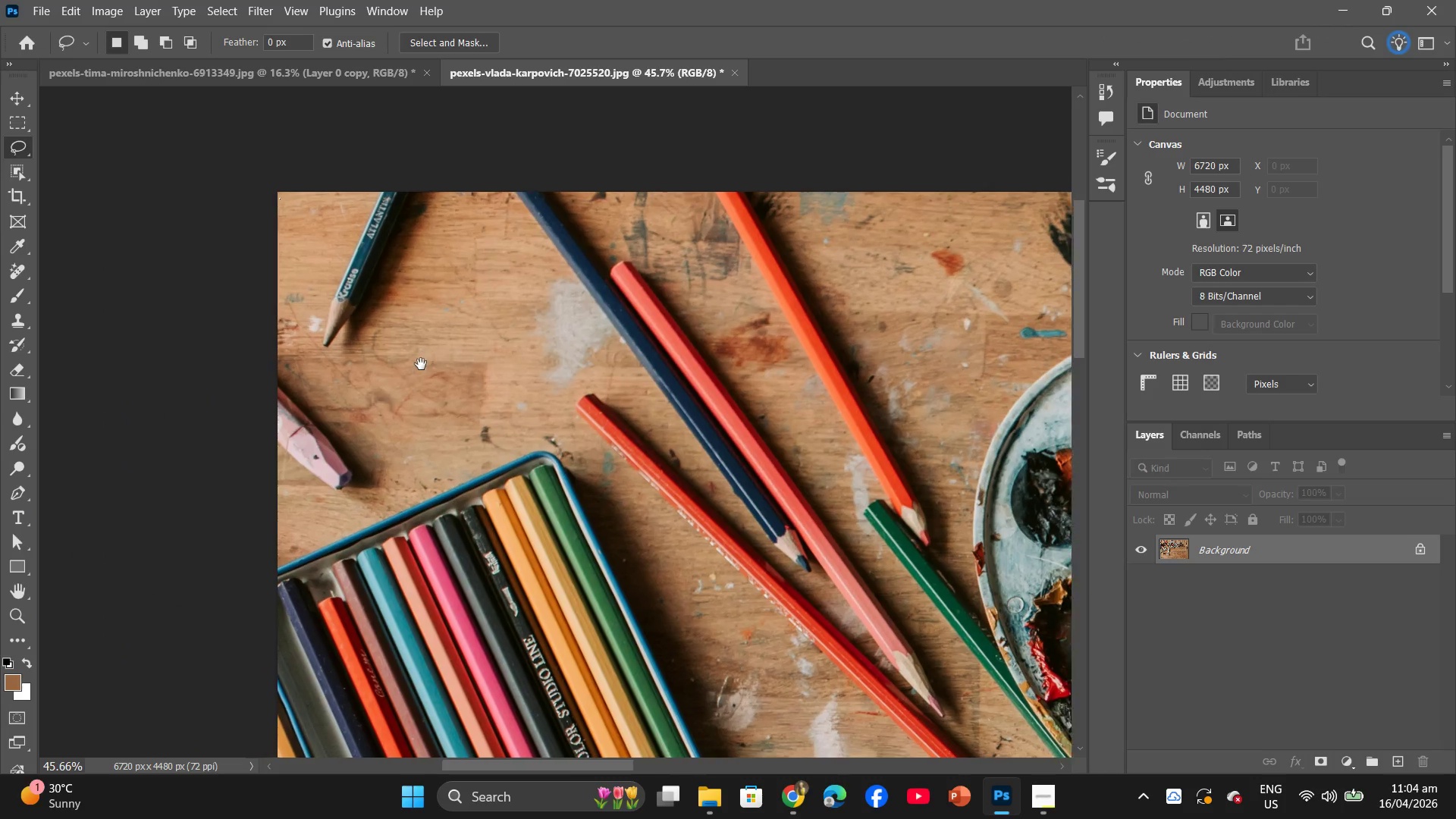 
hold_key(key=Space, duration=0.81)
 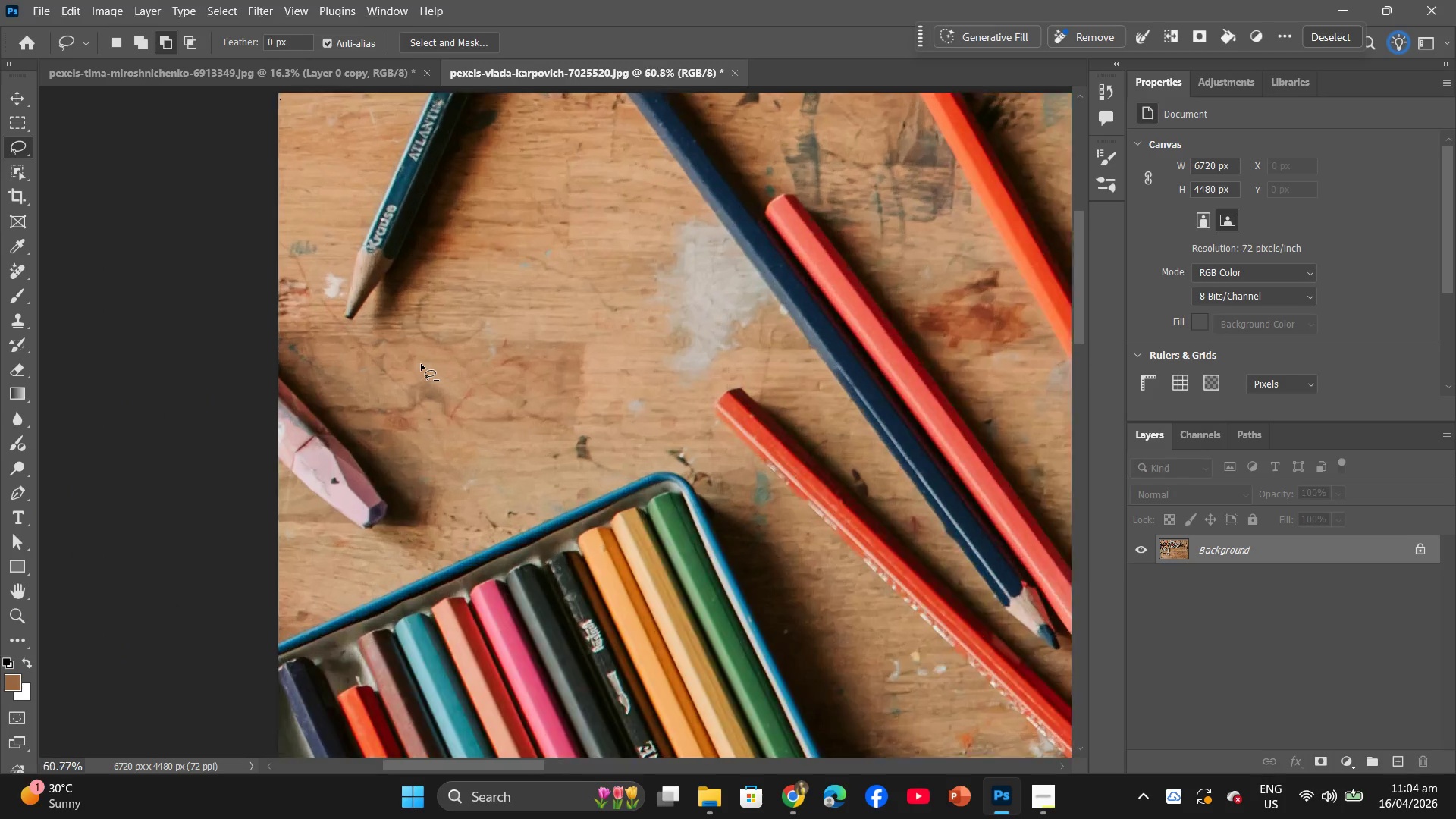 
hold_key(key=AltLeft, duration=0.84)
scroll: coordinate [367, 318], scroll_direction: up, amount: 9.0
 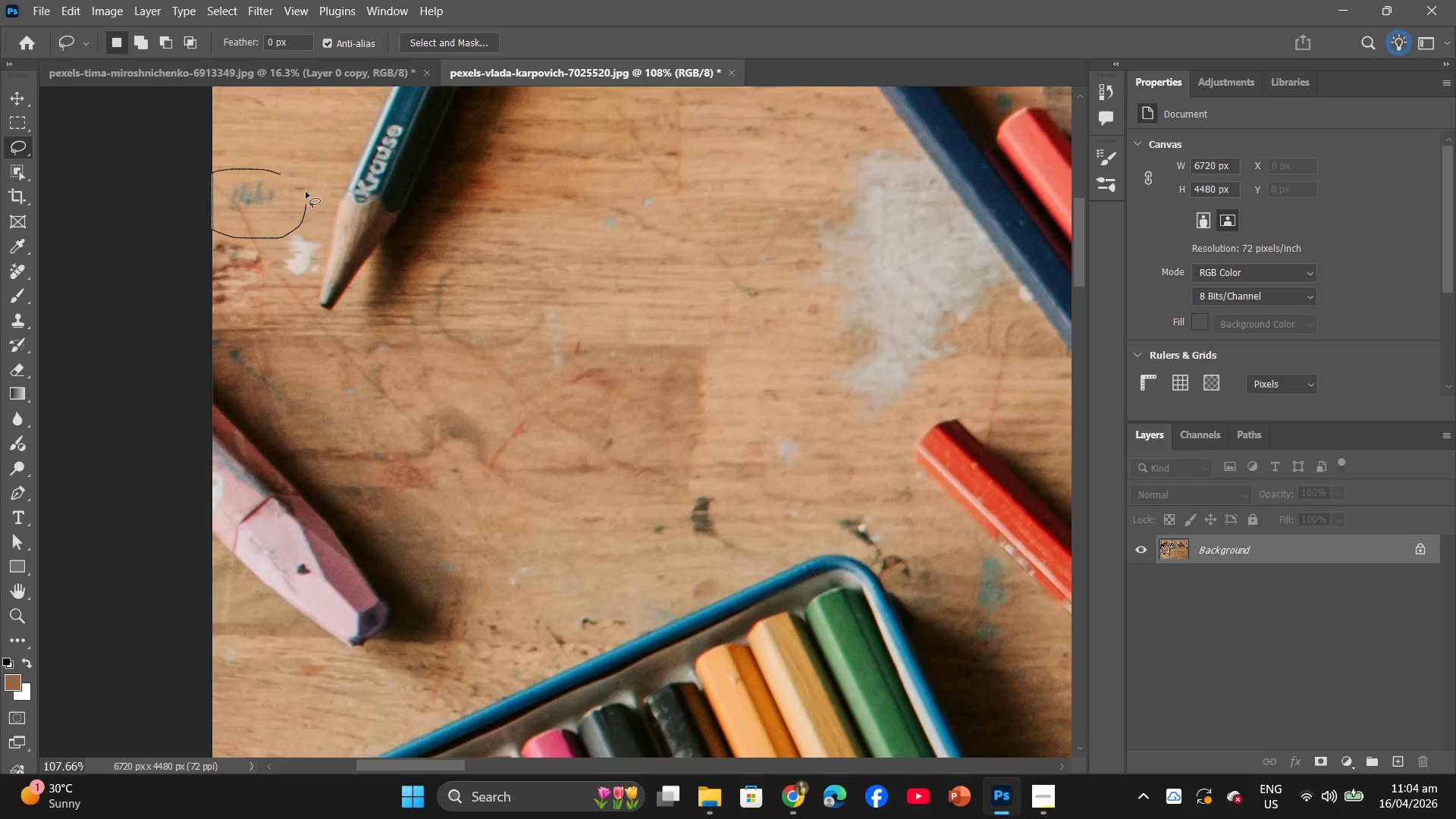 
right_click([211, 218])
 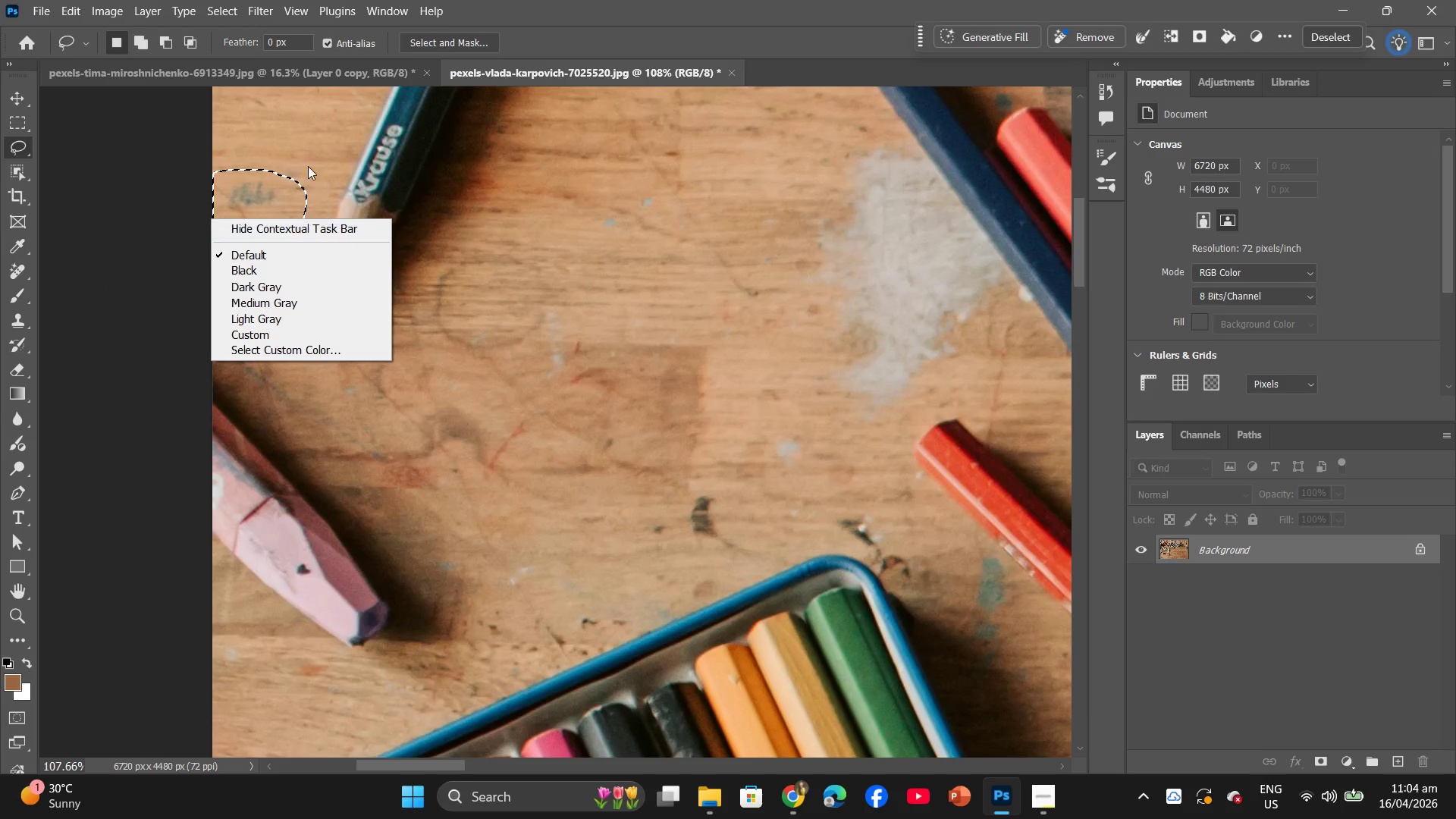 
right_click([242, 199])
 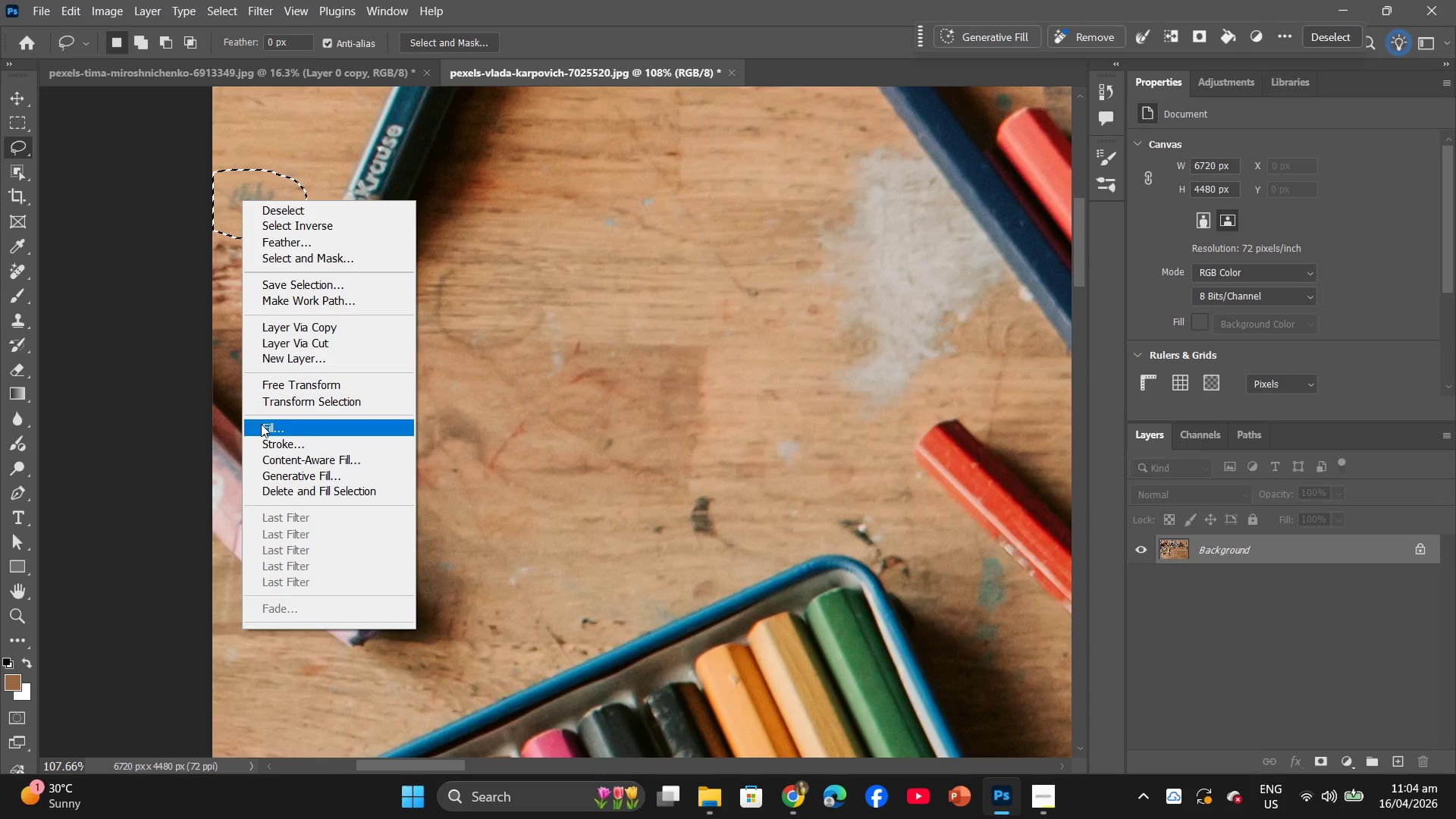 
left_click([267, 434])
 